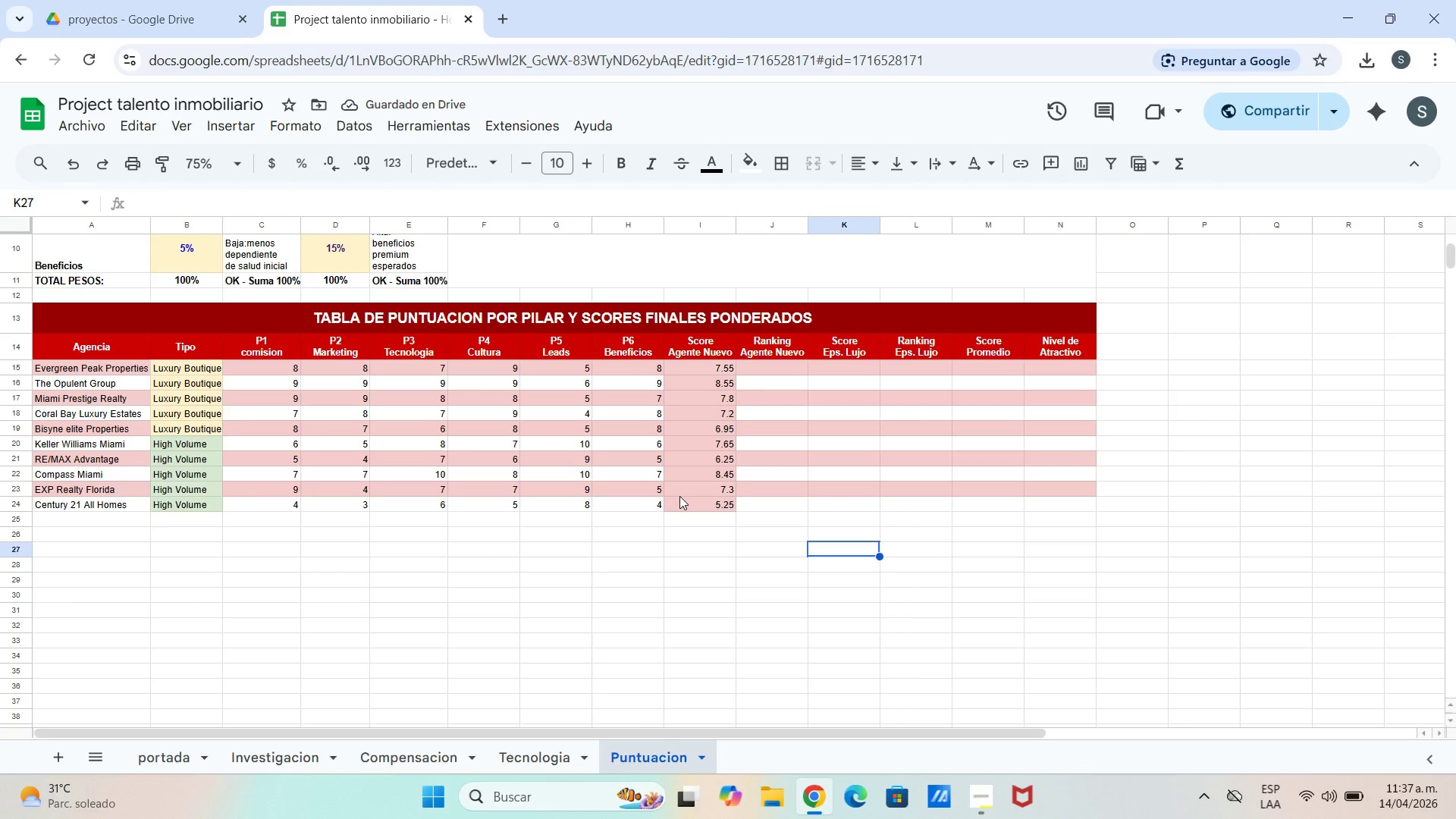 
left_click([679, 496])
 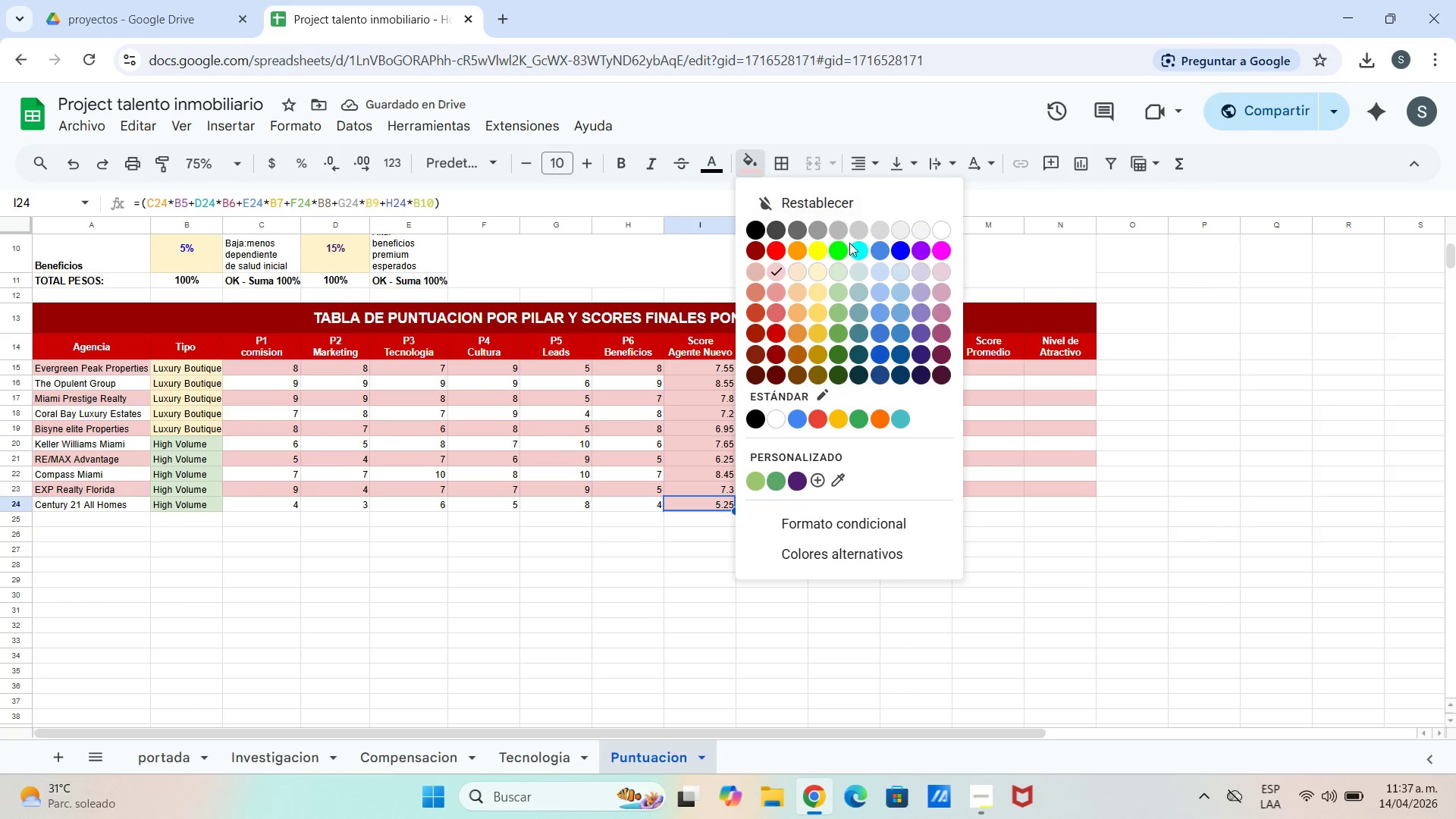 
left_click_drag(start_coordinate=[926, 224], to_coordinate=[932, 228])
 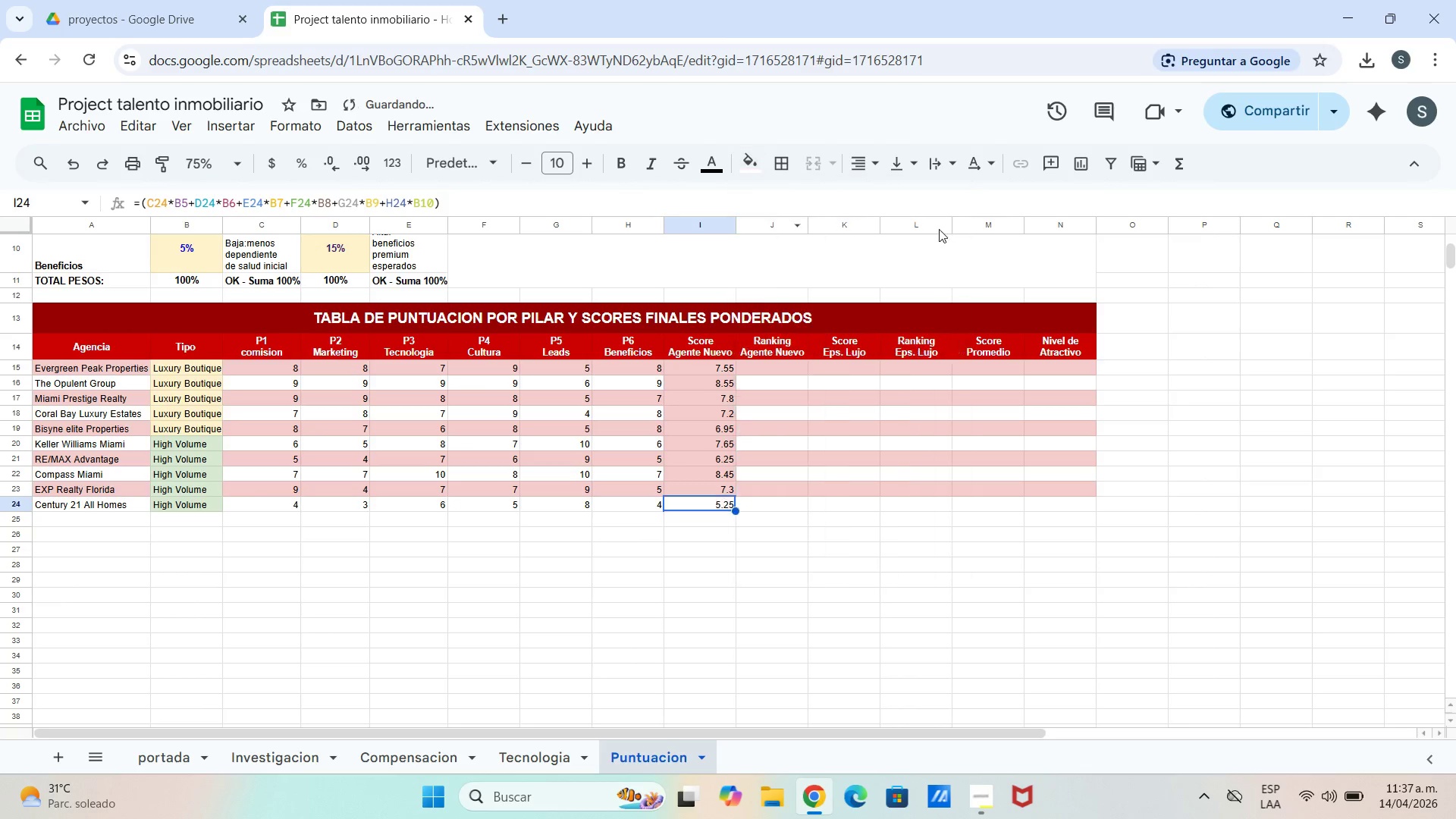 
double_click([939, 229])
 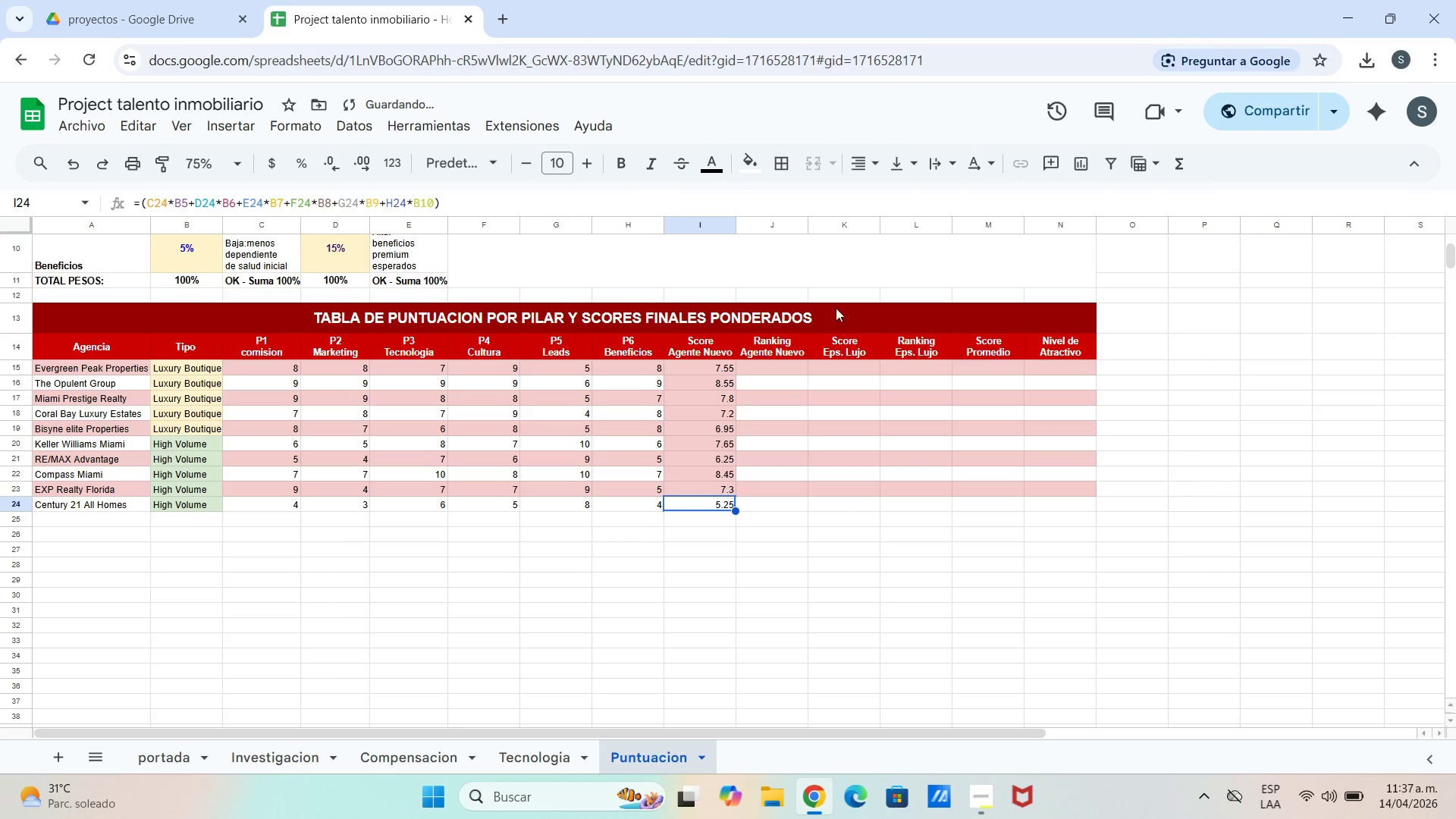 
left_click([743, 171])
 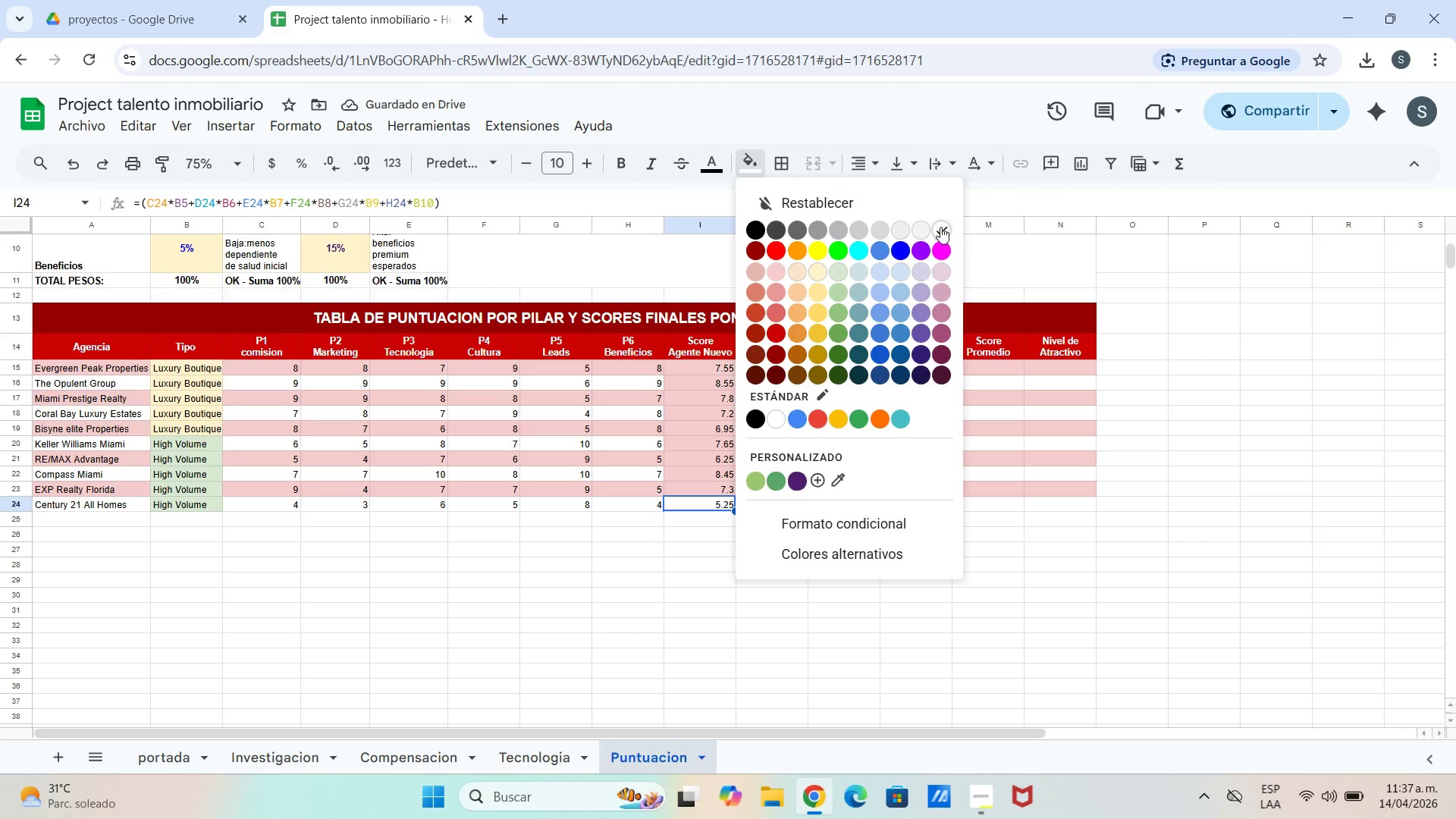 
left_click([934, 225])
 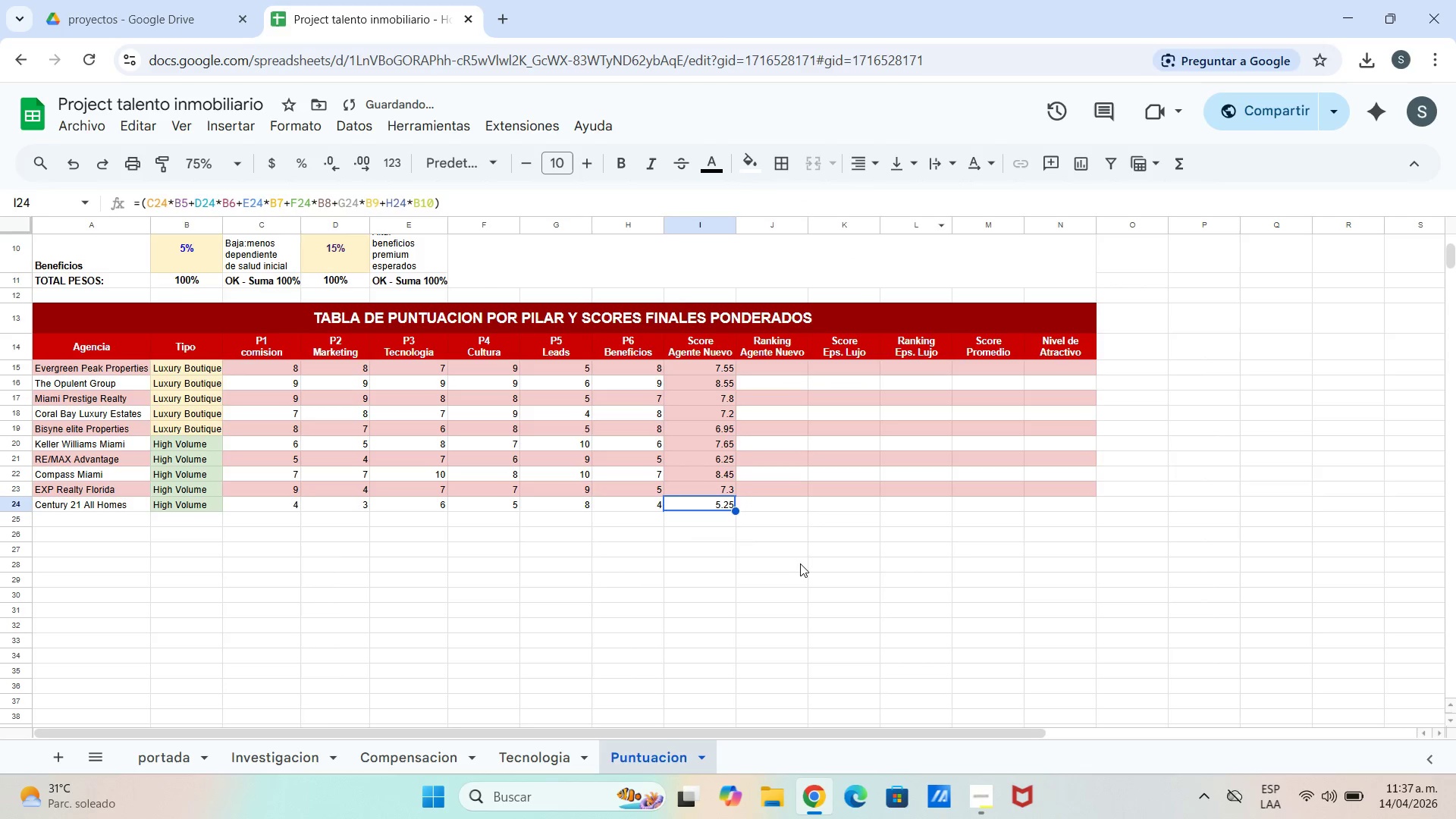 
left_click_drag(start_coordinate=[796, 564], to_coordinate=[775, 557])
 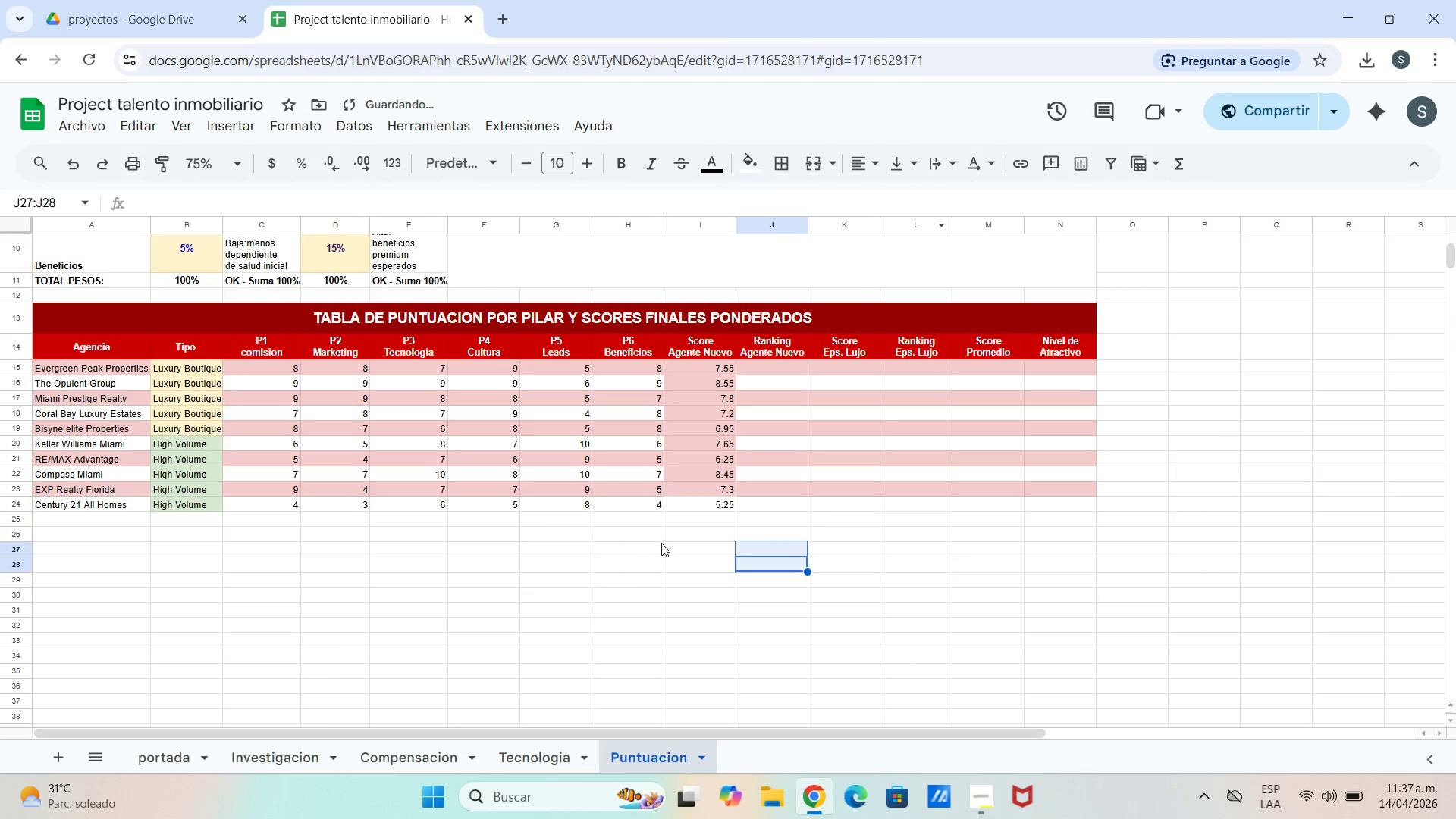 
left_click_drag(start_coordinate=[662, 542], to_coordinate=[679, 541])
 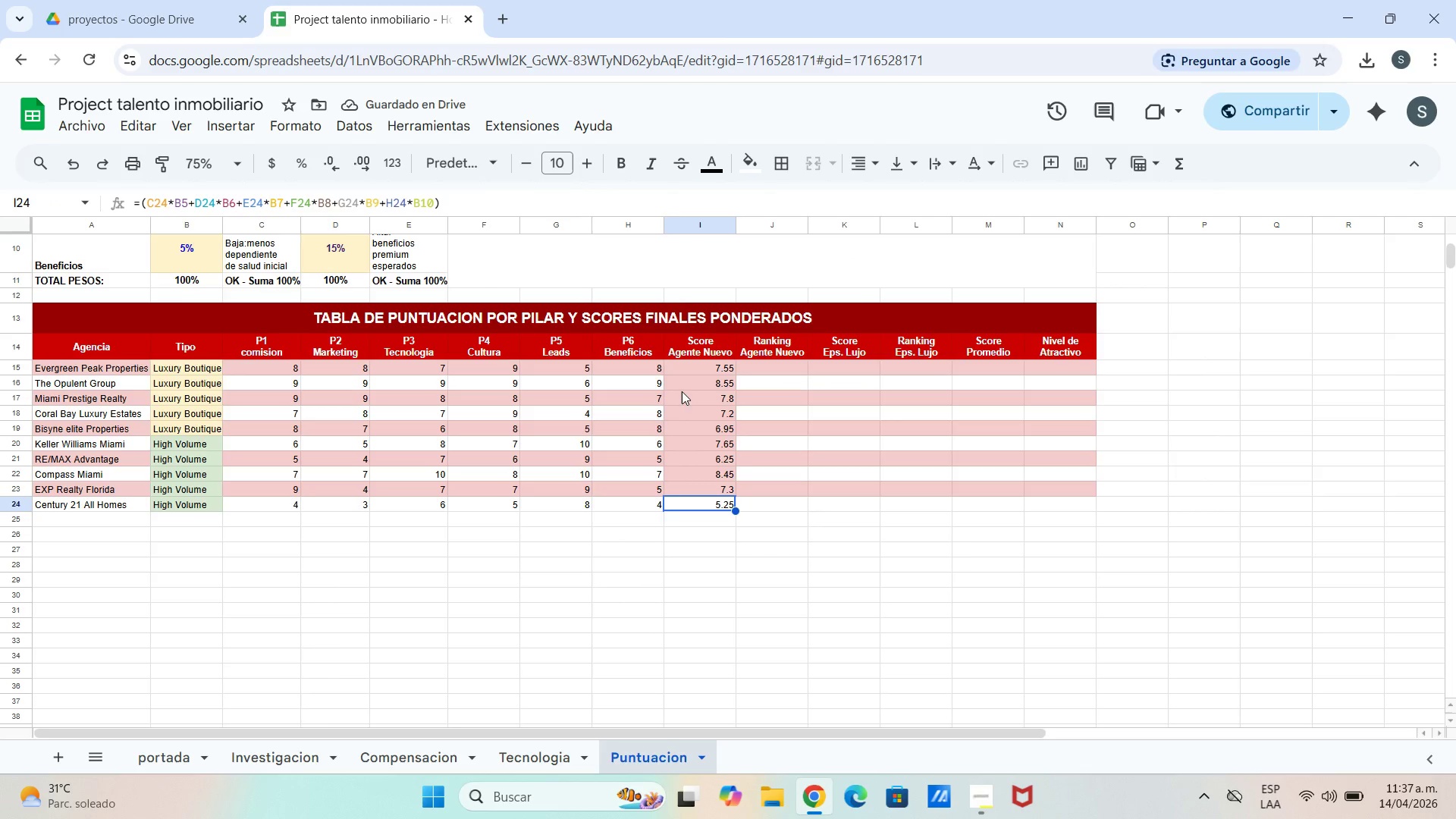 
left_click([679, 381])
 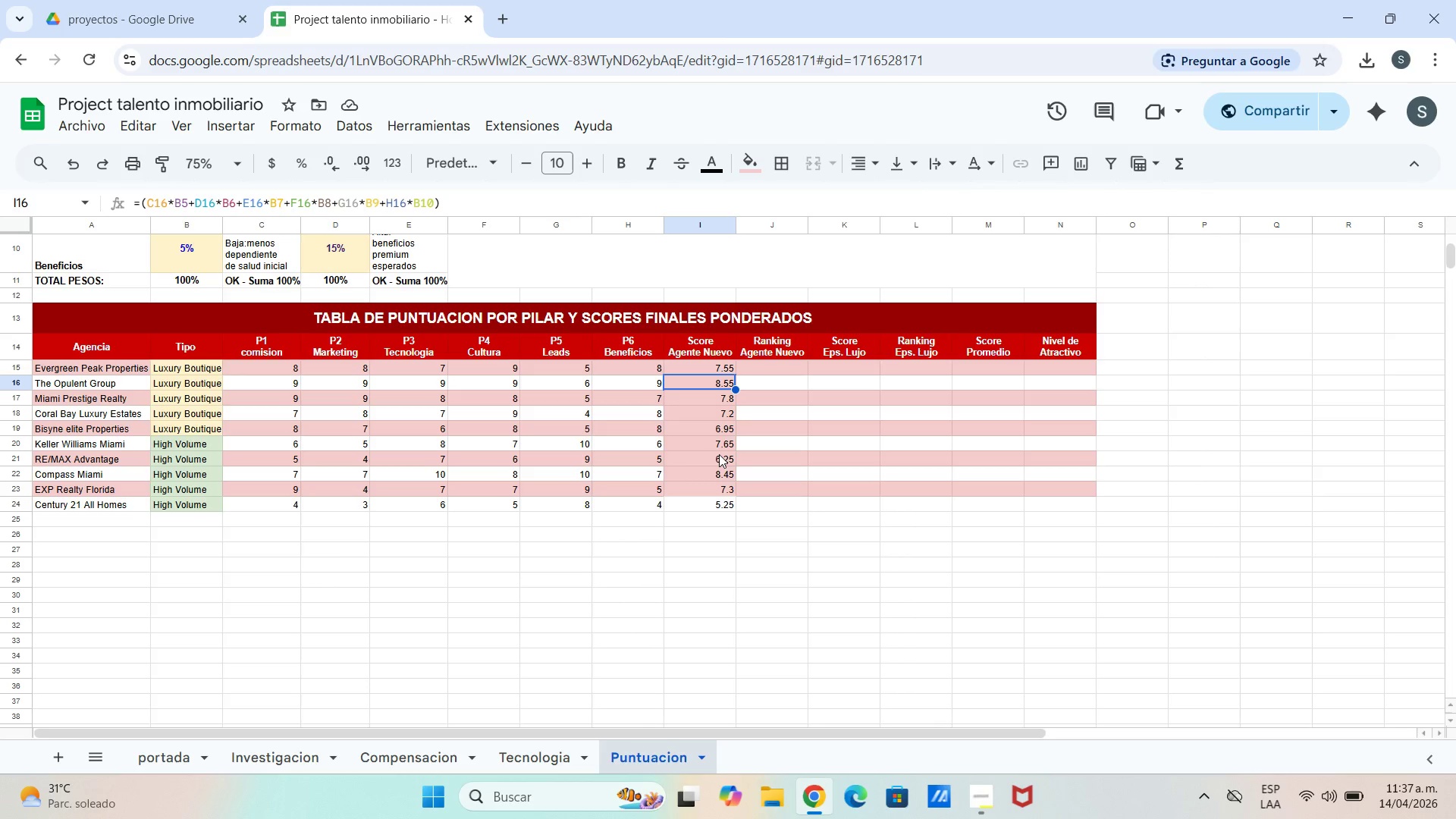 
wait(15.56)
 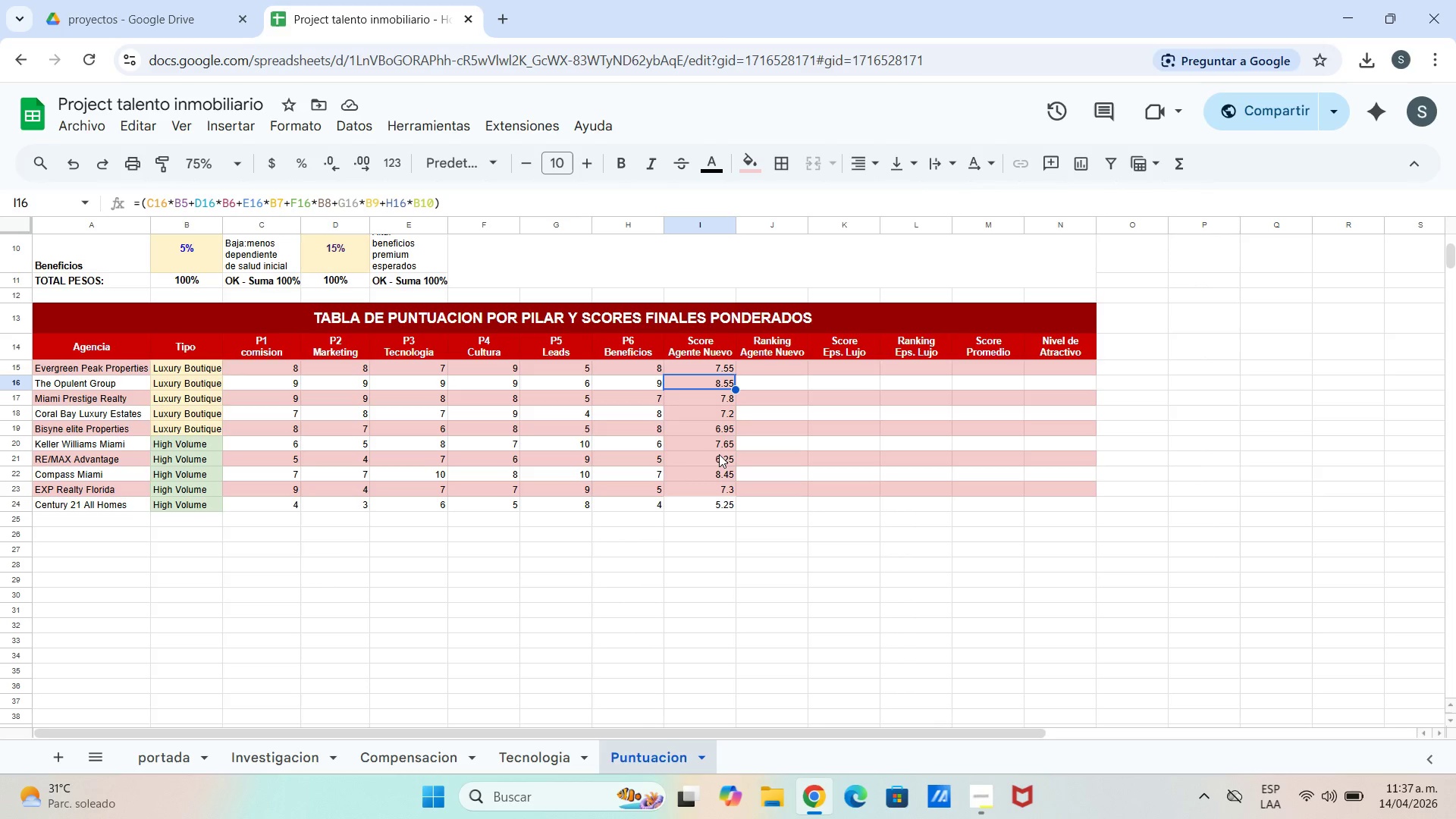 
left_click([723, 444])
 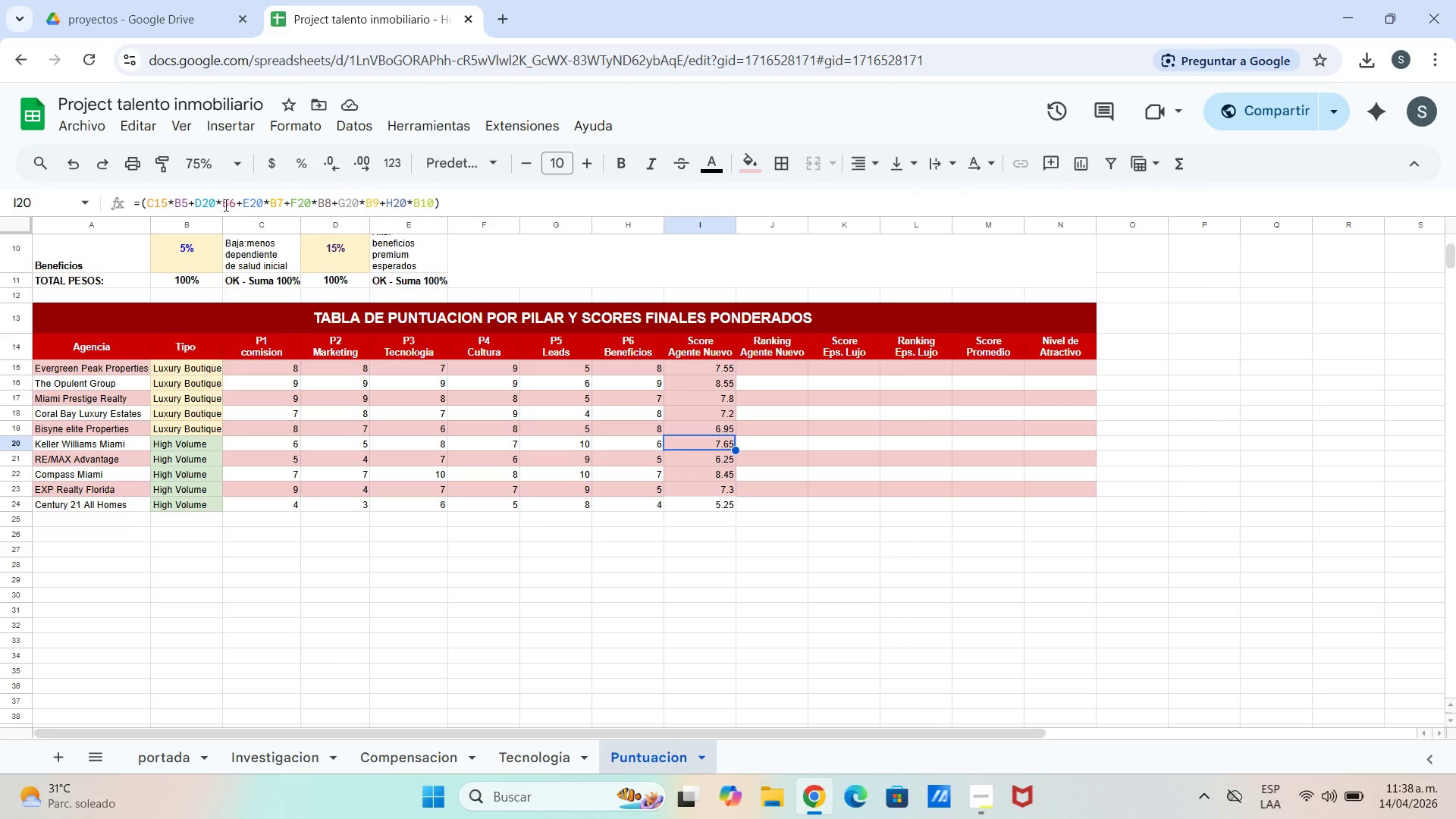 
wait(5.19)
 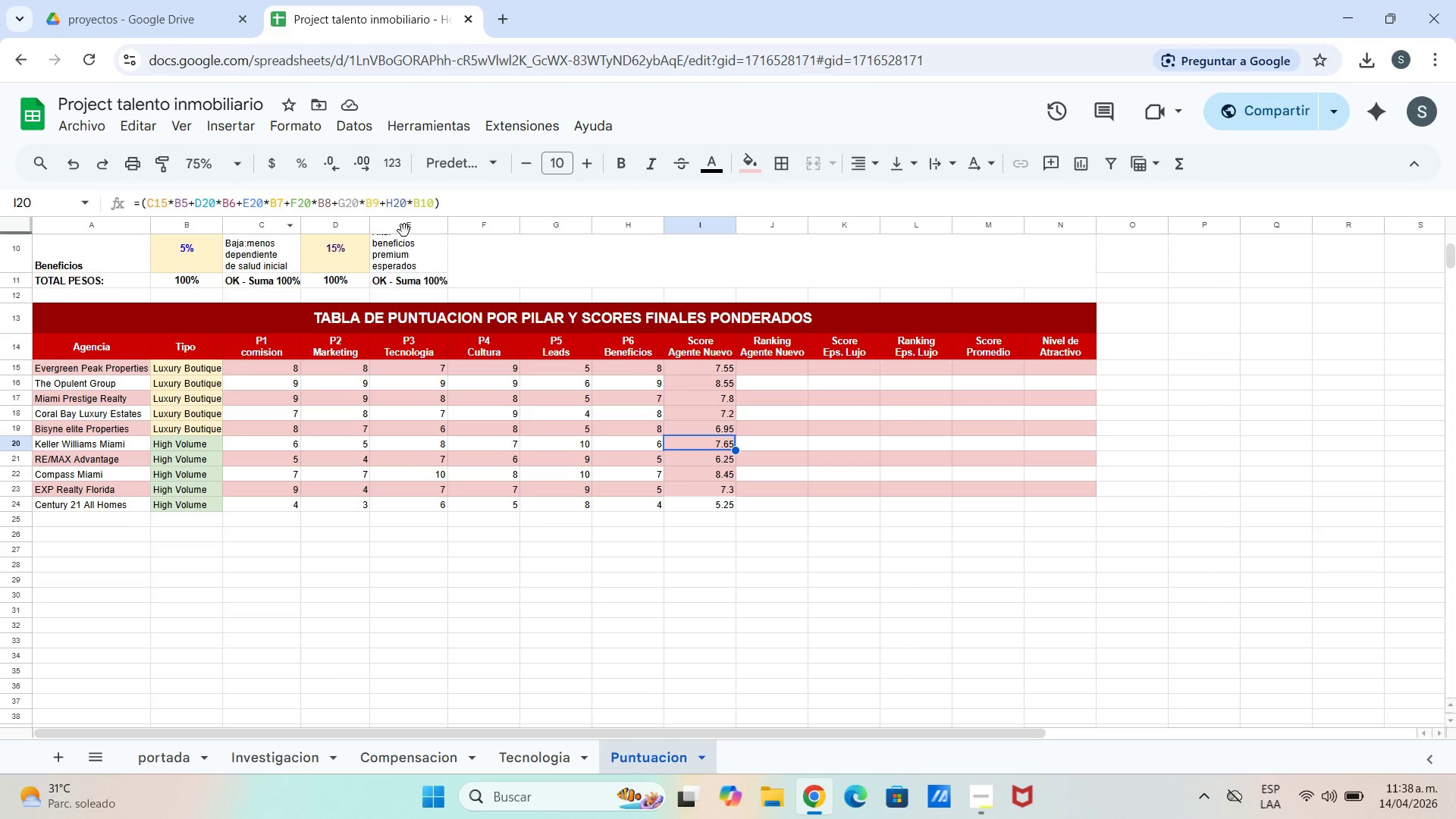 
left_click([169, 205])
 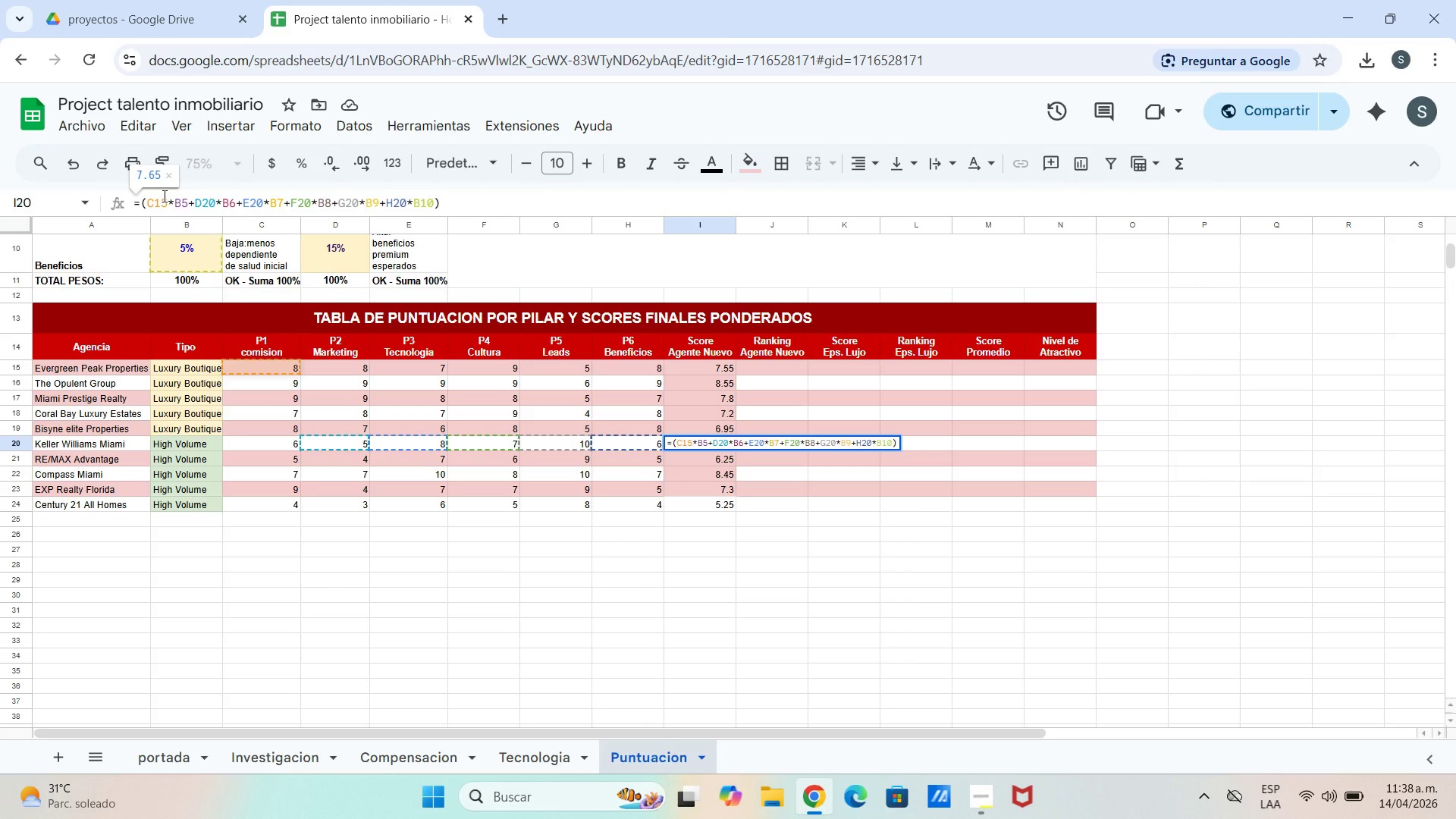 
key(Backspace)
key(Backspace)
type(20)
 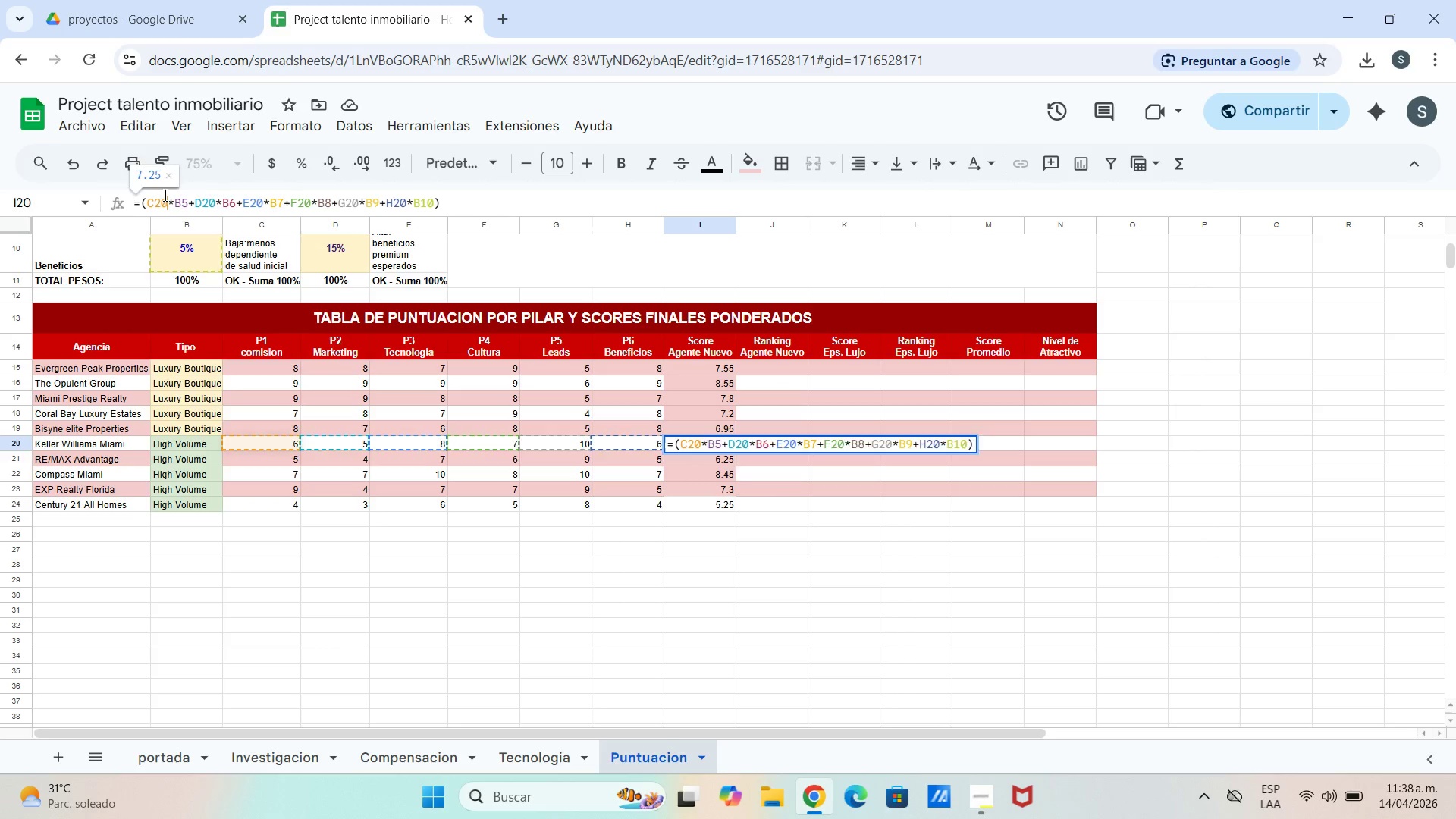 
key(Enter)
 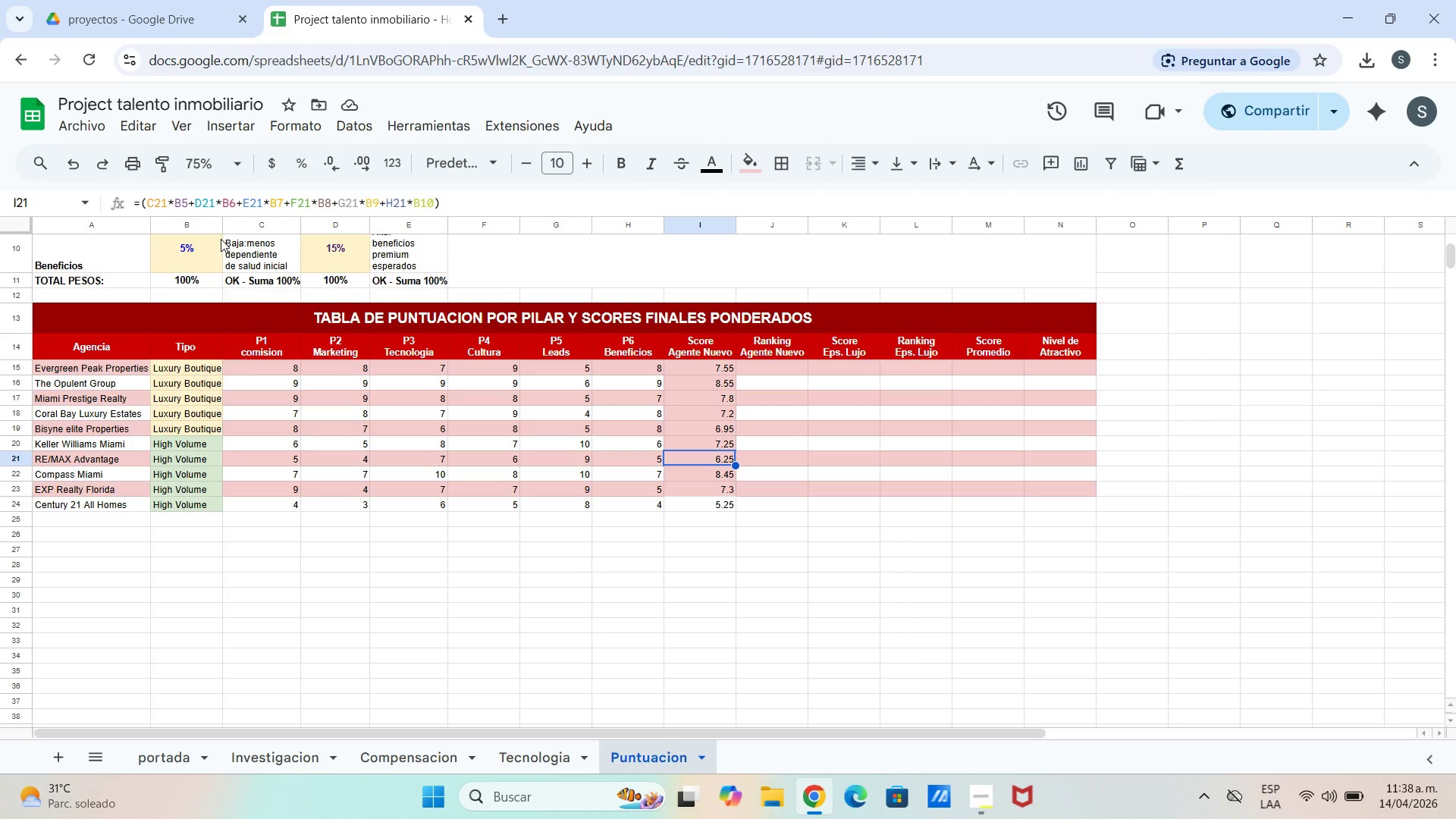 
wait(13.03)
 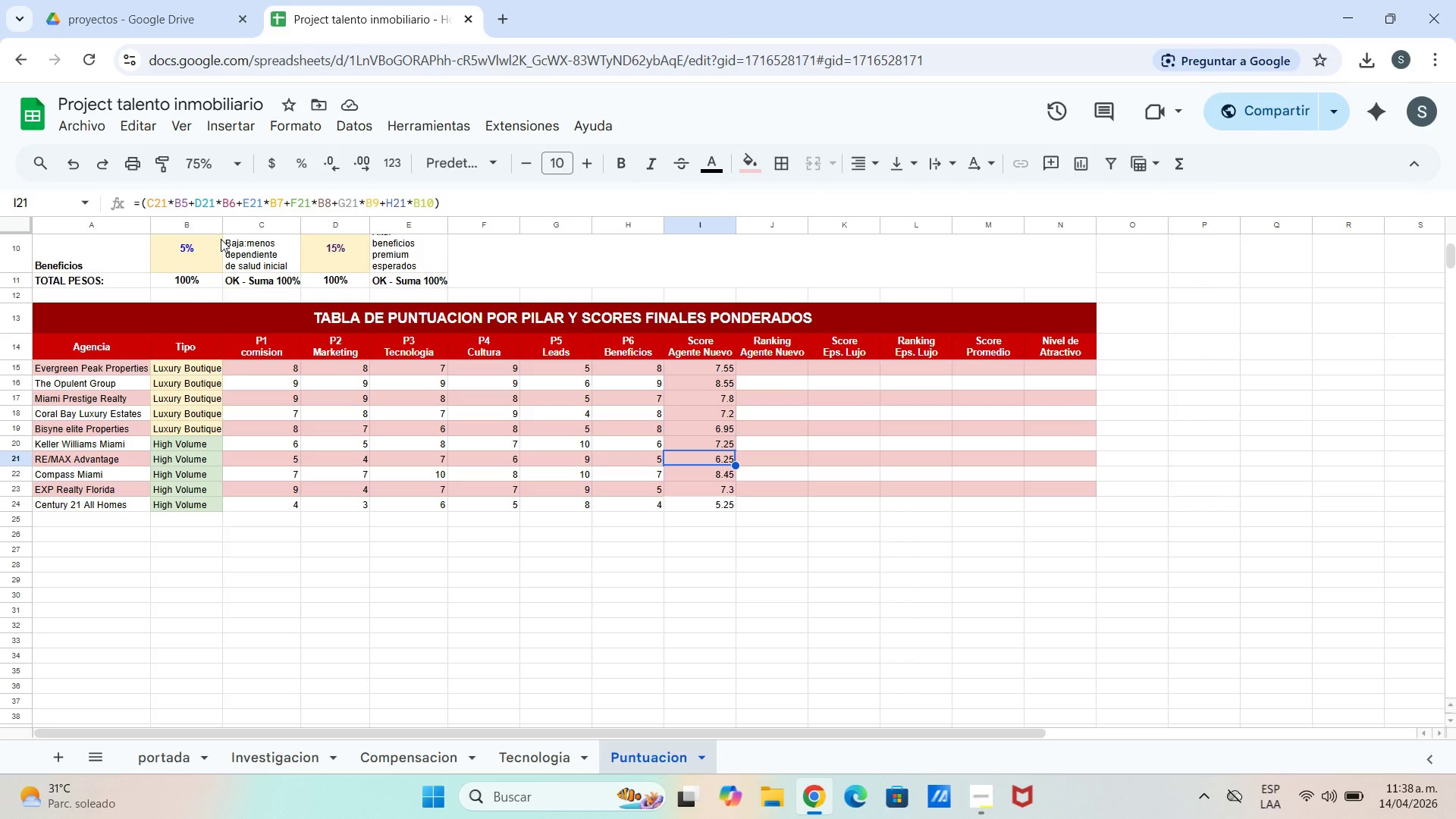 
left_click_drag(start_coordinate=[793, 372], to_coordinate=[788, 369])
 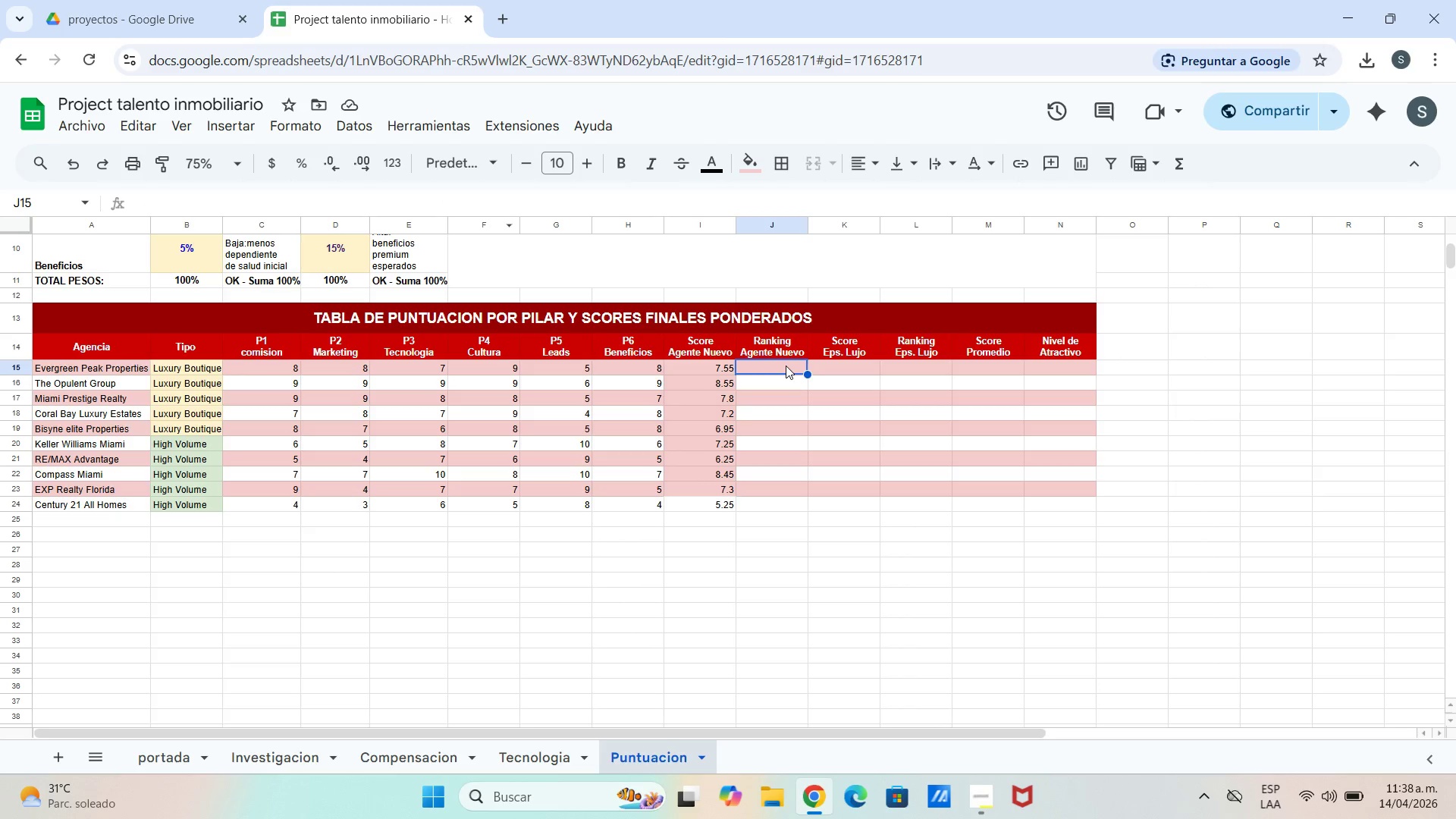 
double_click([786, 366])
 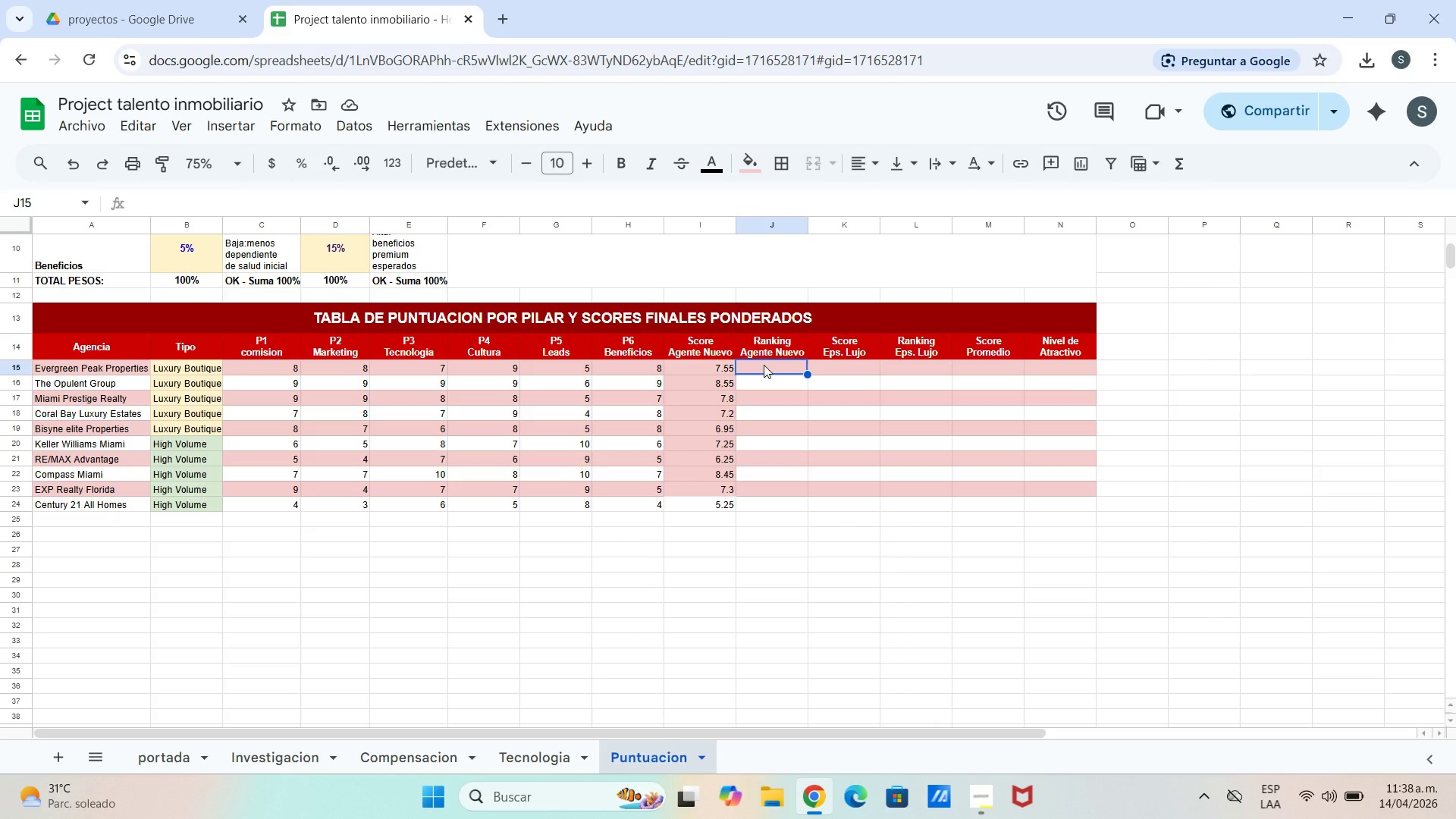 
wait(6.03)
 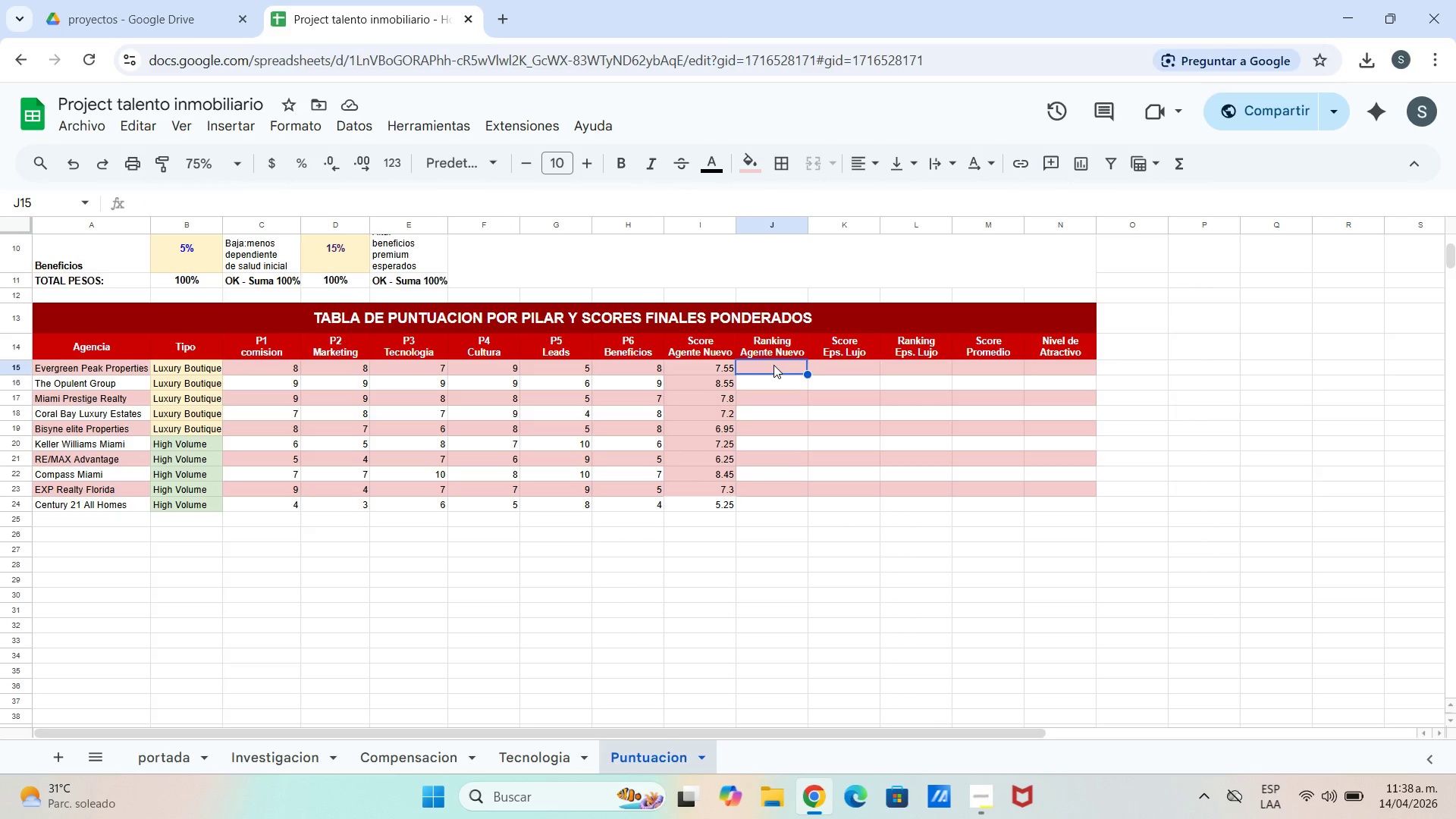 
type()JERA)
 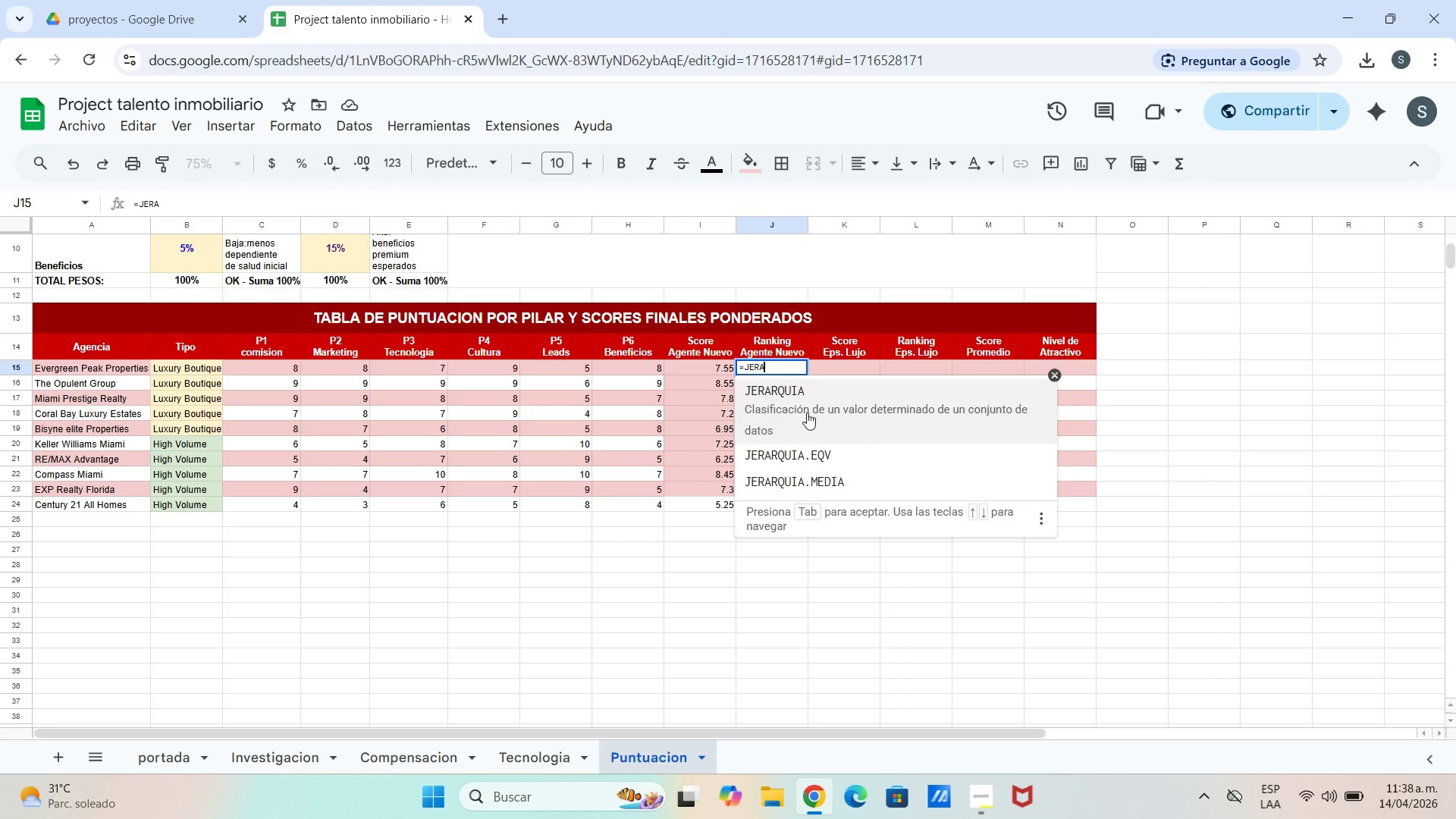 
left_click([808, 413])
 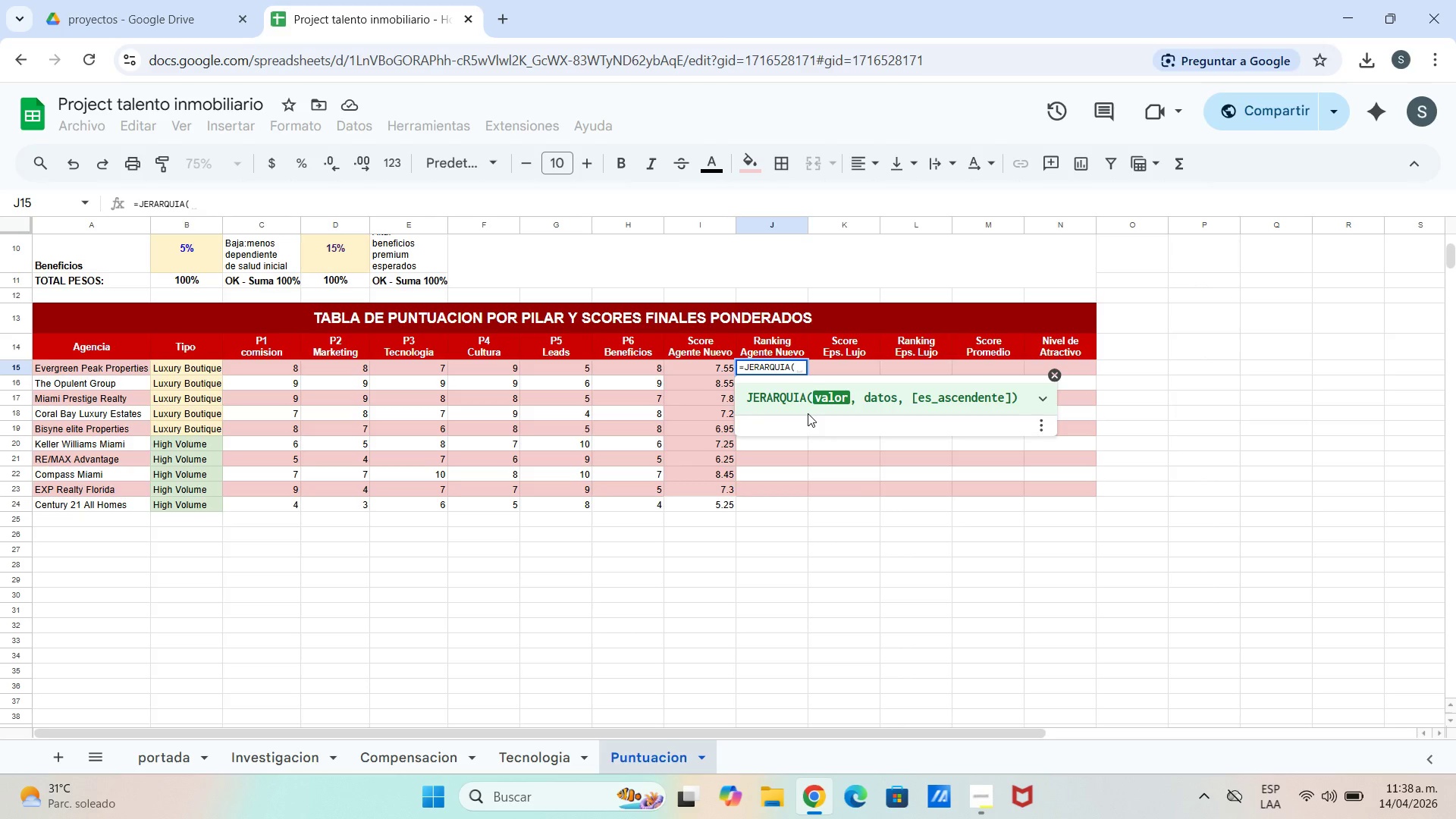 
wait(5.06)
 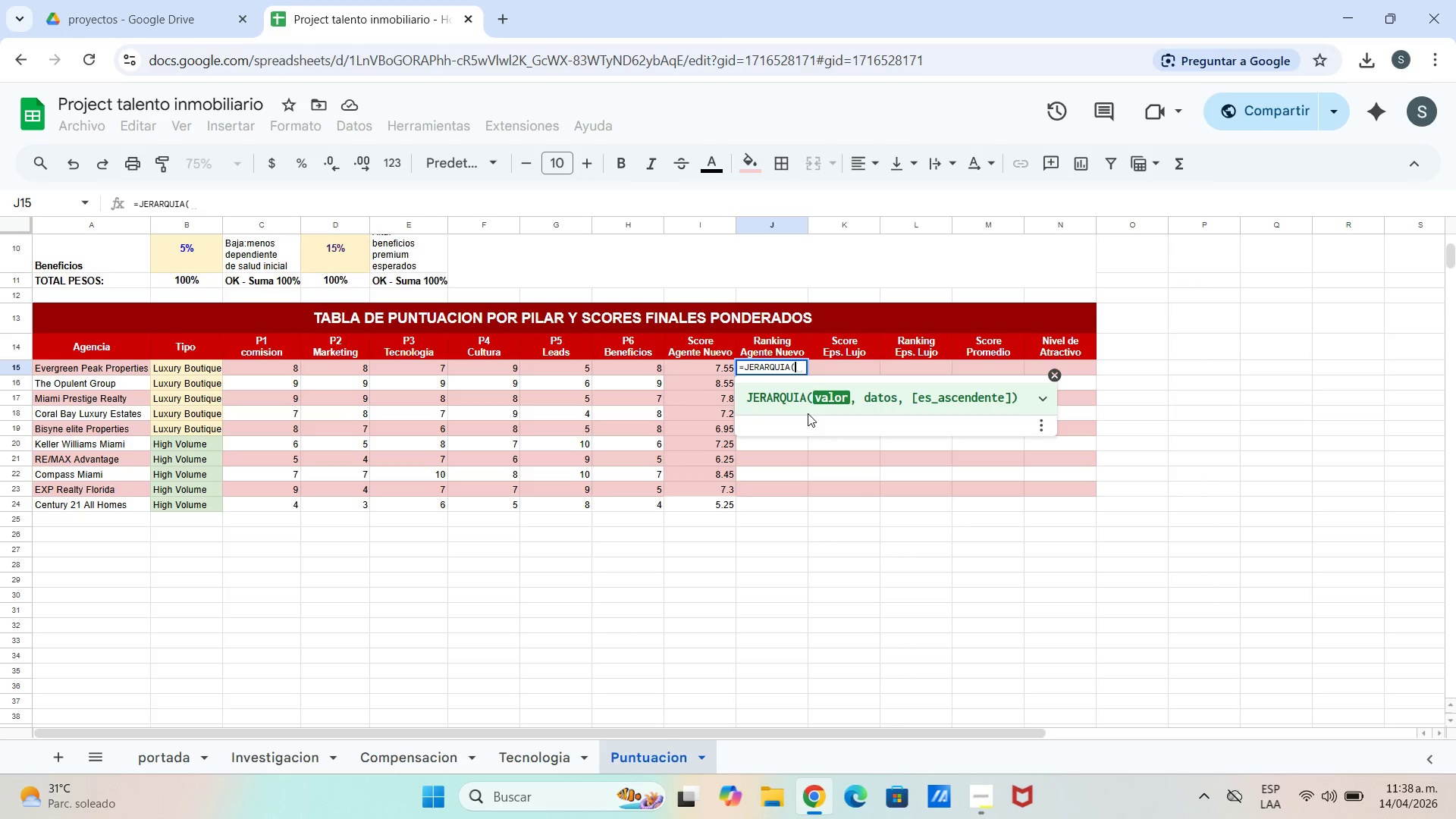 
type(I15,I$)
 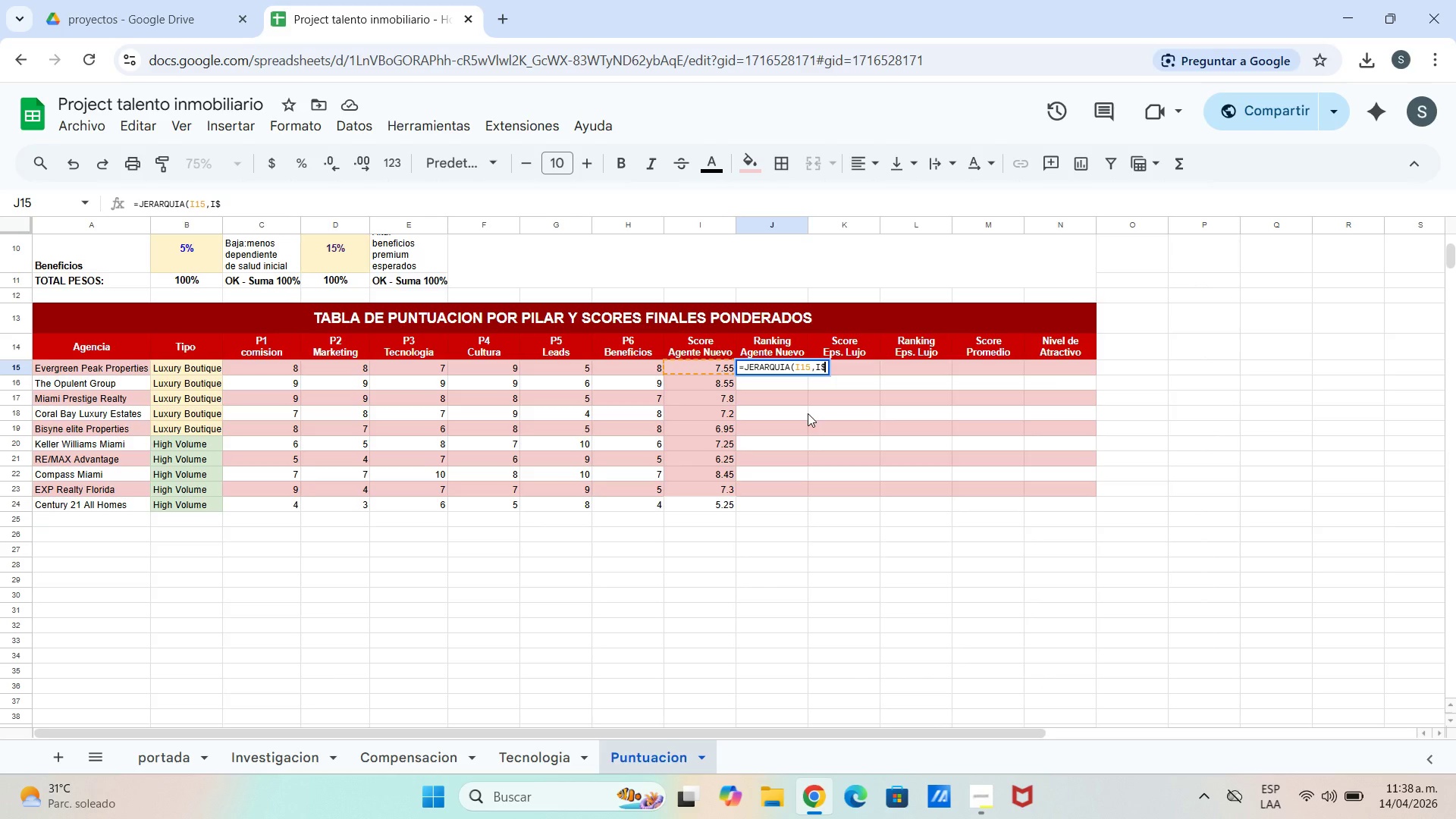 
type(15>)
 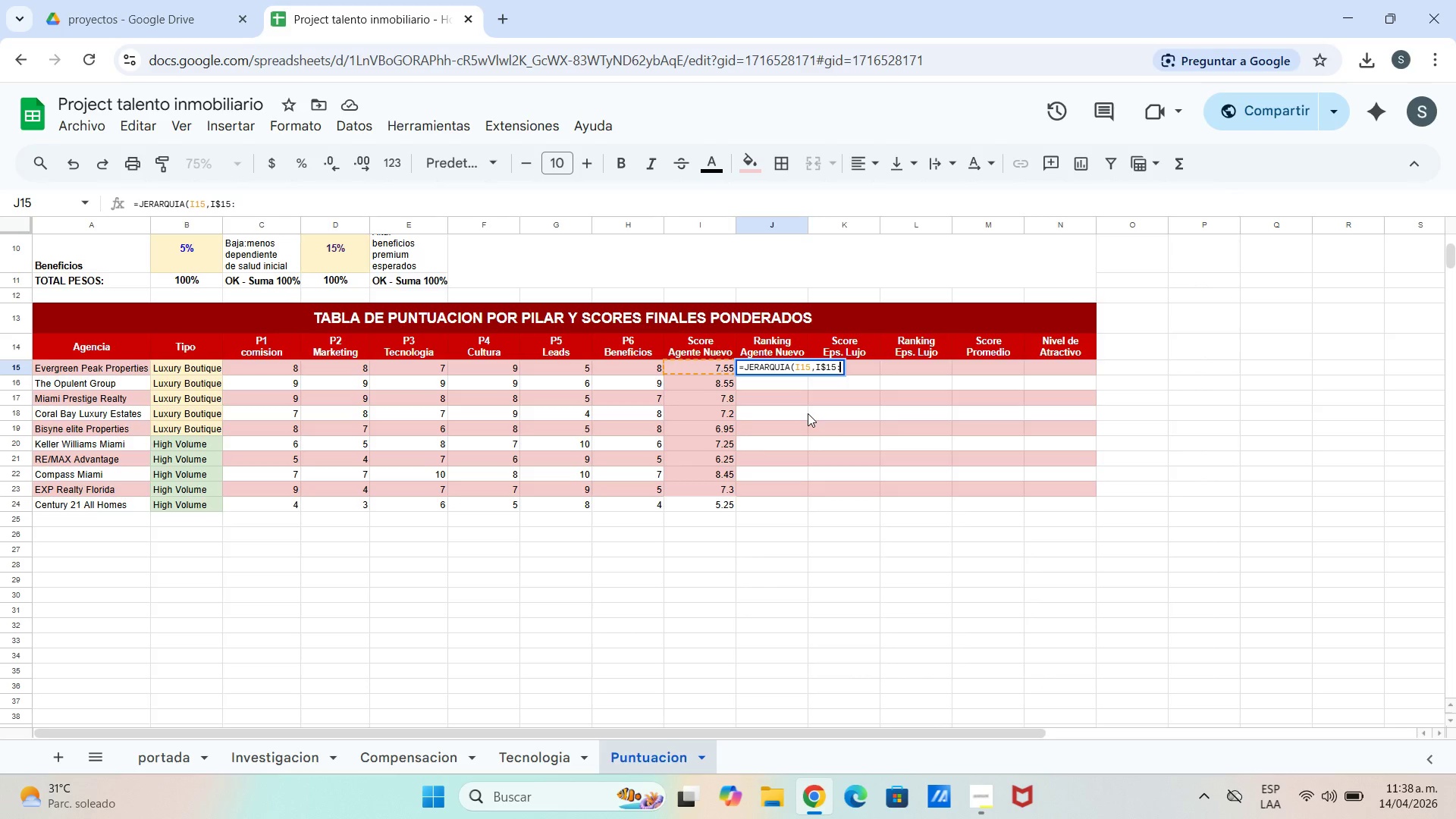 
type(I$)
key(Backspace)
key(Backspace)
type(i$24,0()
 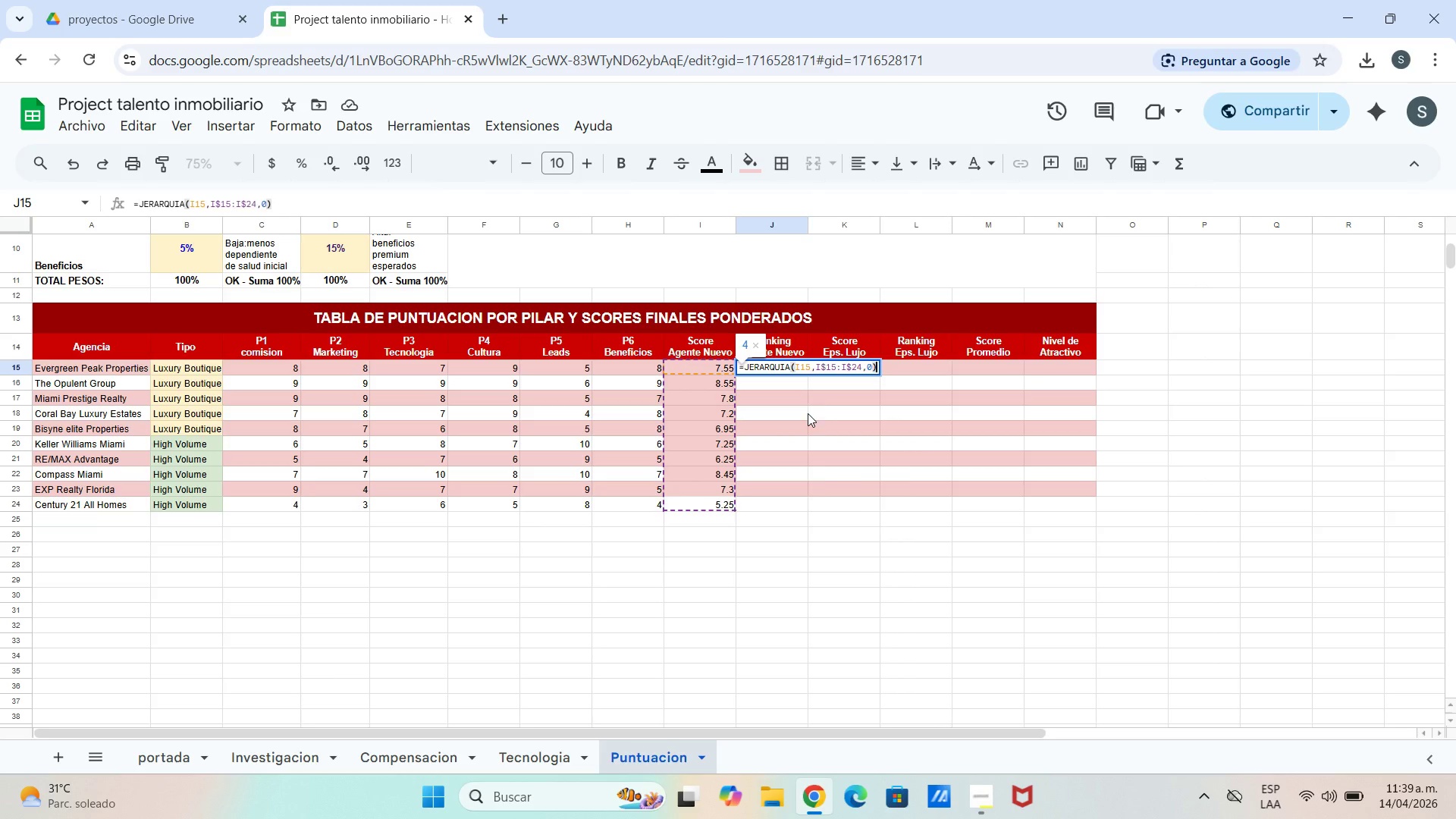 
key(Enter)
 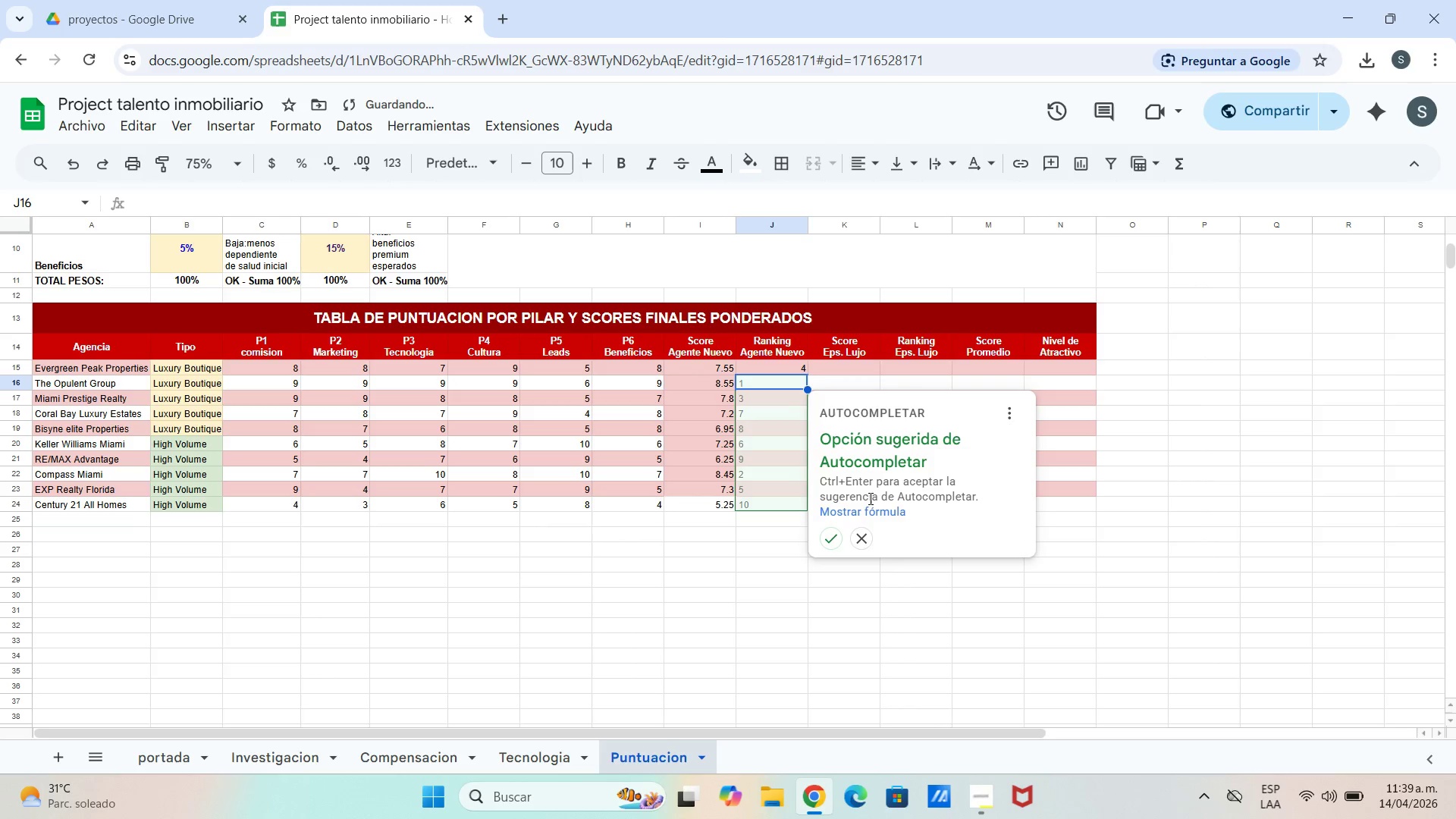 
left_click([839, 535])
 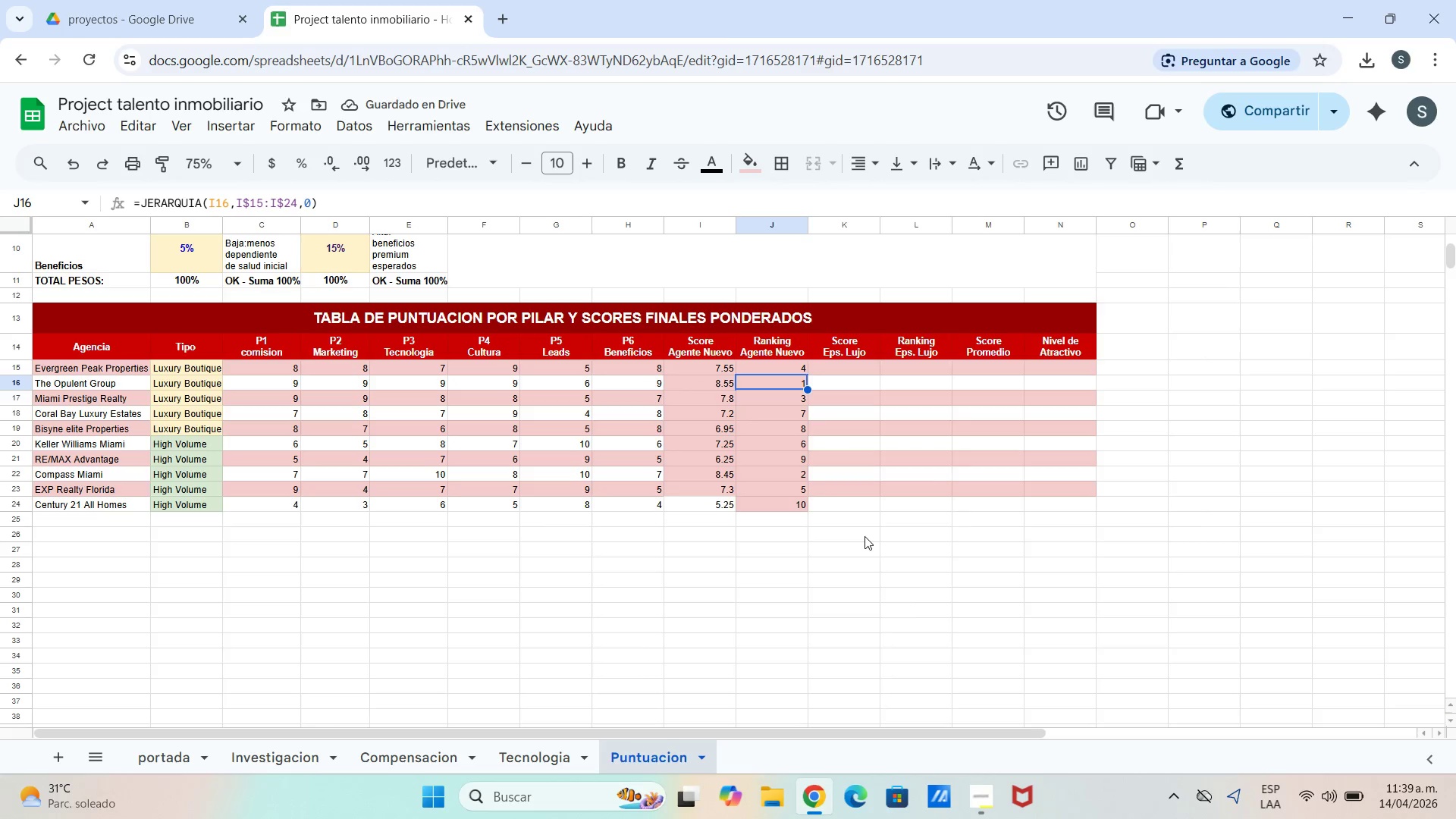 
wait(6.92)
 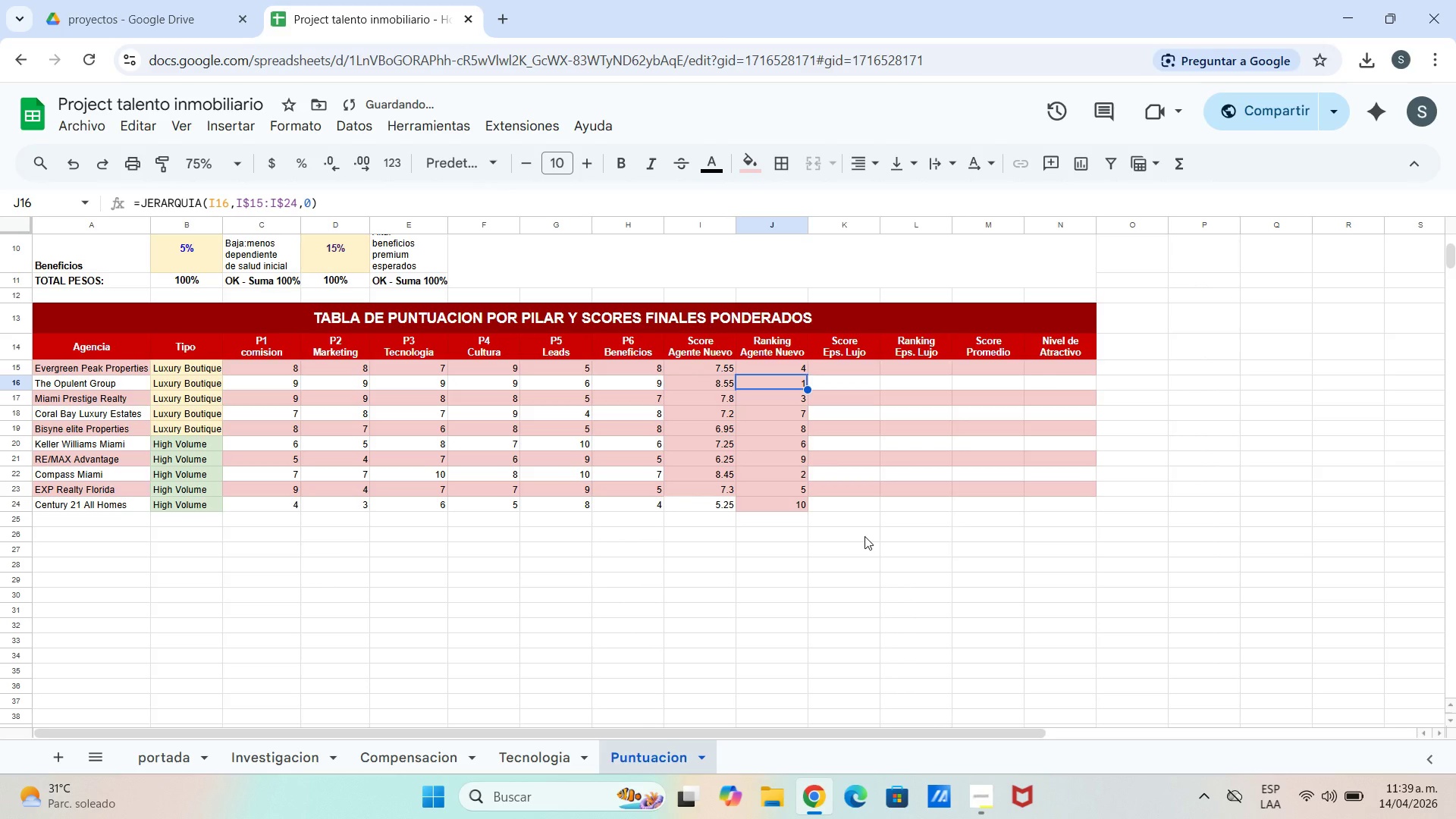 
double_click([854, 367])
 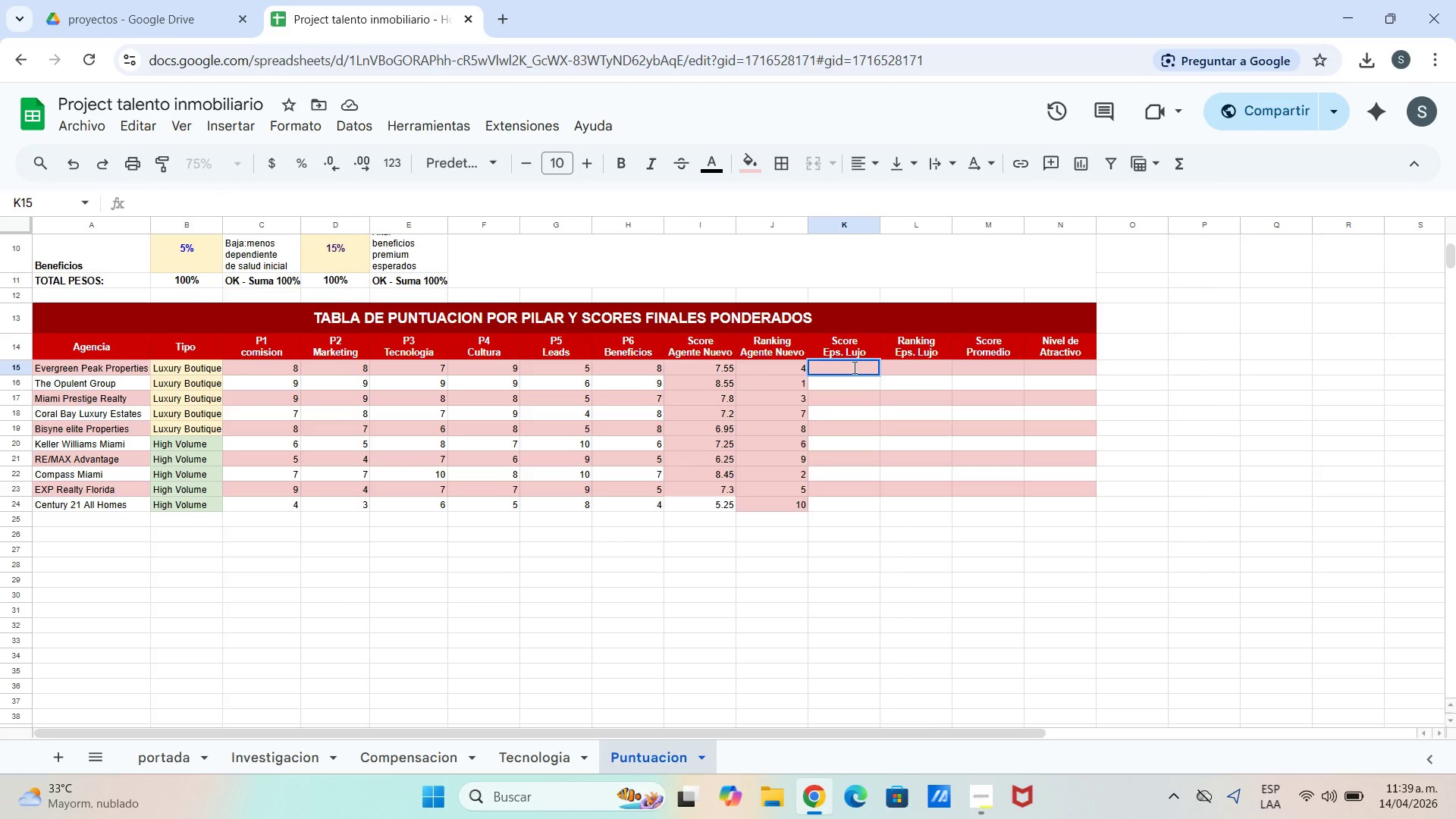 
key(Control+0)
 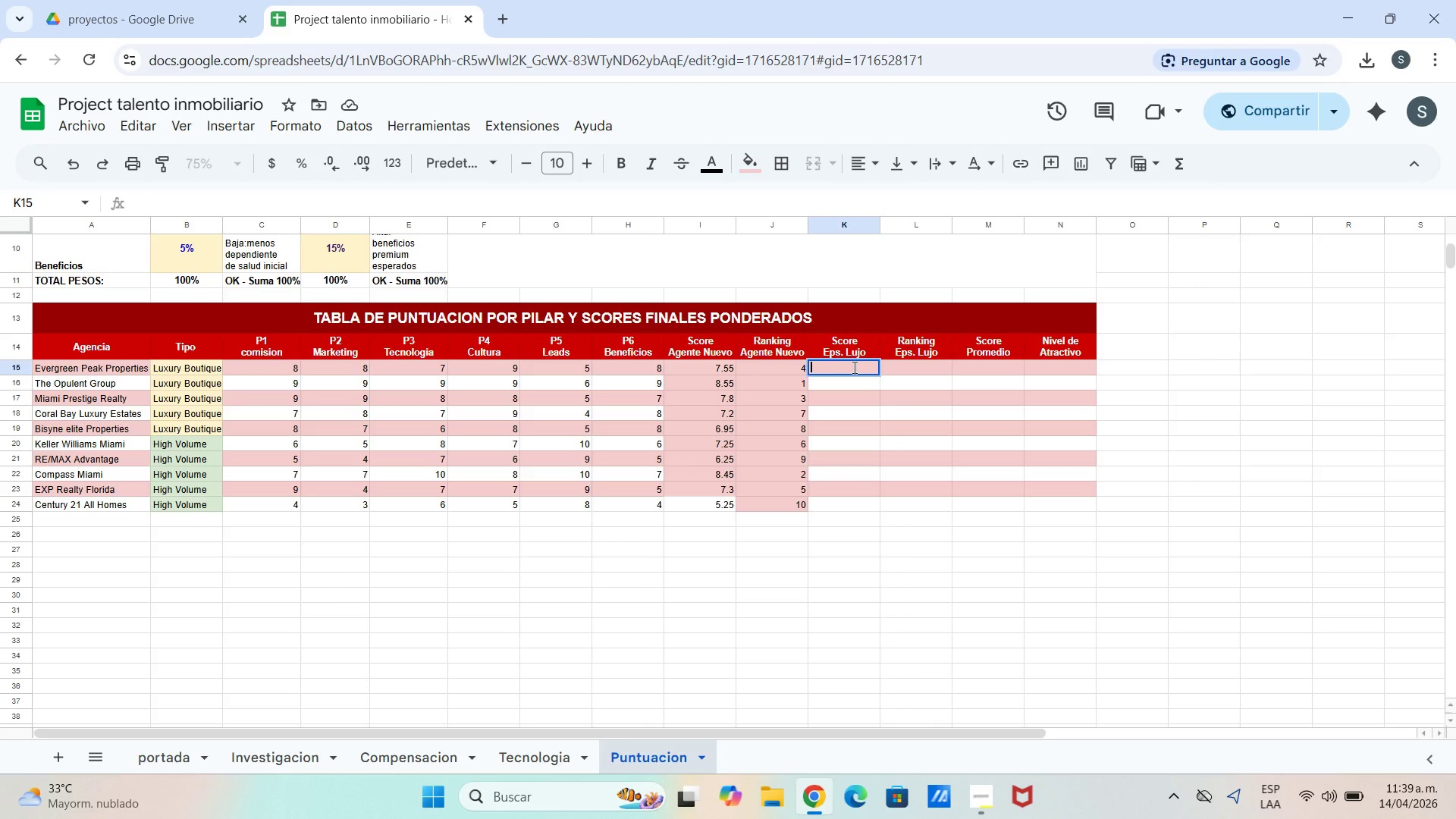 
key(Shift+0)
 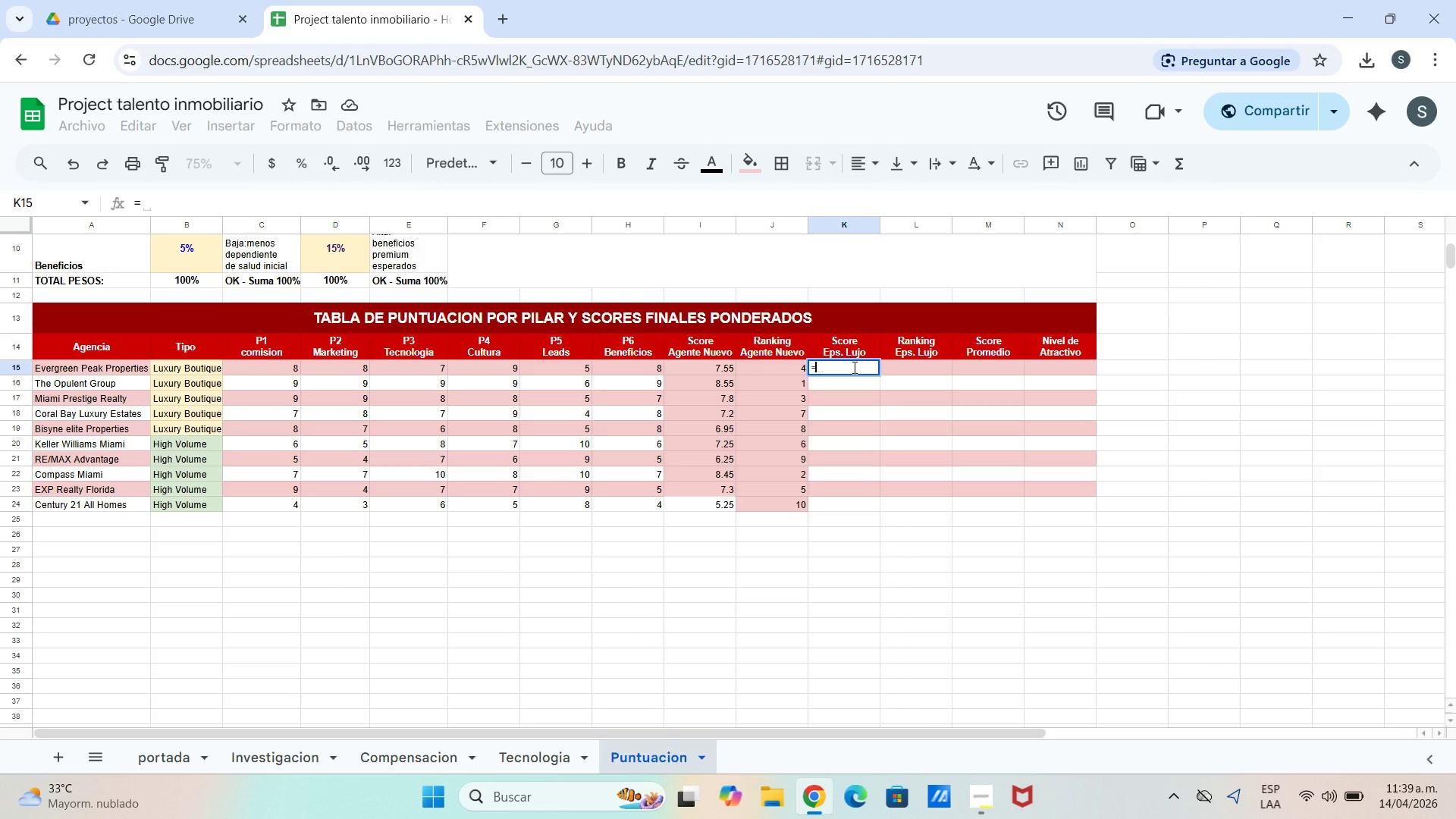 
type(*c15)
 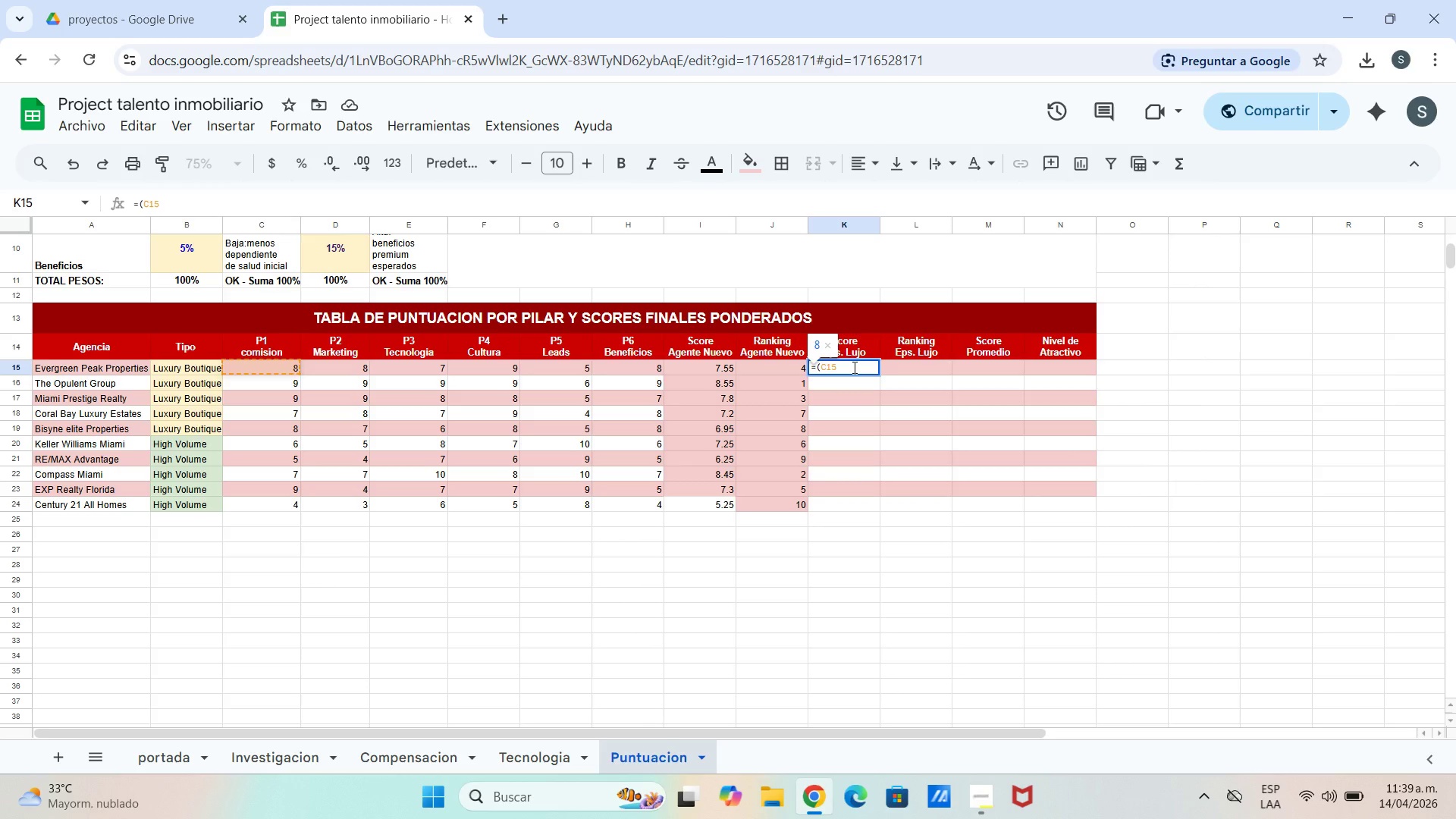 
type(*d5)
 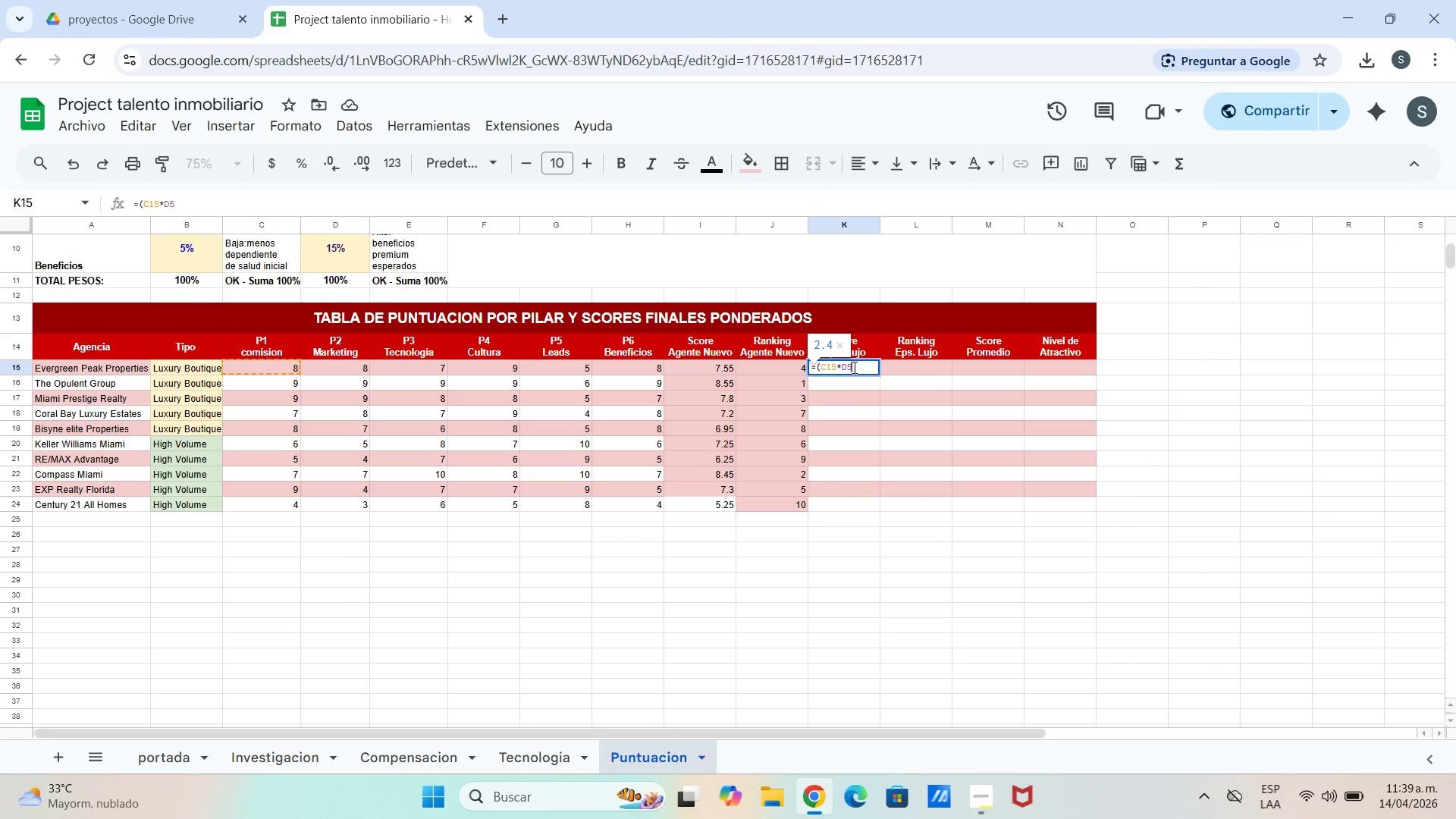 
type(+d15*2)
key(Backspace)
type(d6+e15*d7+f15)
 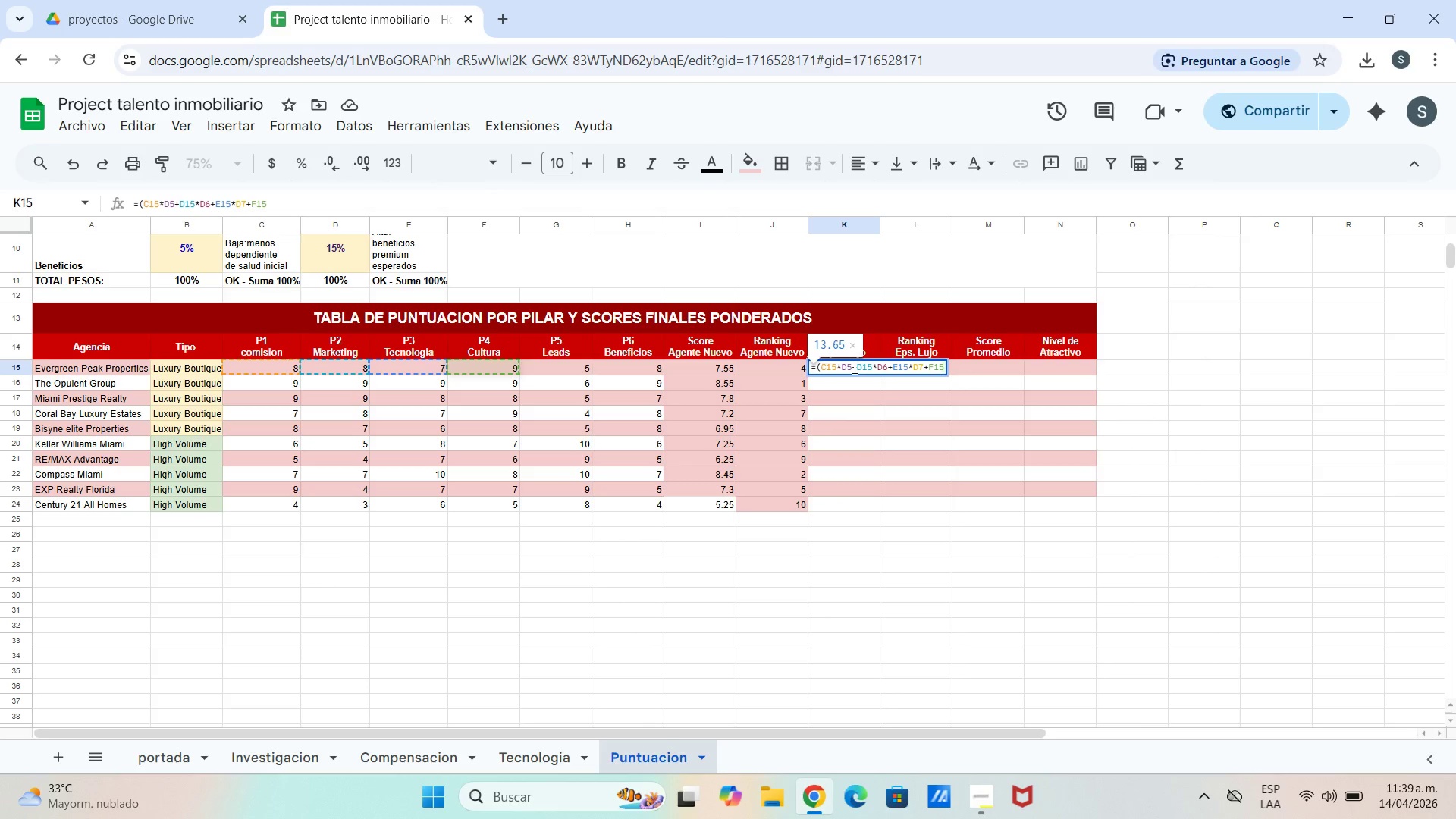 
type(*d8+g15*)
 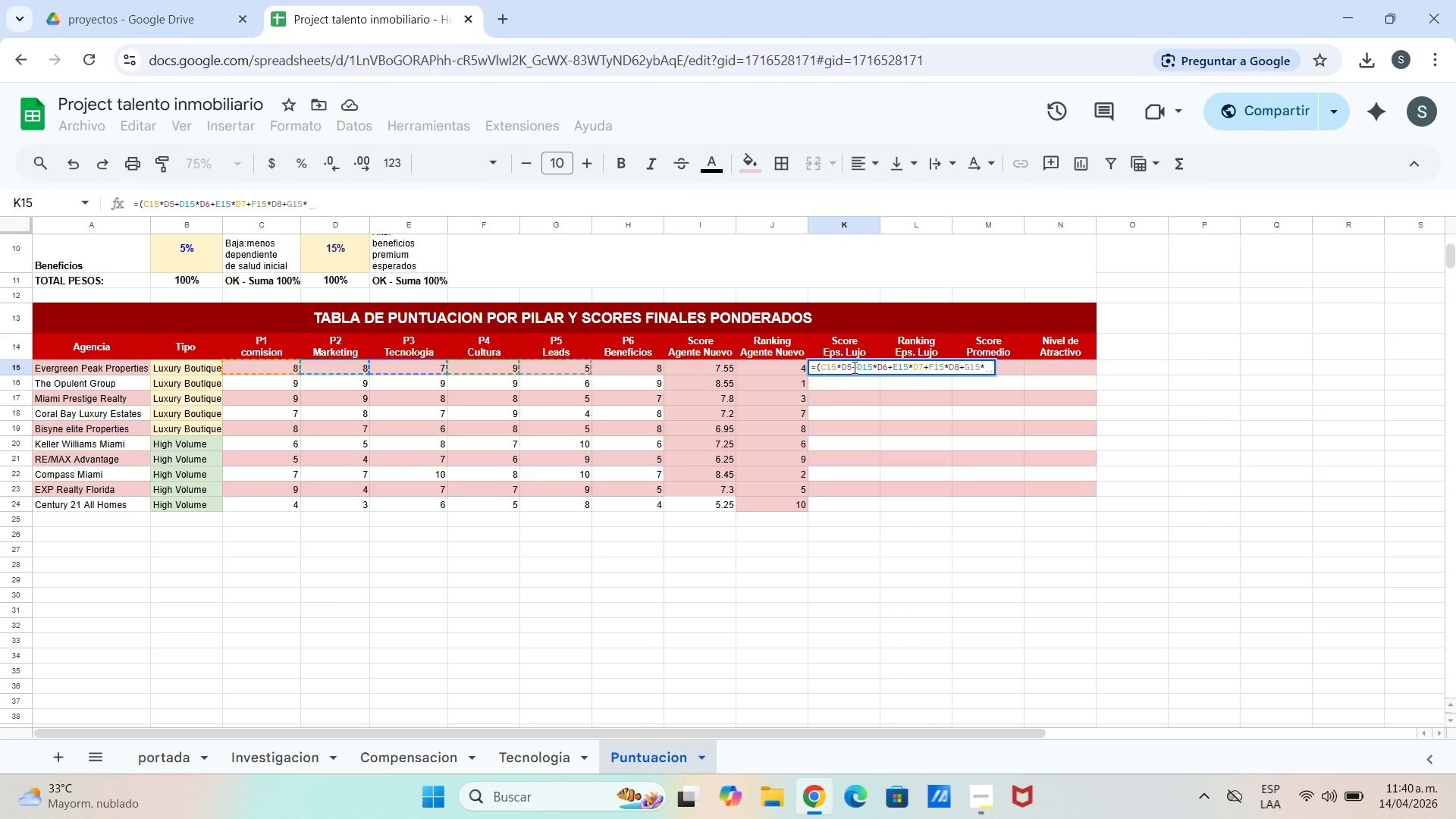 
wait(9.94)
 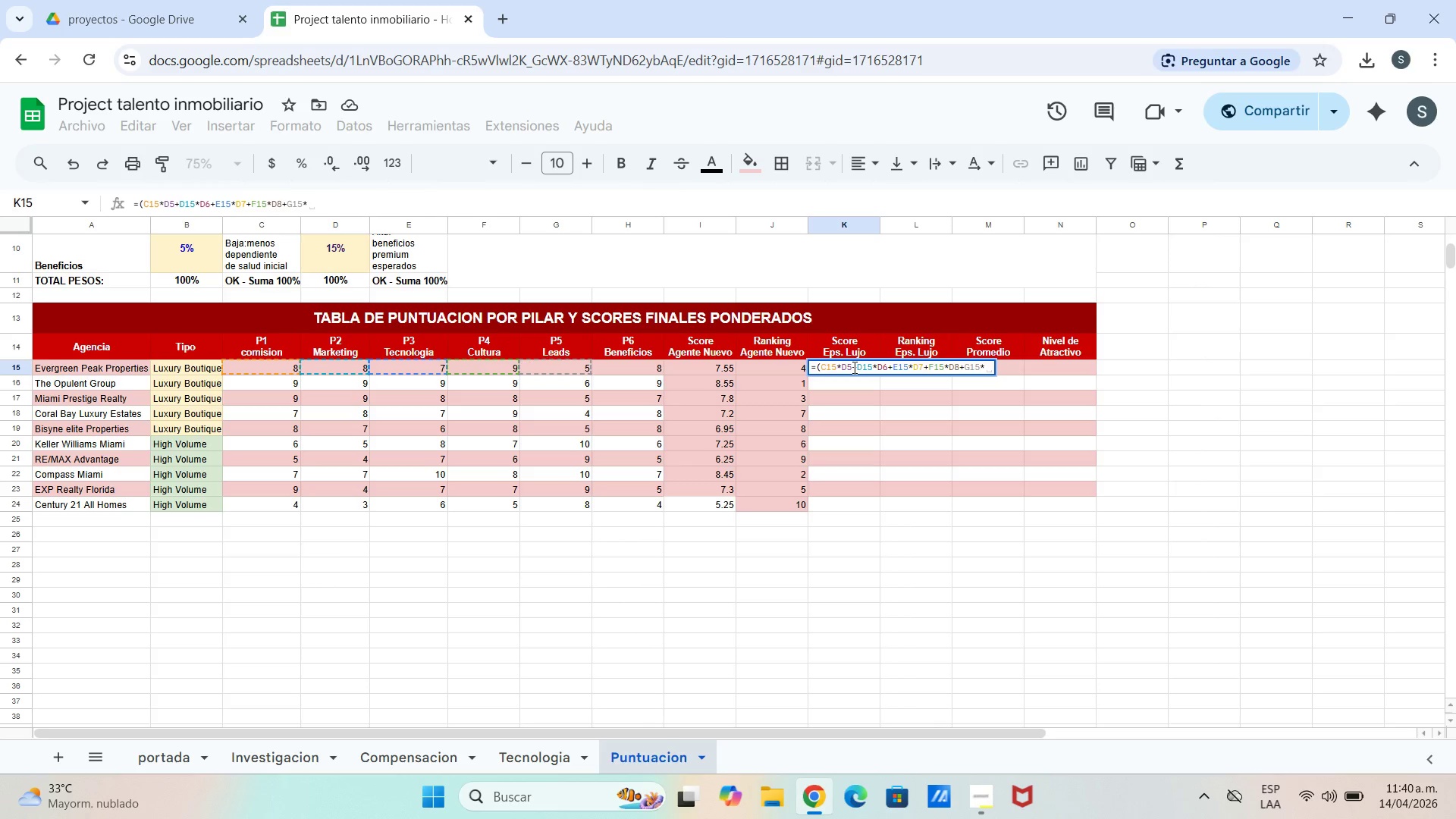 
type(d9+h15)
 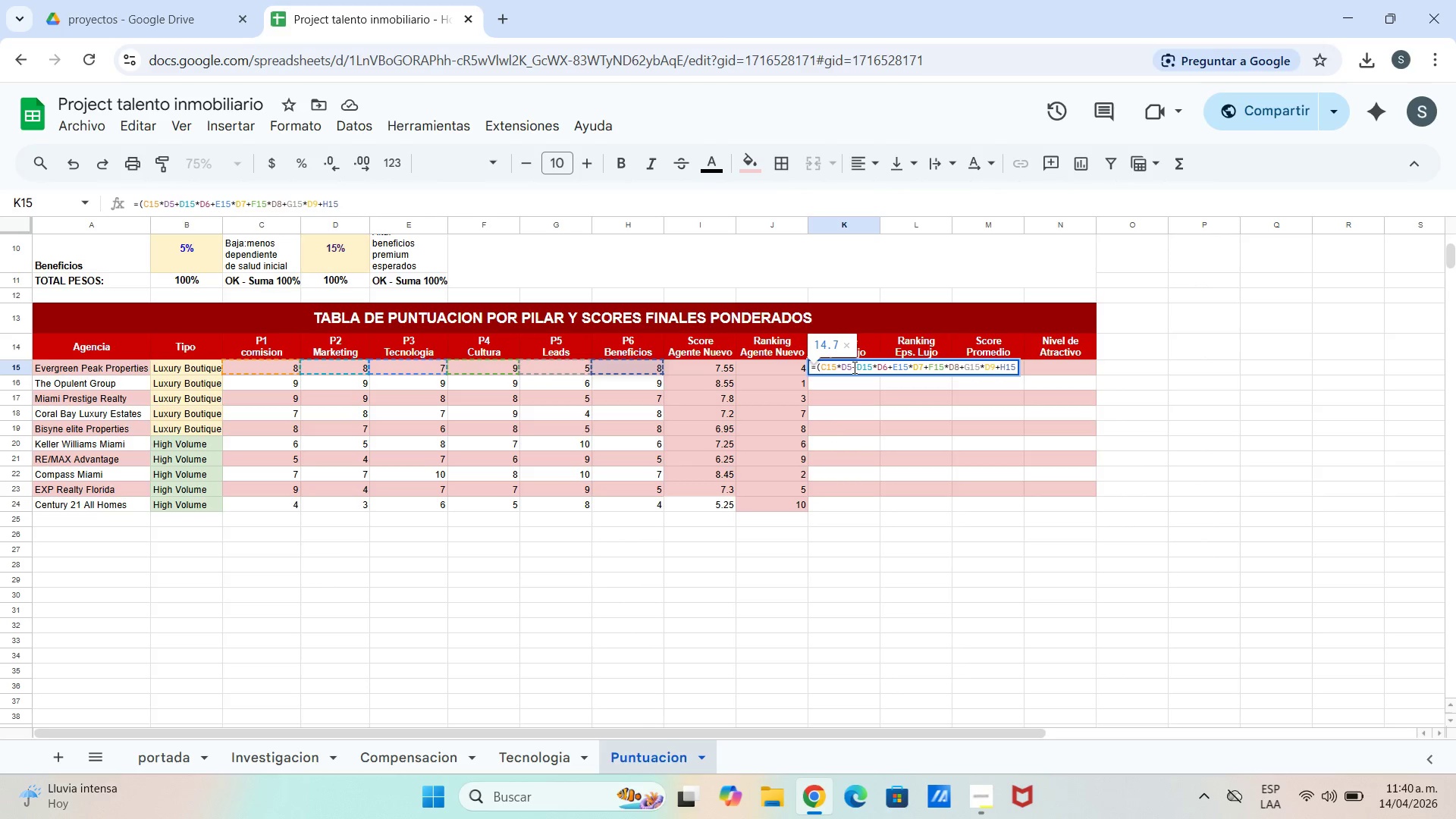 
type(*d10()
 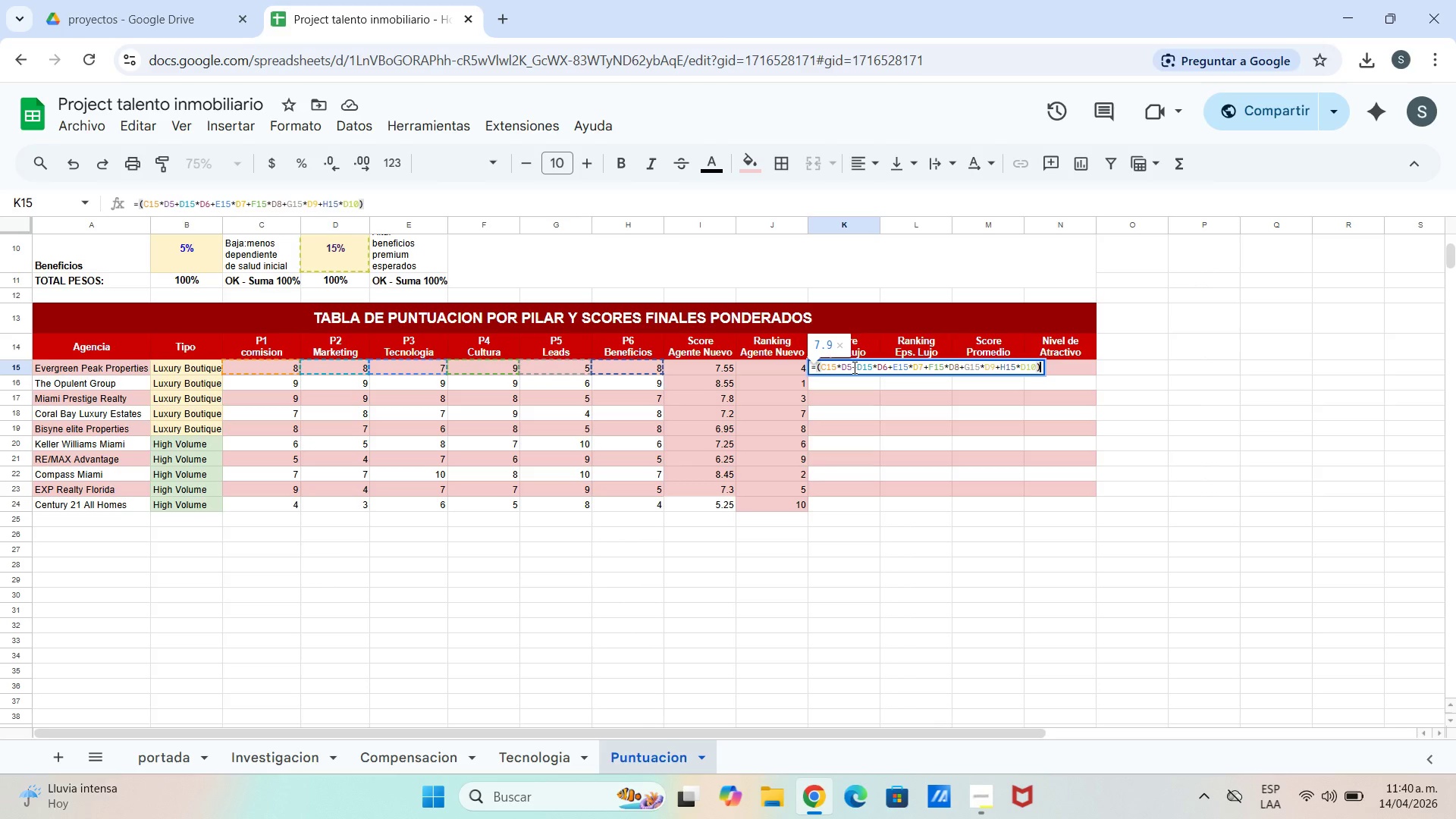 
key(Enter)
 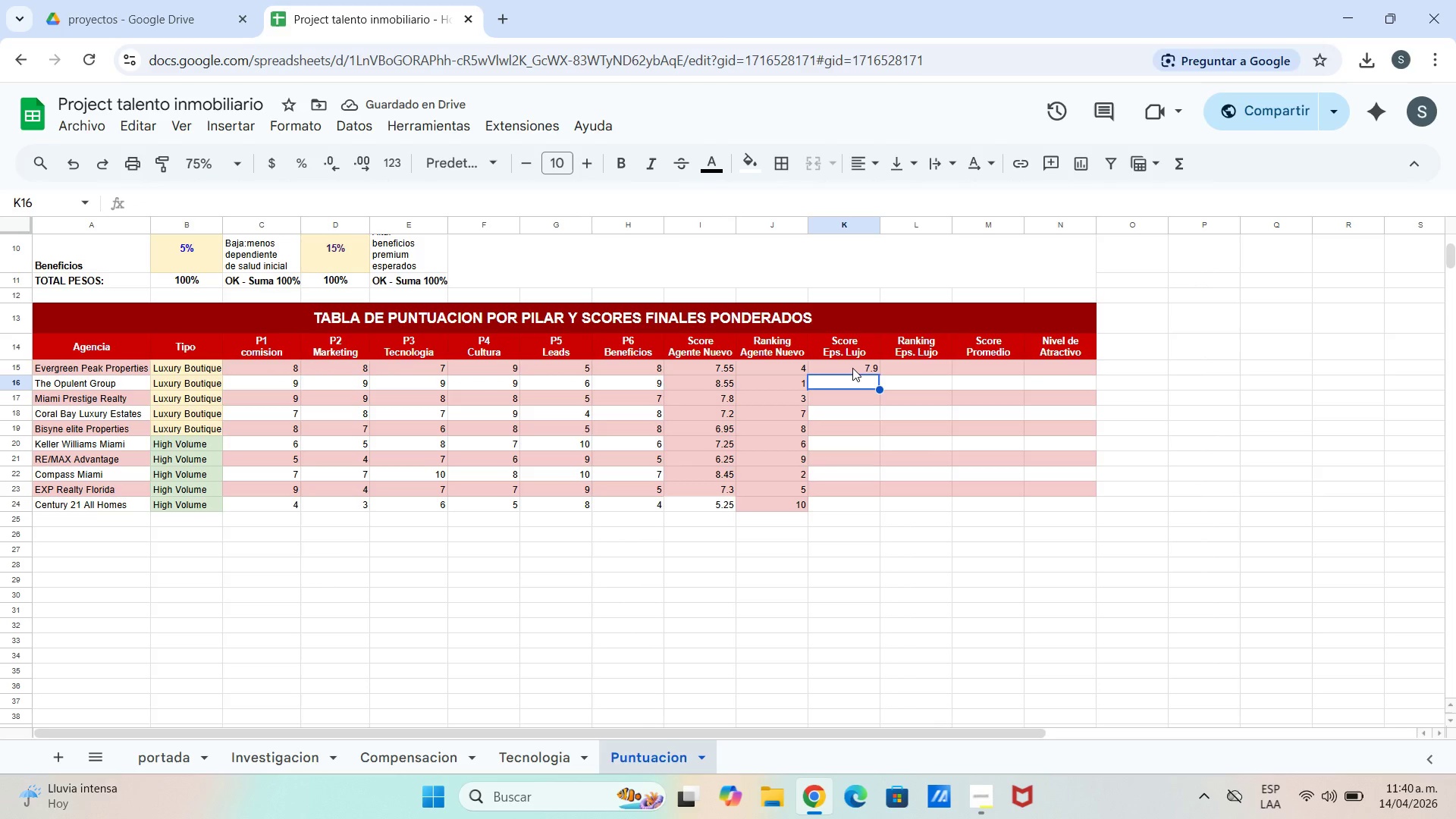 
left_click([867, 369])
 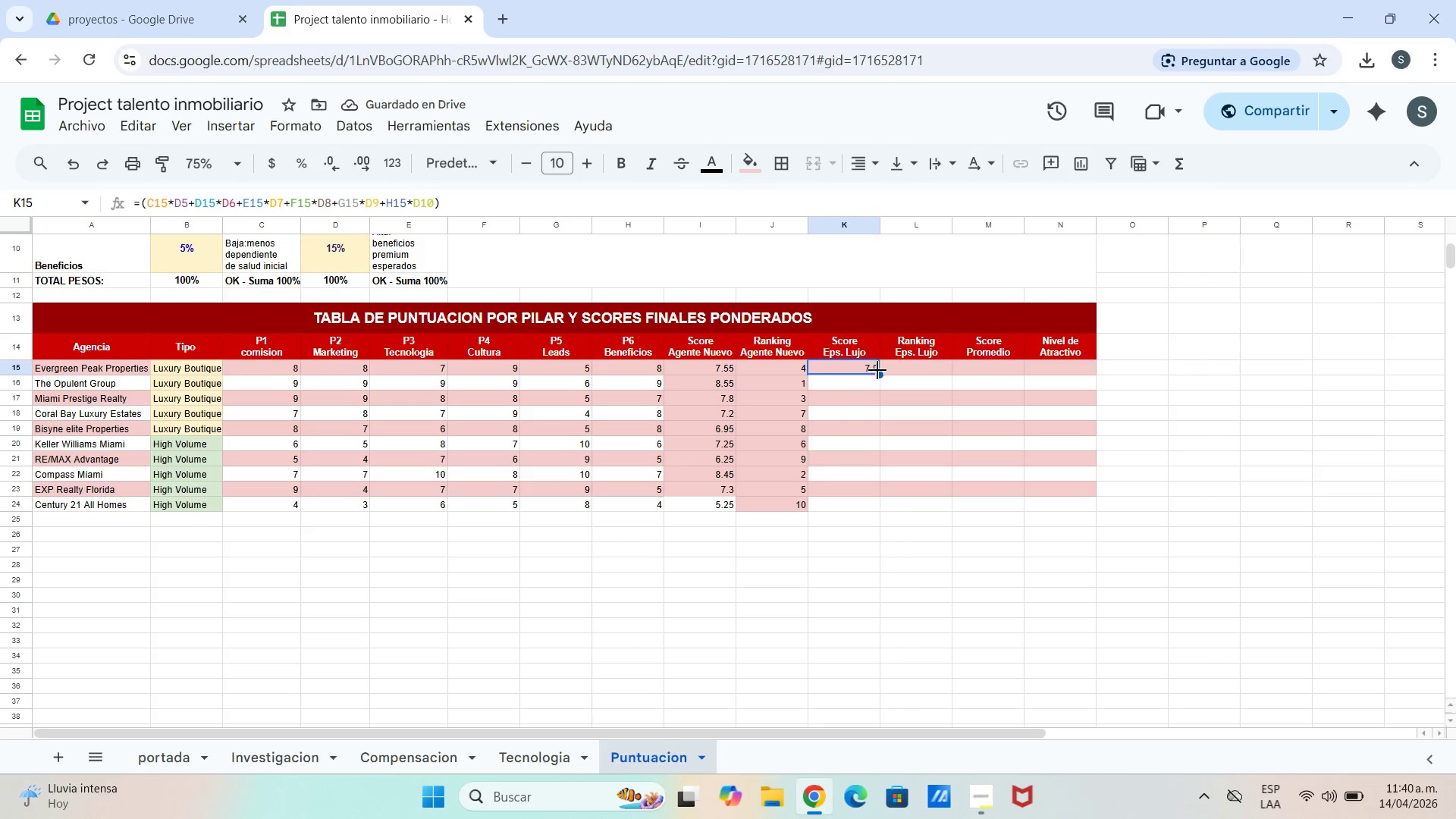 
left_click_drag(start_coordinate=[879, 372], to_coordinate=[877, 502])
 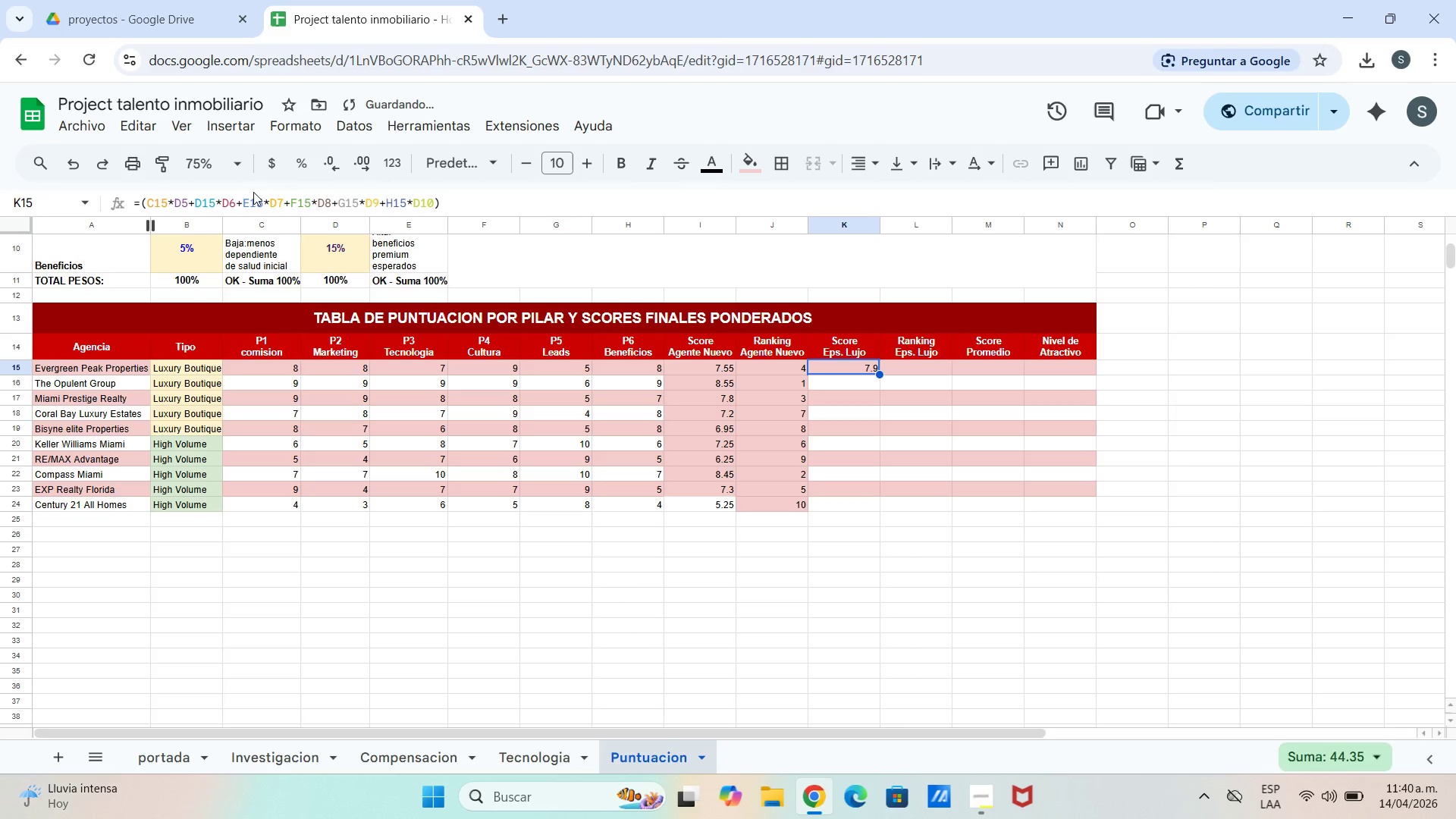 
wait(5.24)
 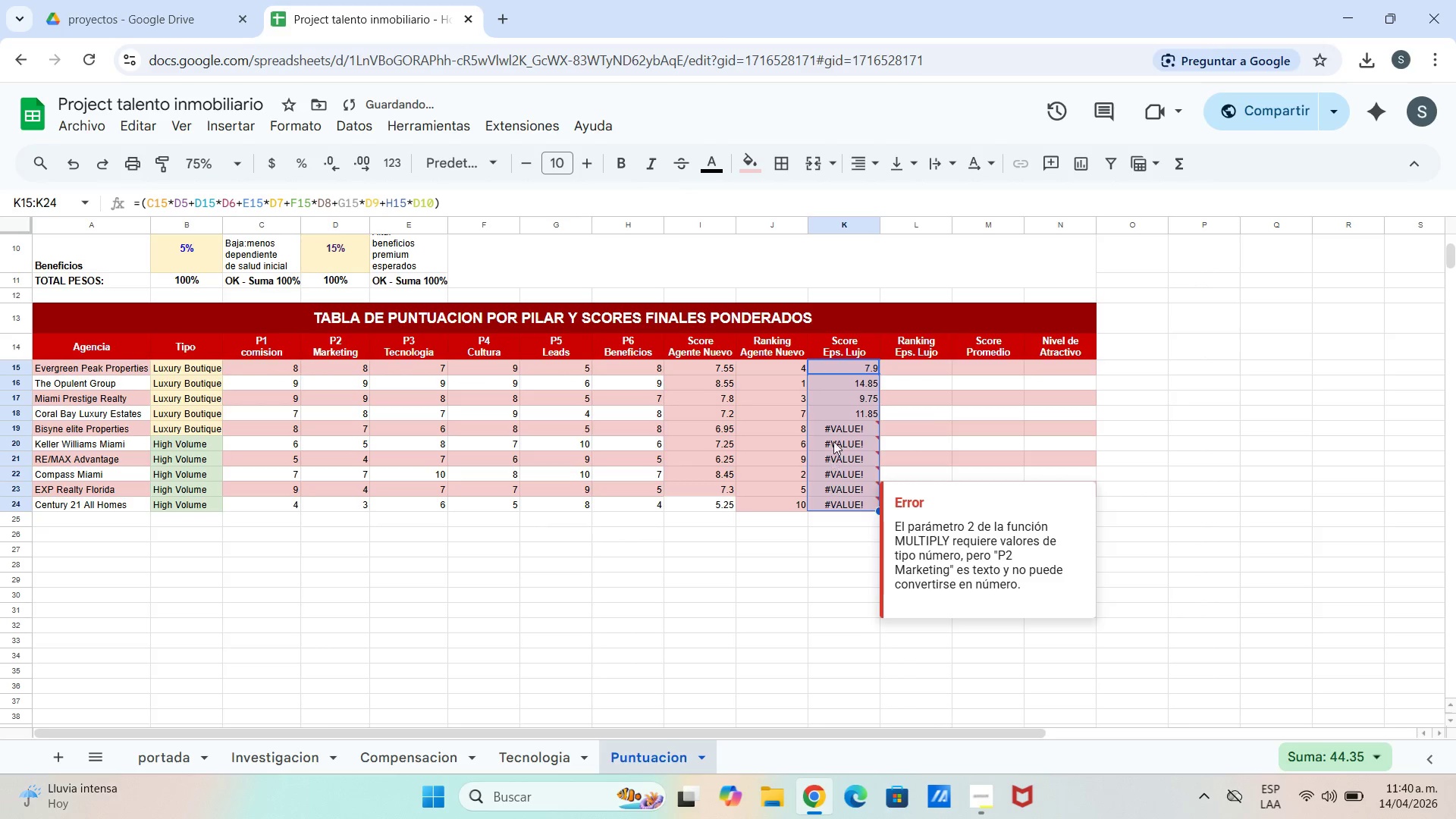 
left_click([839, 381])
 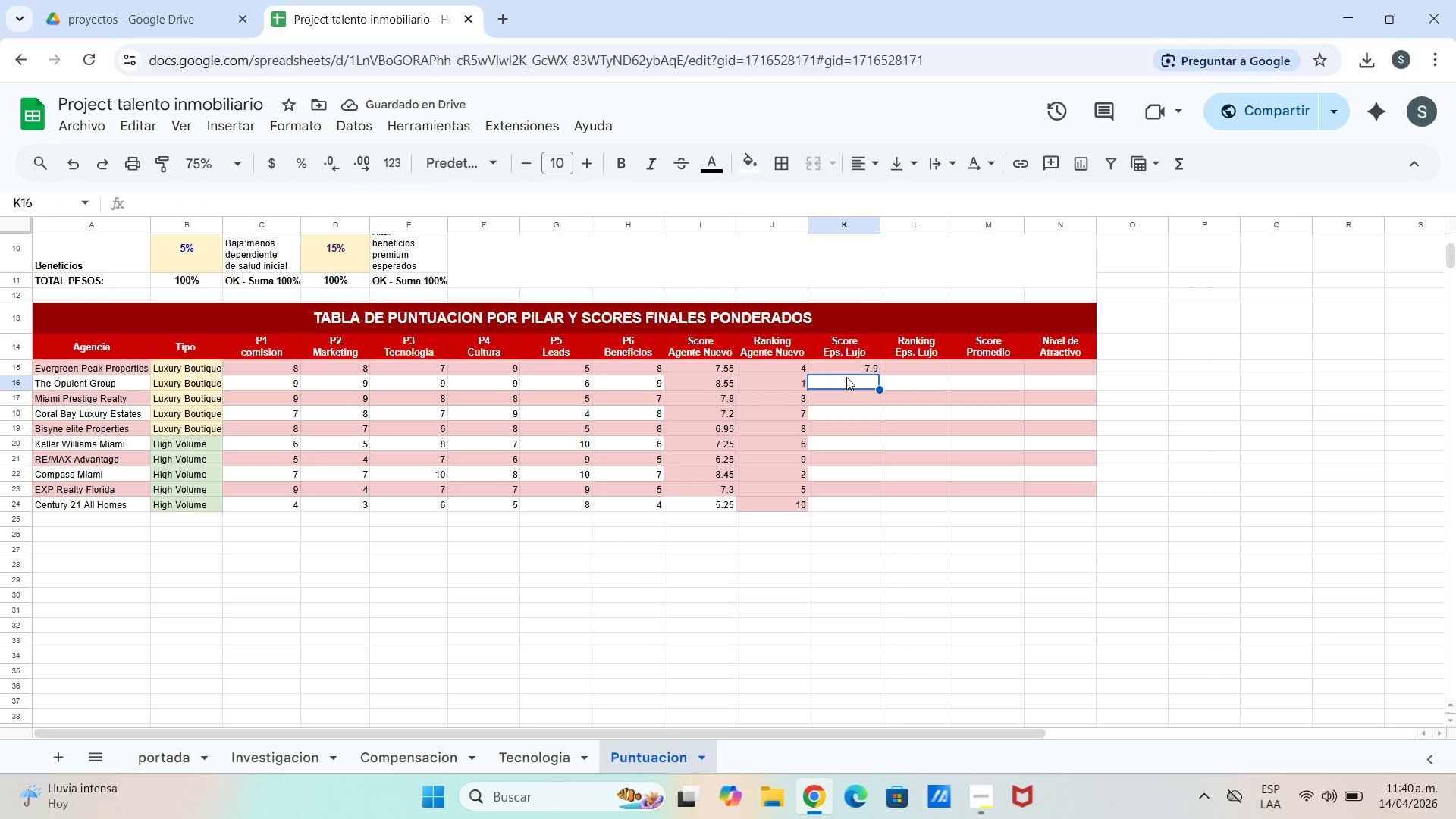 
left_click([846, 362])
 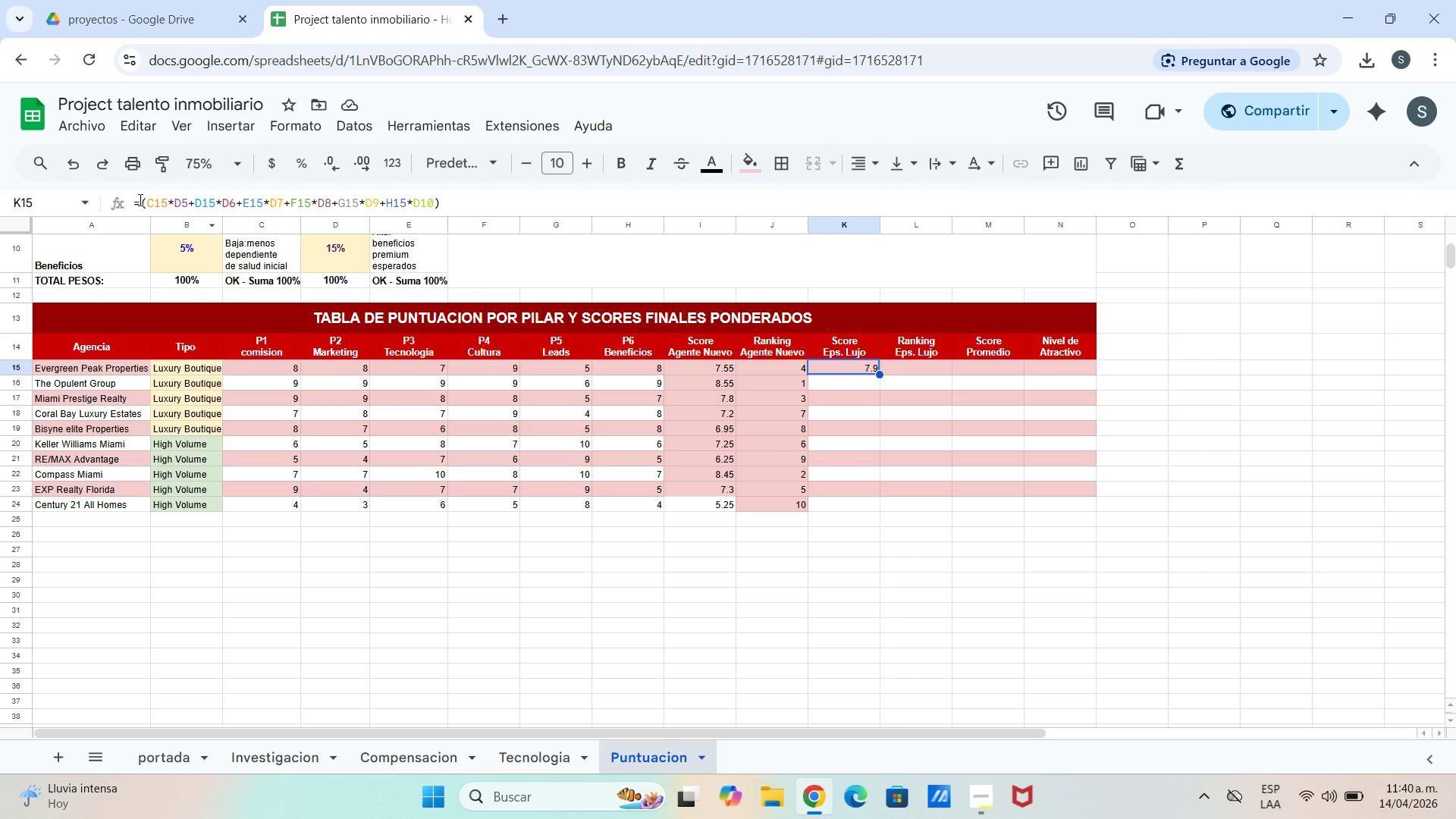 
left_click_drag(start_coordinate=[137, 201], to_coordinate=[467, 201])
 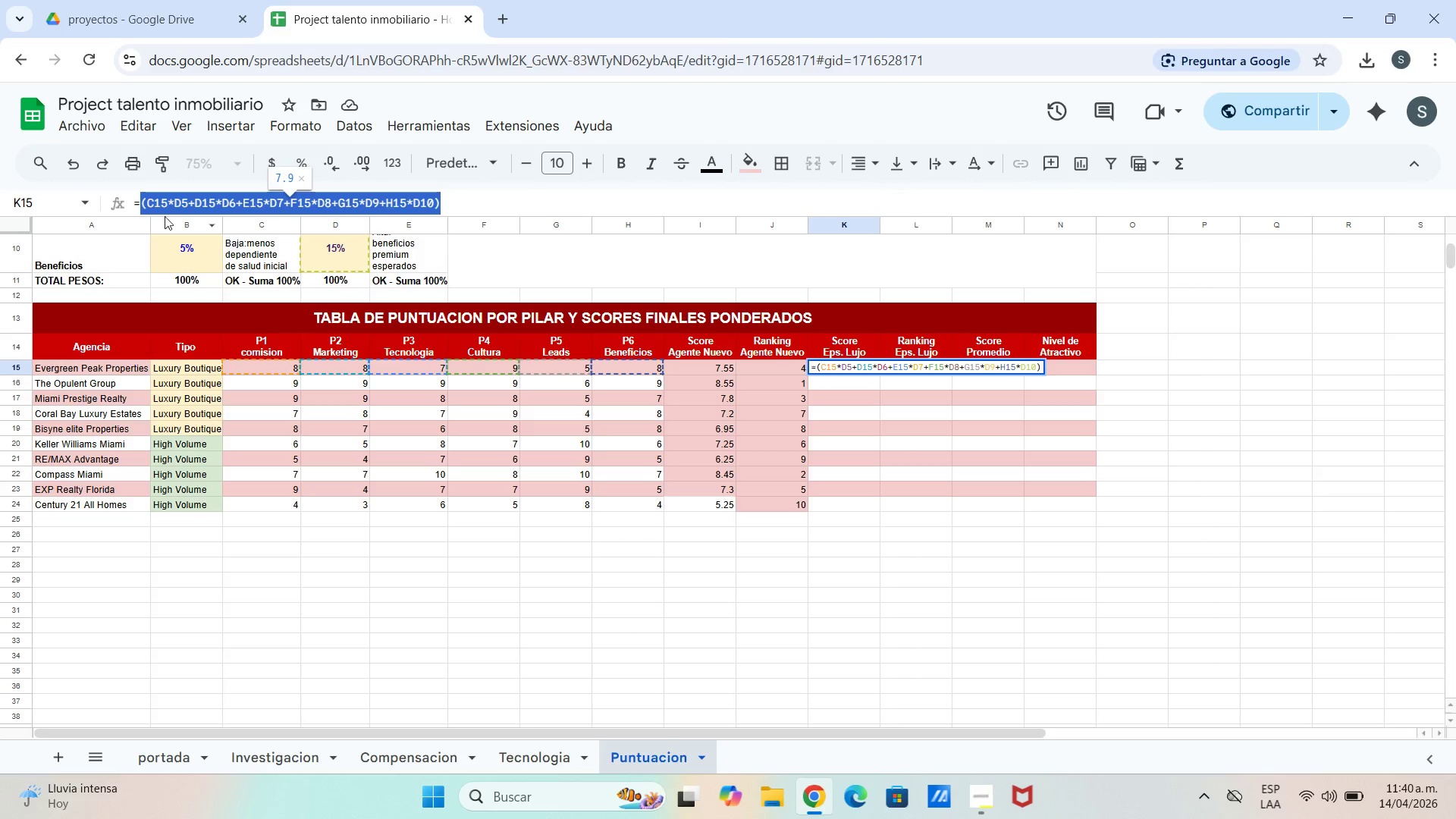 
double_click([132, 203])
 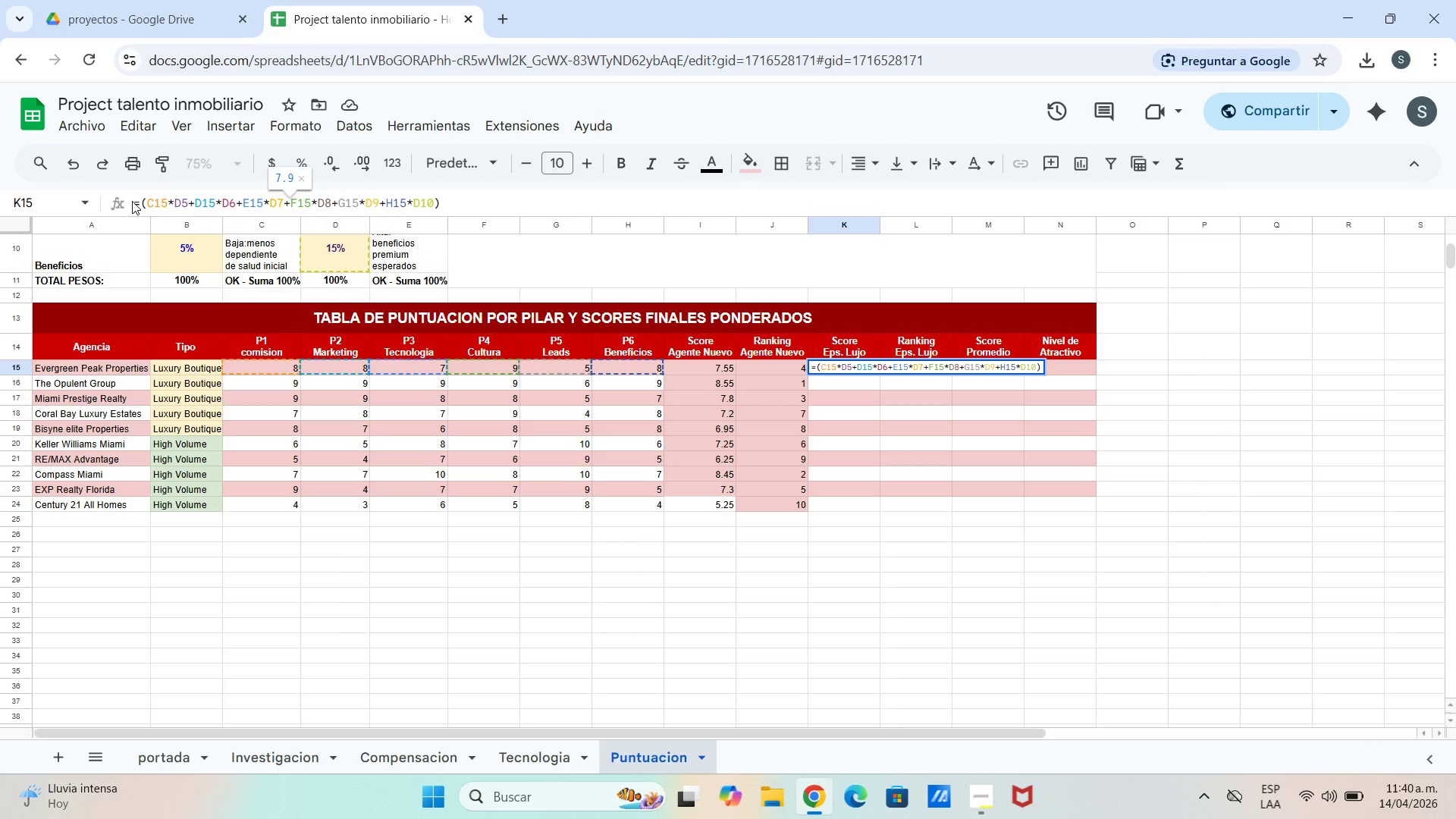 
left_click_drag(start_coordinate=[132, 201], to_coordinate=[234, 215])
 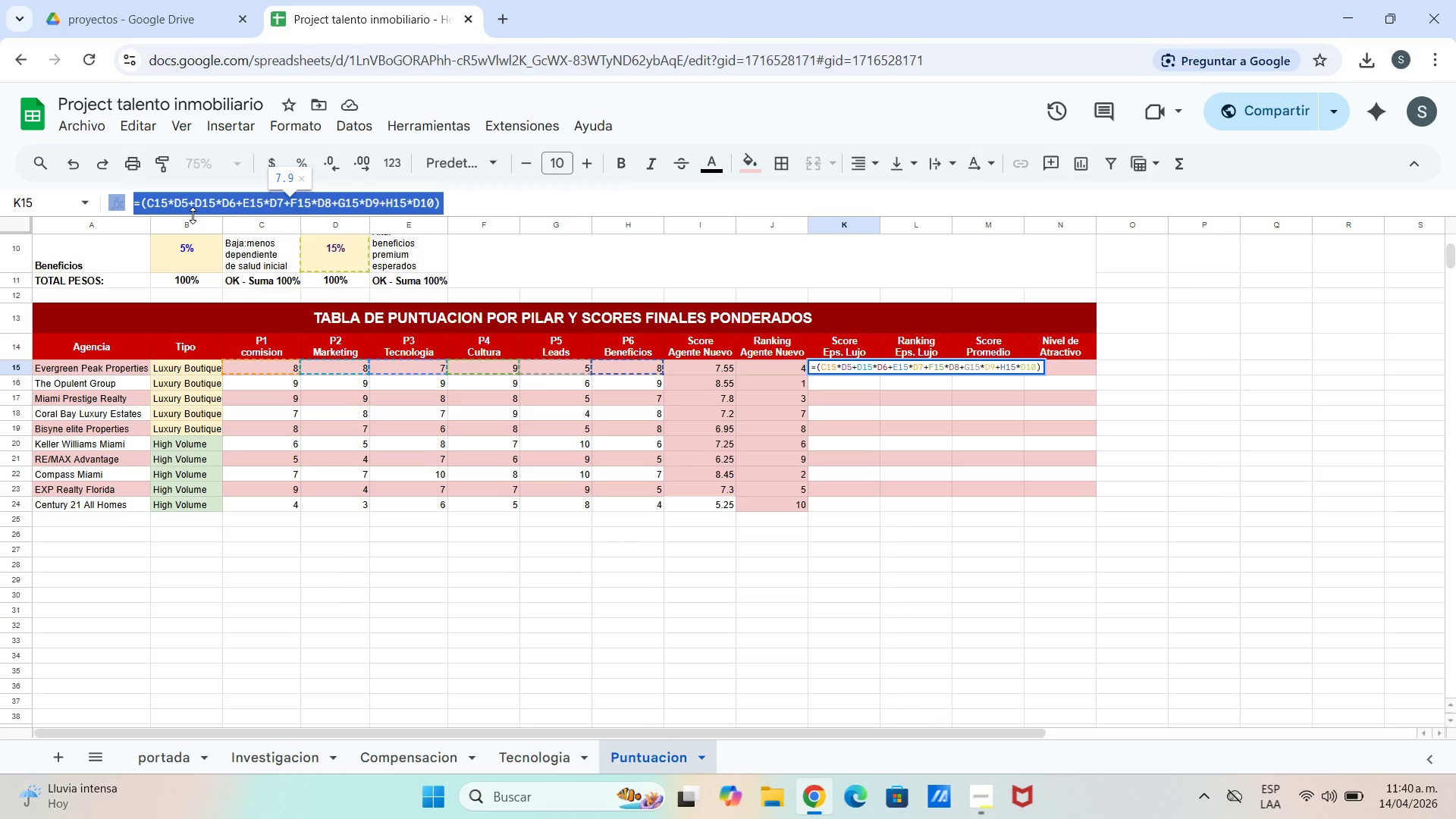 
left_click_drag(start_coordinate=[193, 215], to_coordinate=[187, 215])
 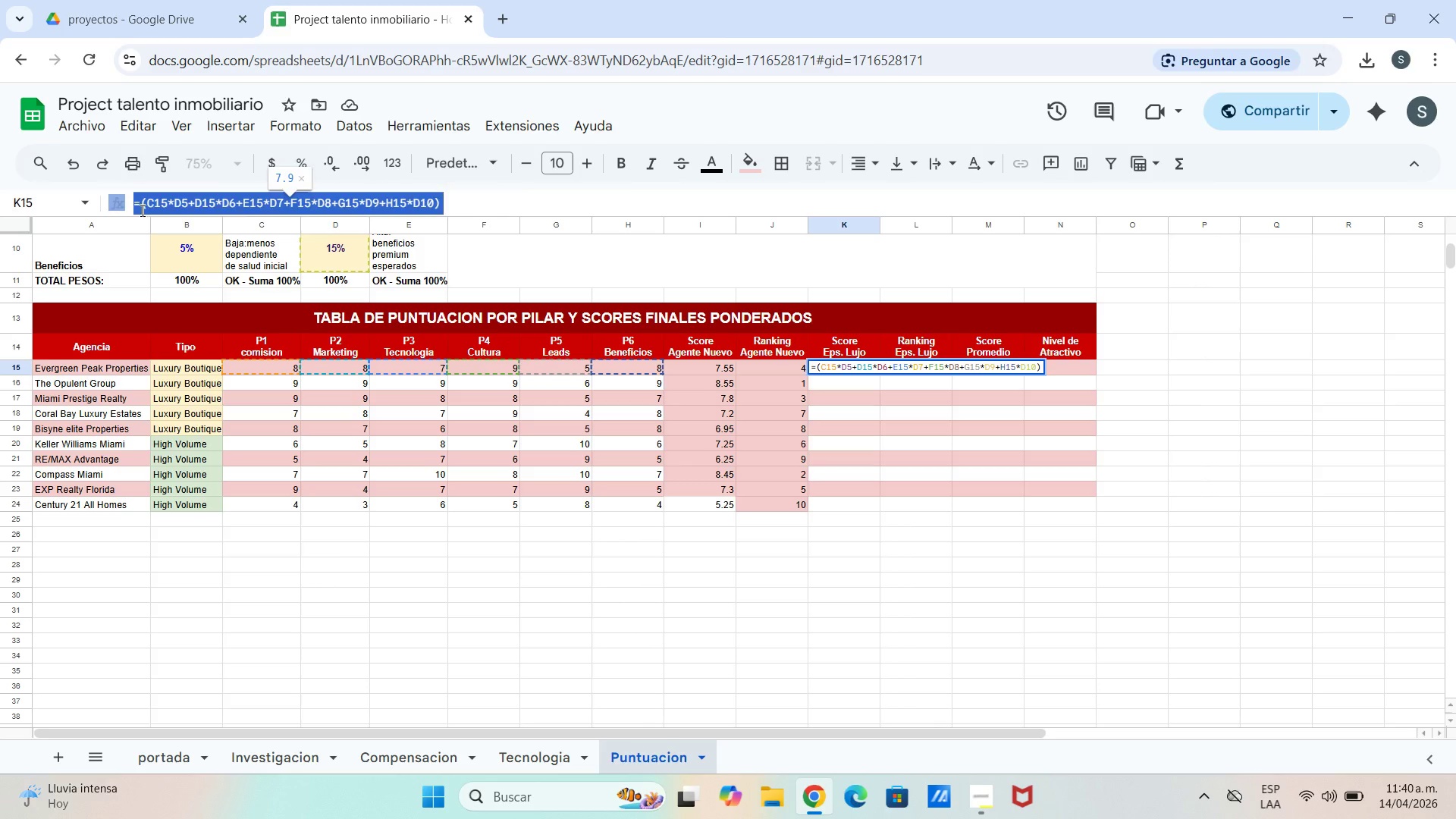 
double_click([140, 209])
 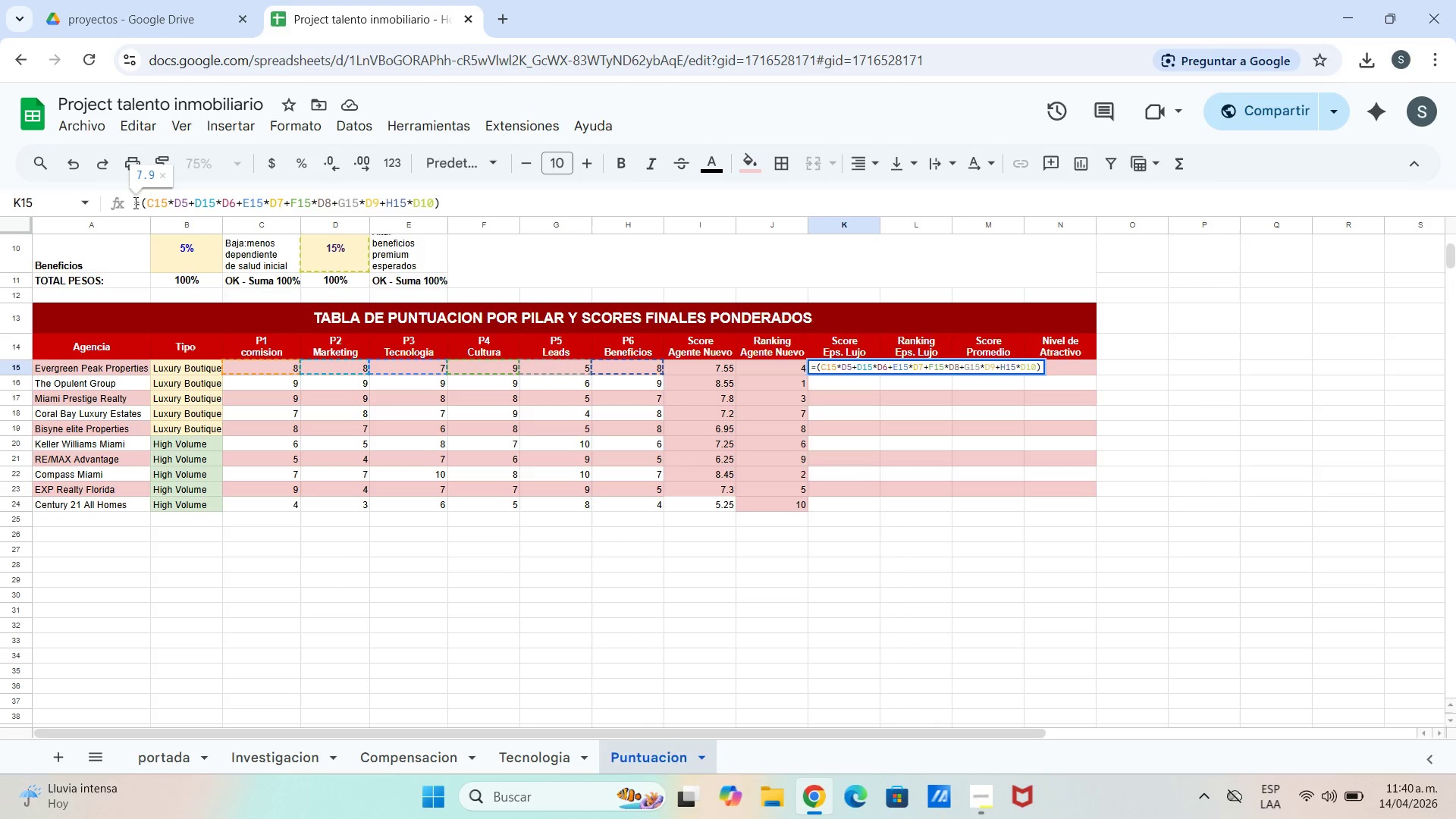 
left_click_drag(start_coordinate=[134, 202], to_coordinate=[453, 200])
 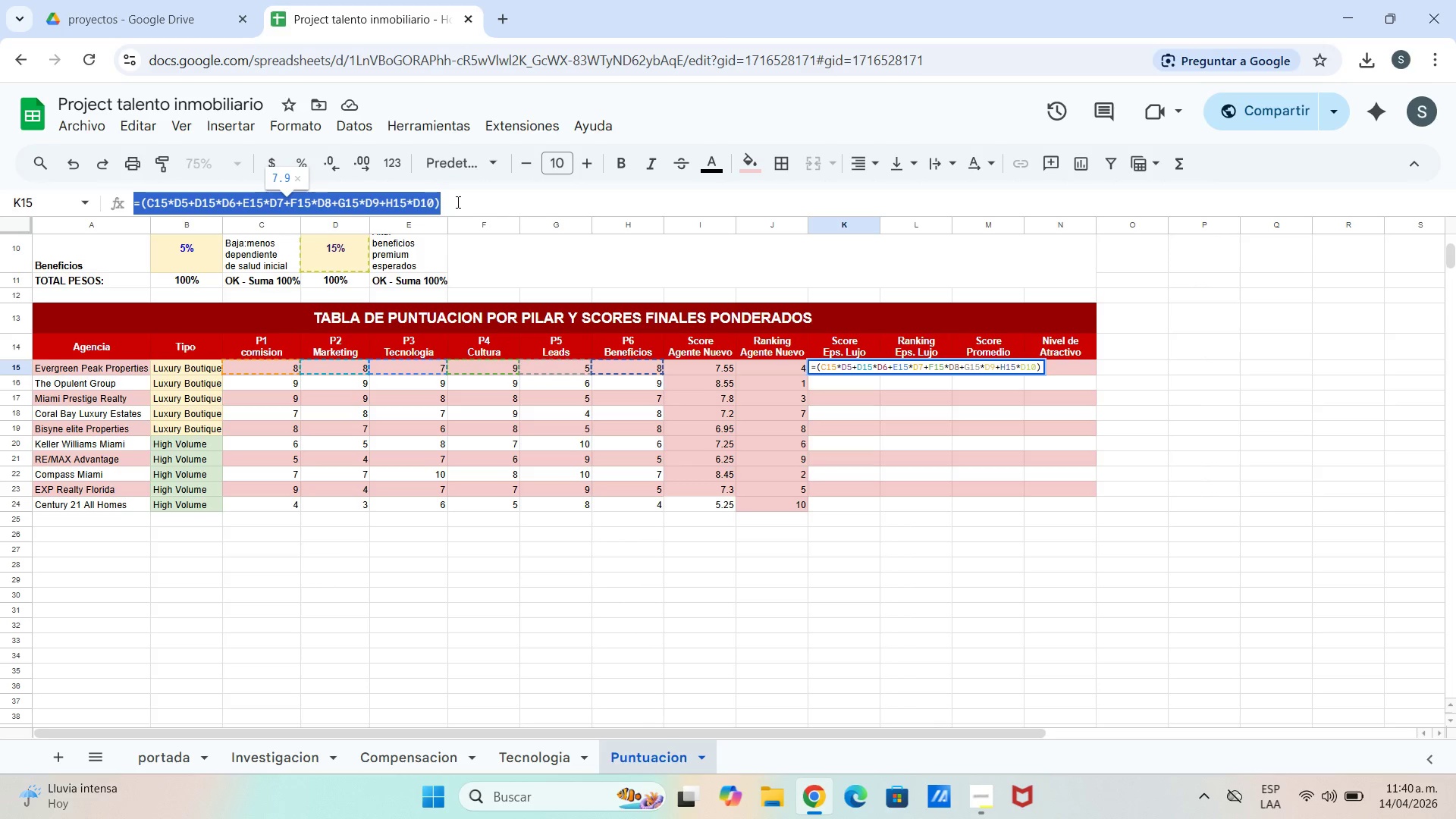 
key(Control+C)
 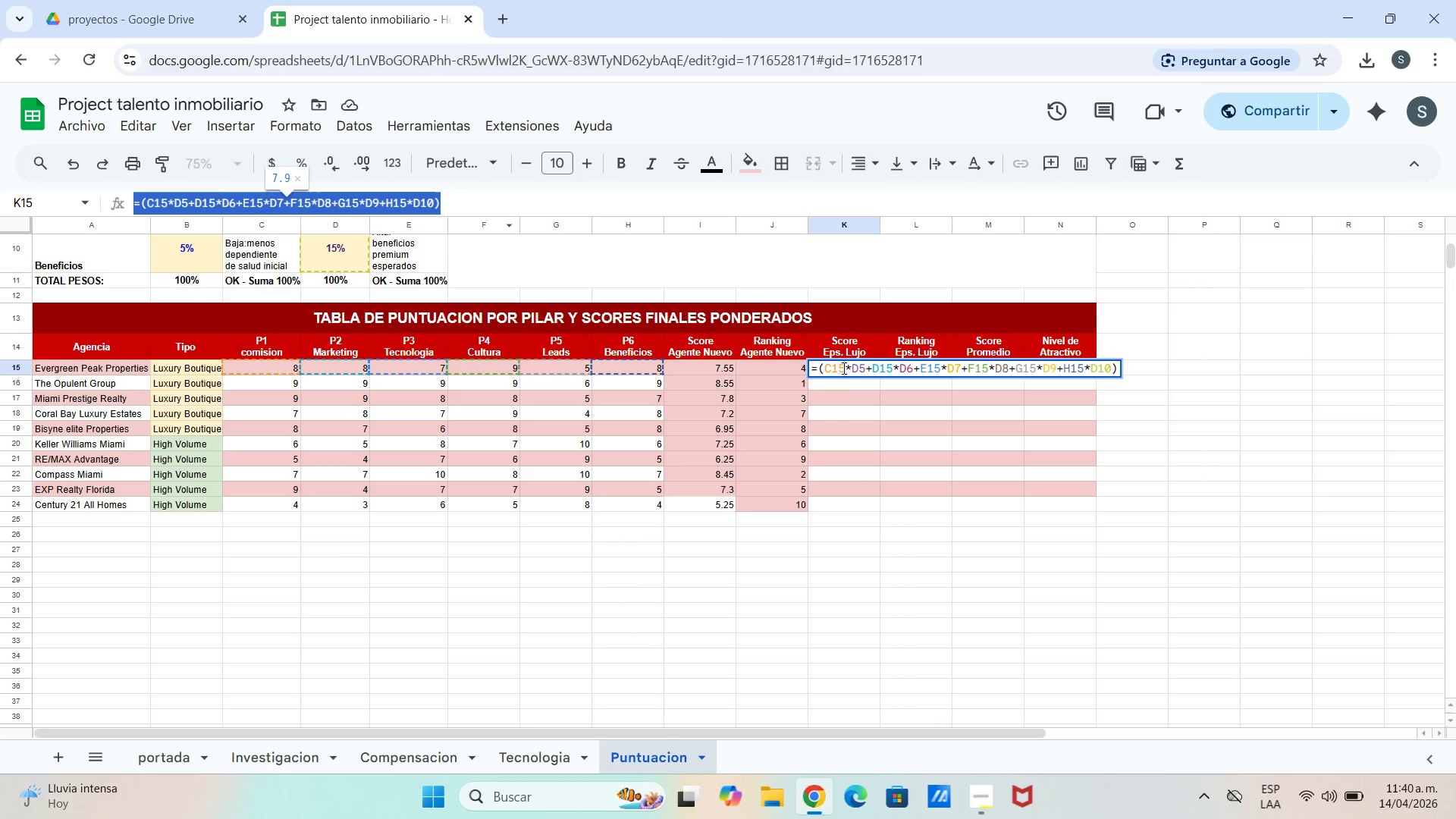 
left_click([843, 378])
 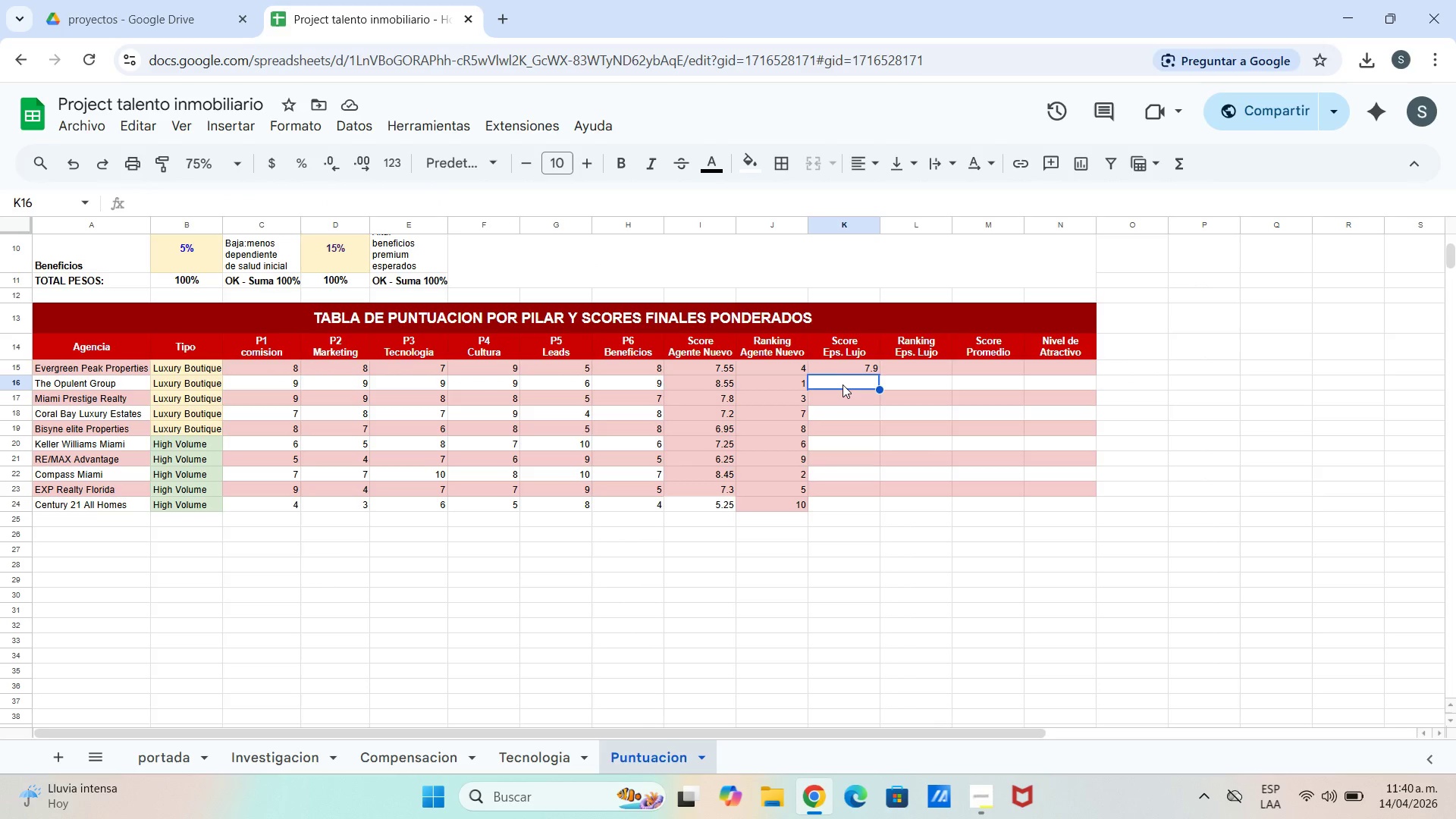 
double_click([843, 384])
 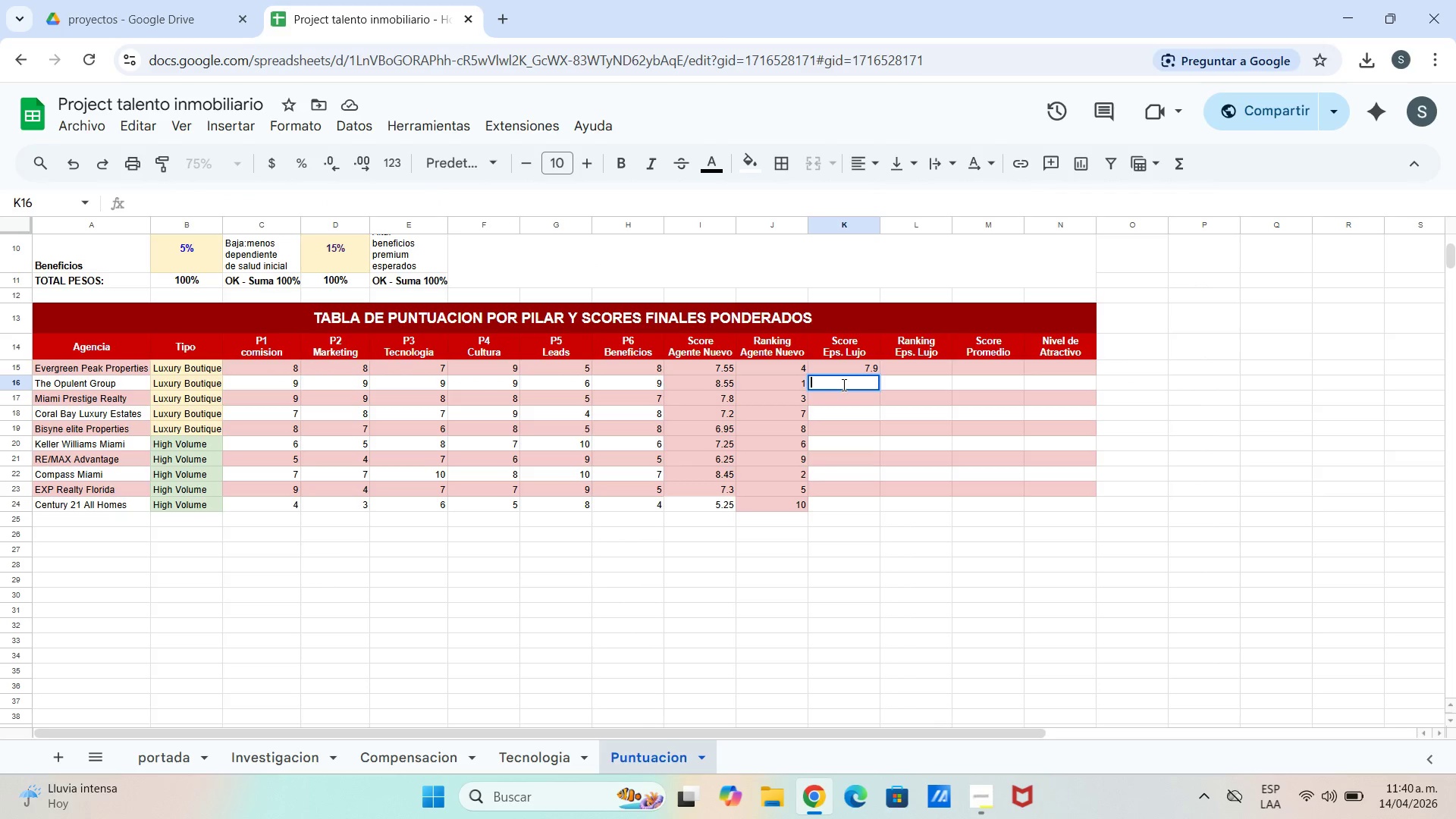 
key(Control+V)
 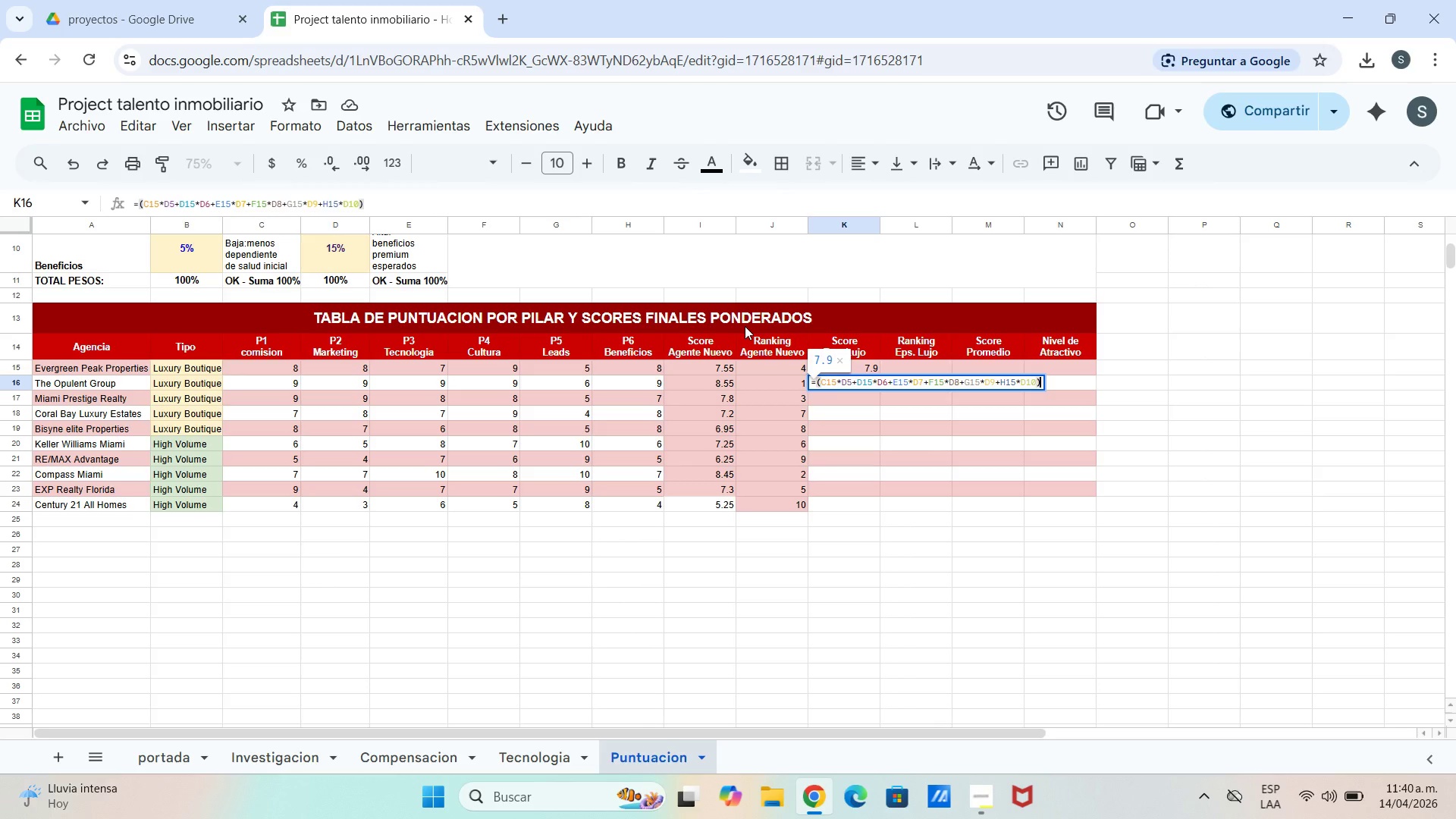 
wait(8.48)
 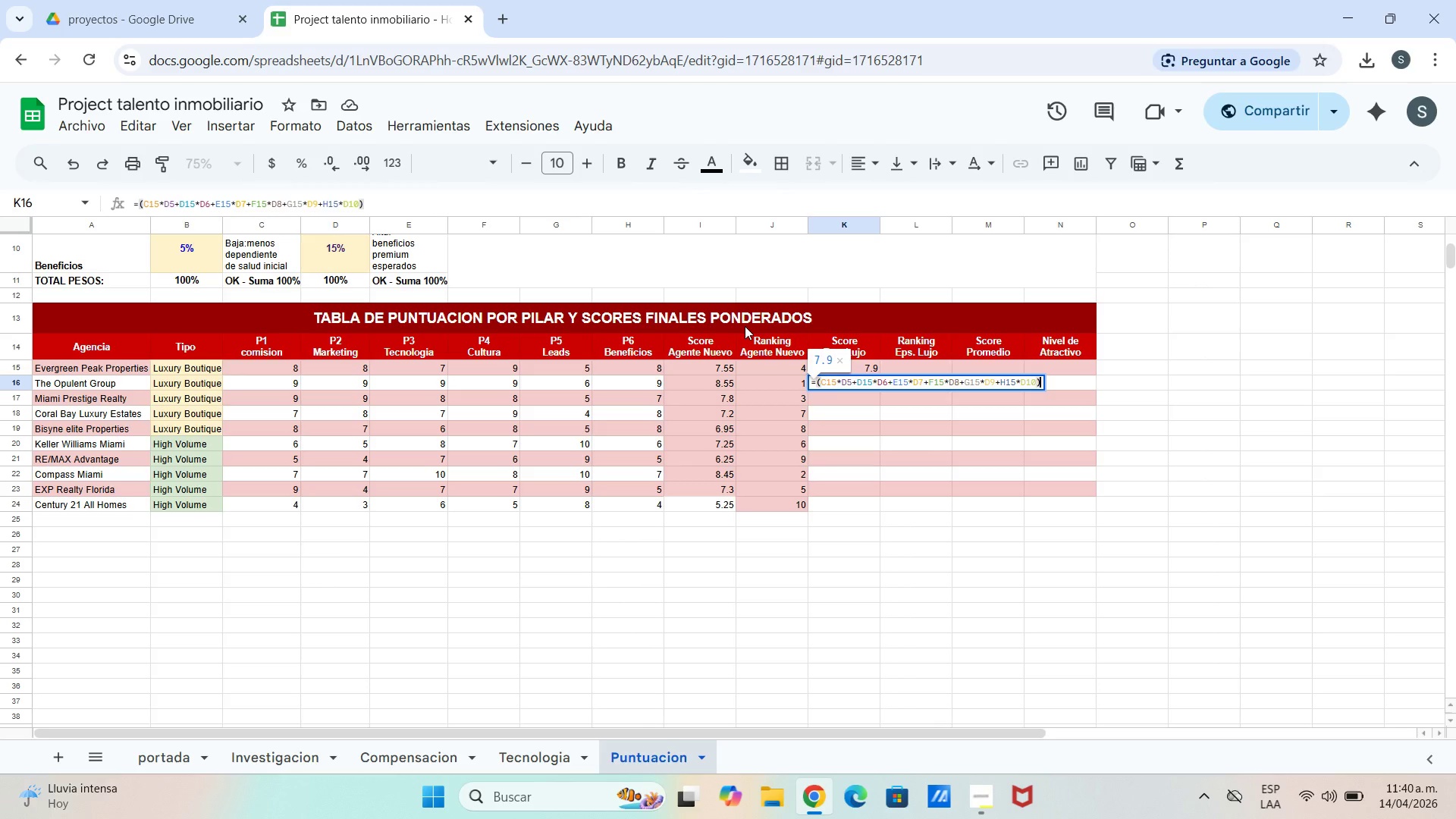 
left_click([162, 205])
 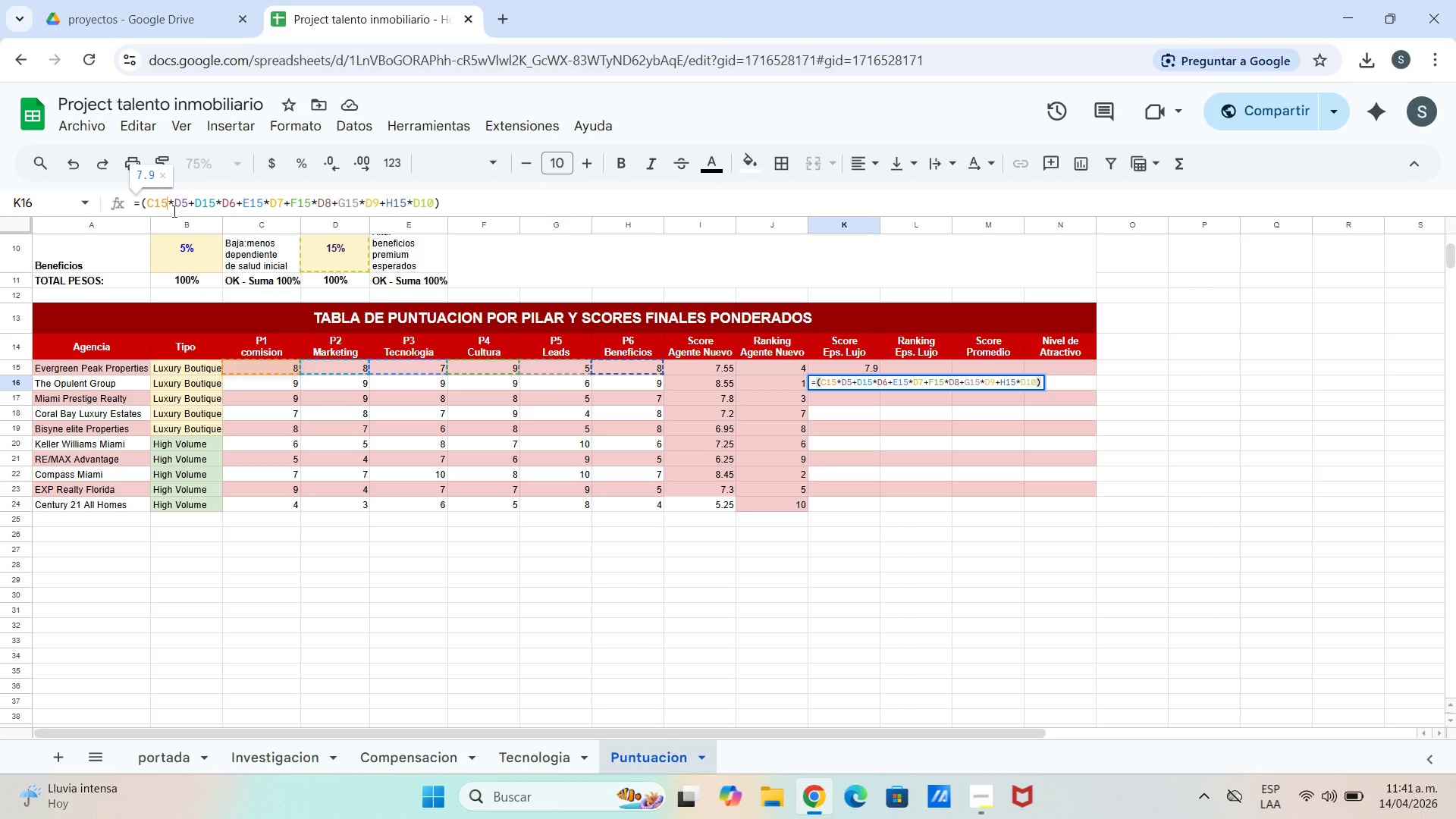 
key(Backspace)
type(16)
key(Backspace)
key(Backspace)
type(6)
 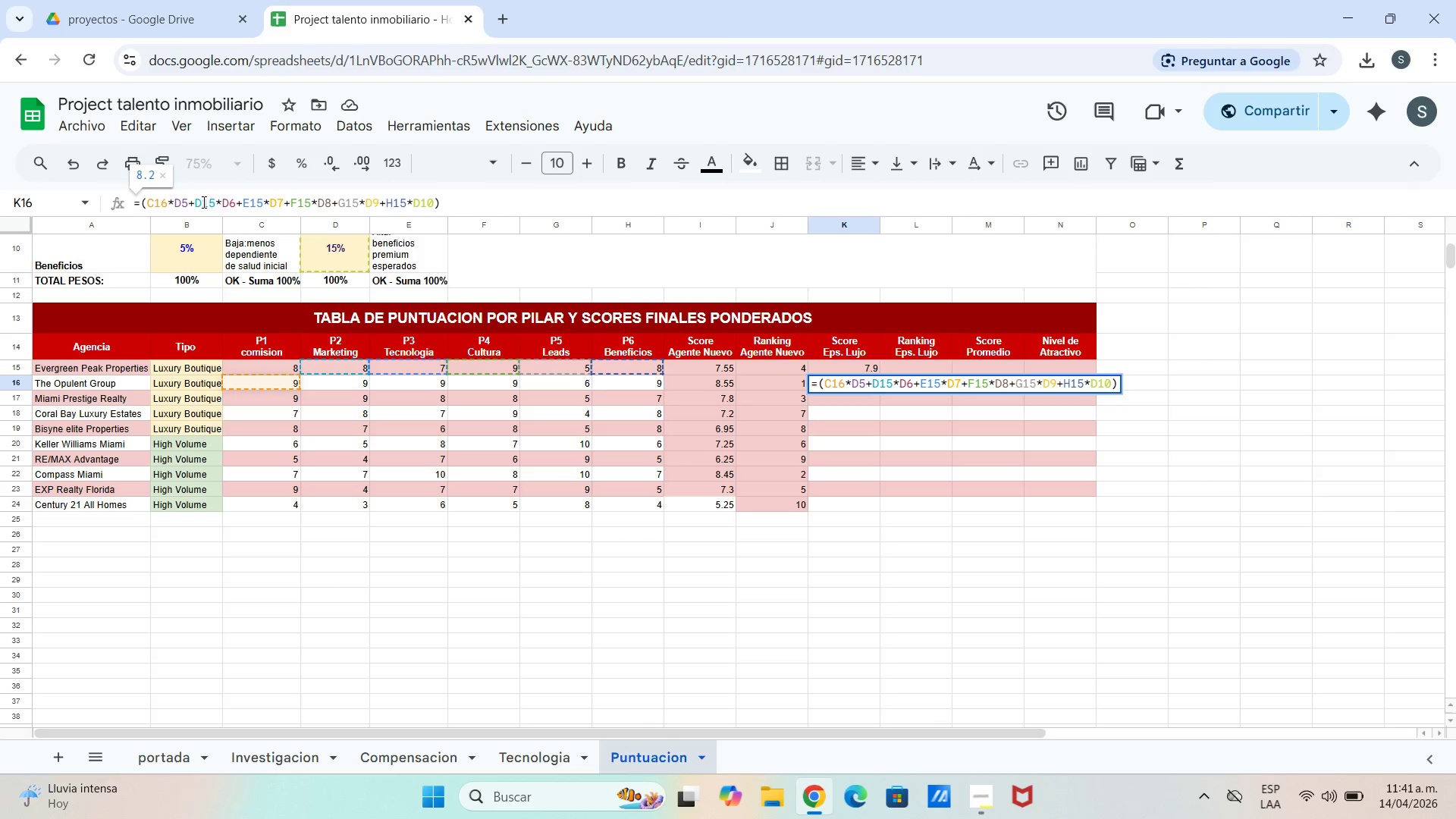 
left_click([212, 202])
 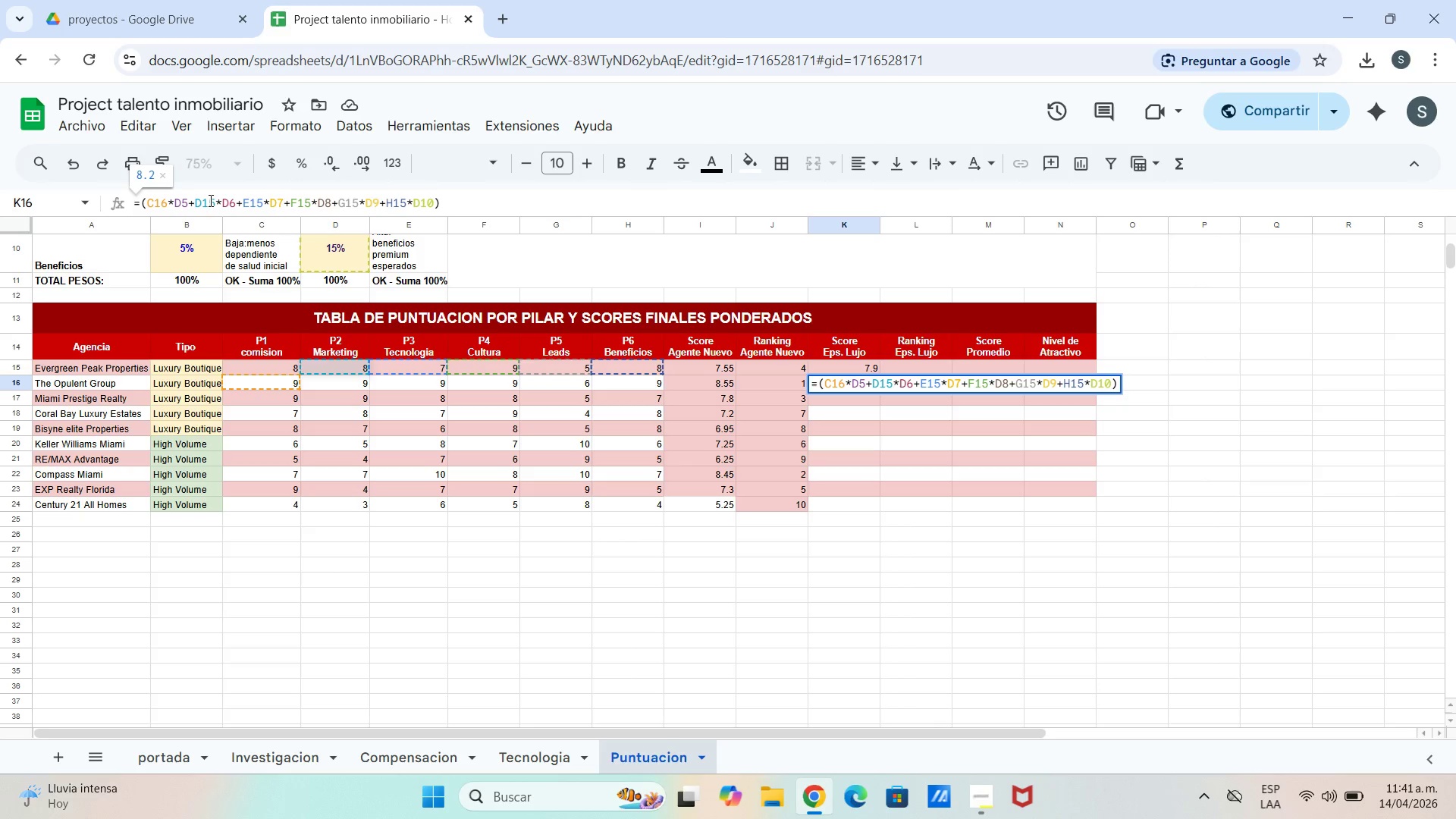 
left_click([213, 200])
 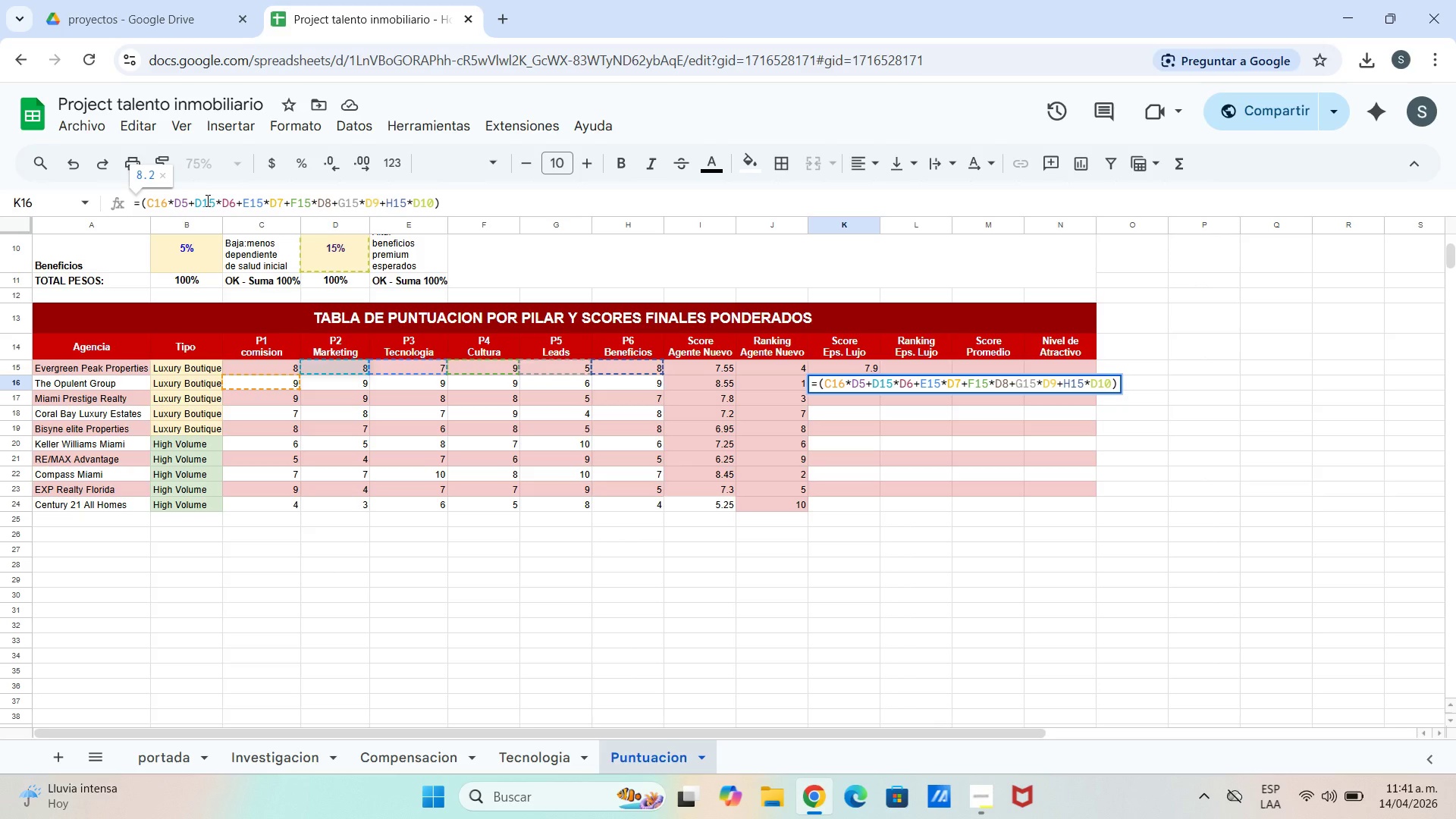 
key(Backspace)
 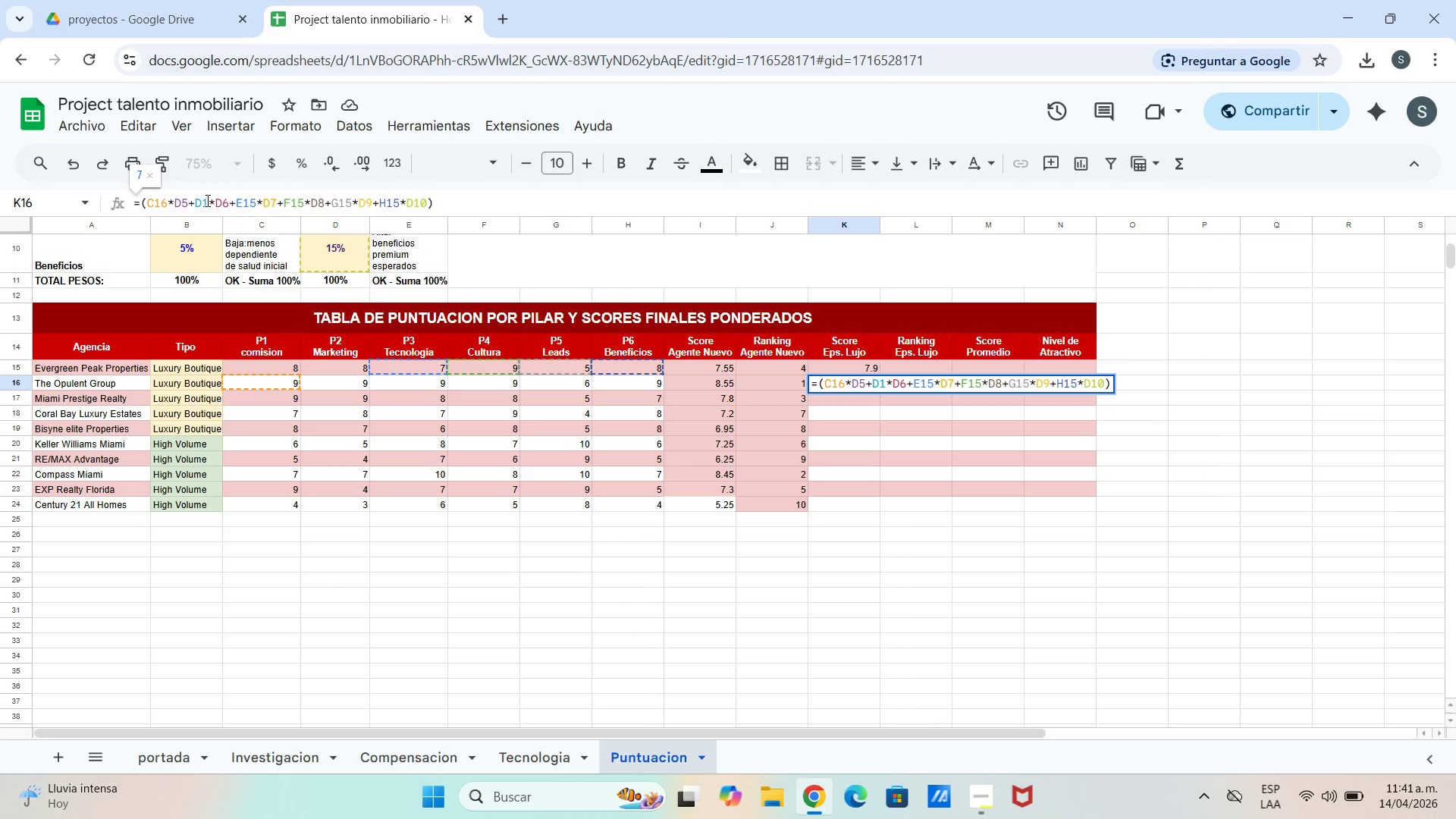 
key(6)
 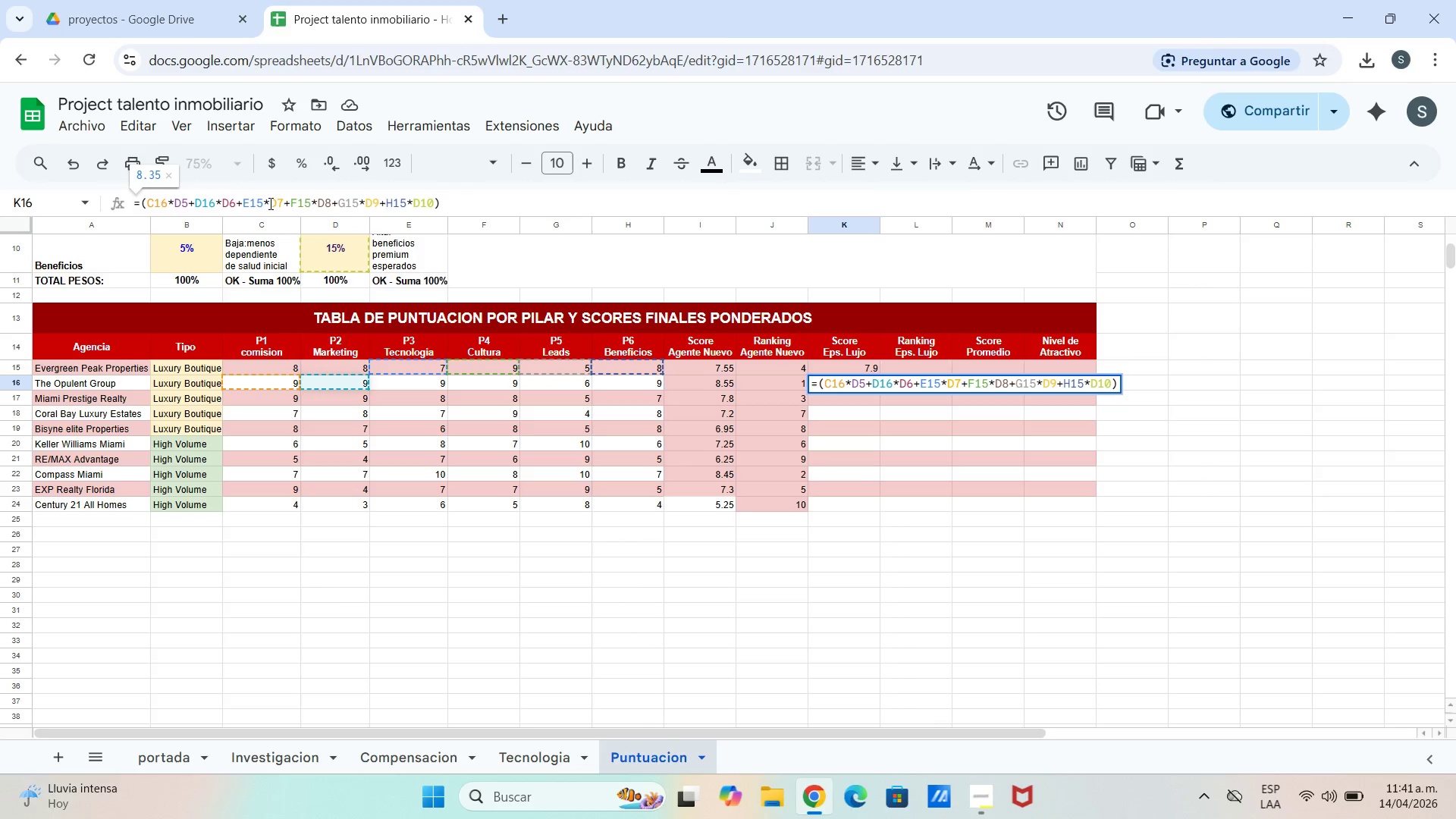 
left_click([265, 205])
 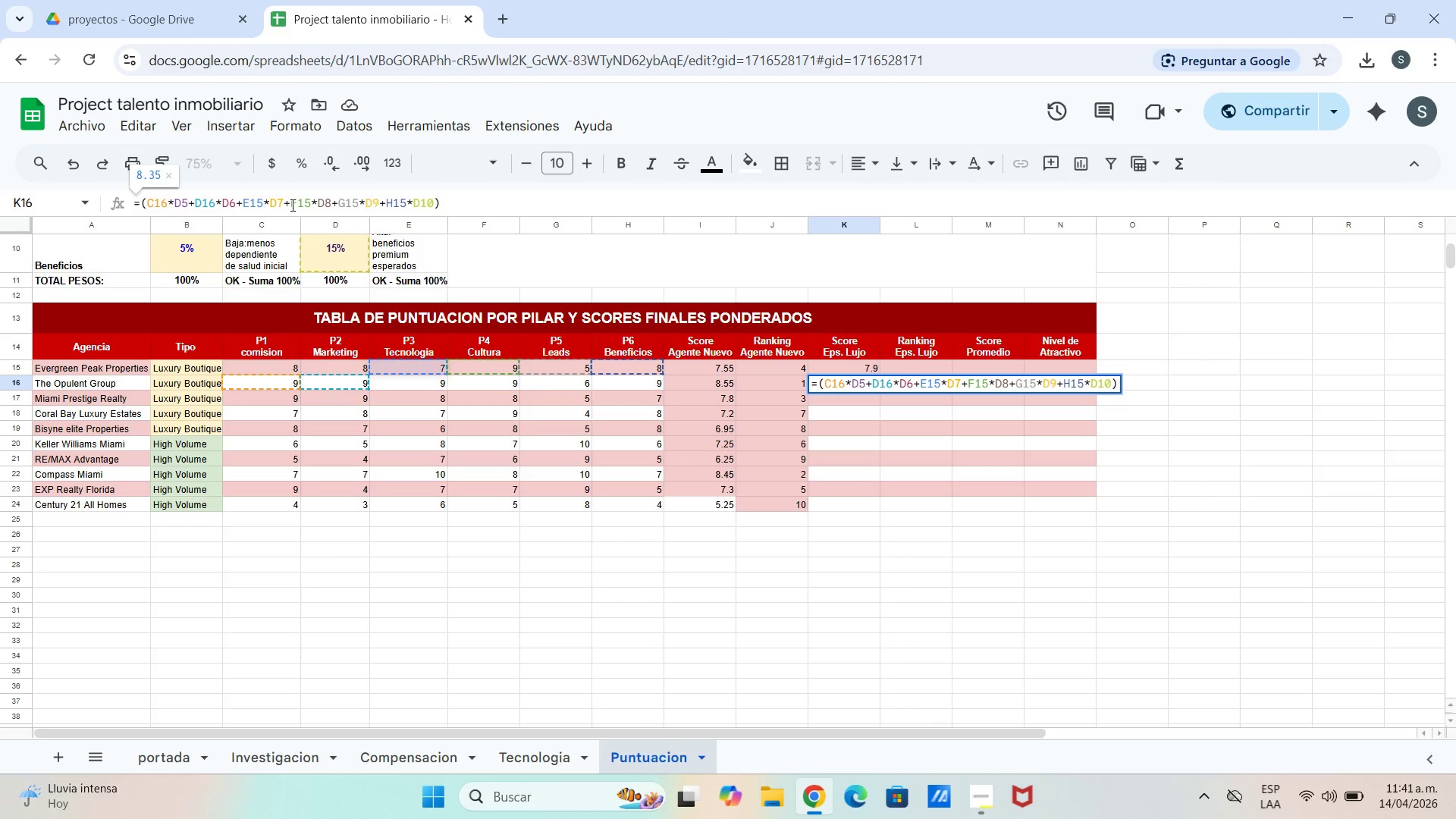 
key(Backspace)
 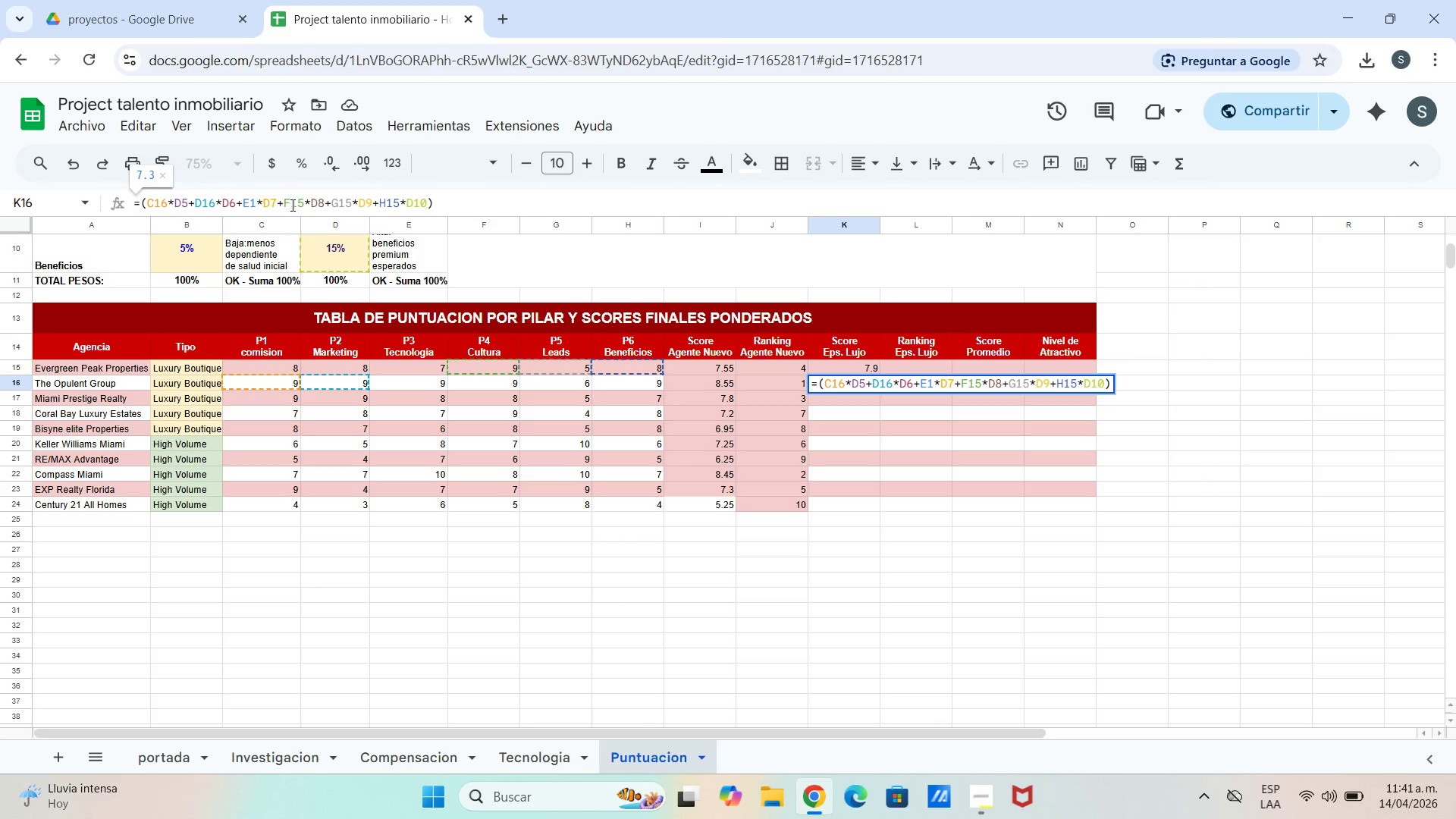 
key(6)
 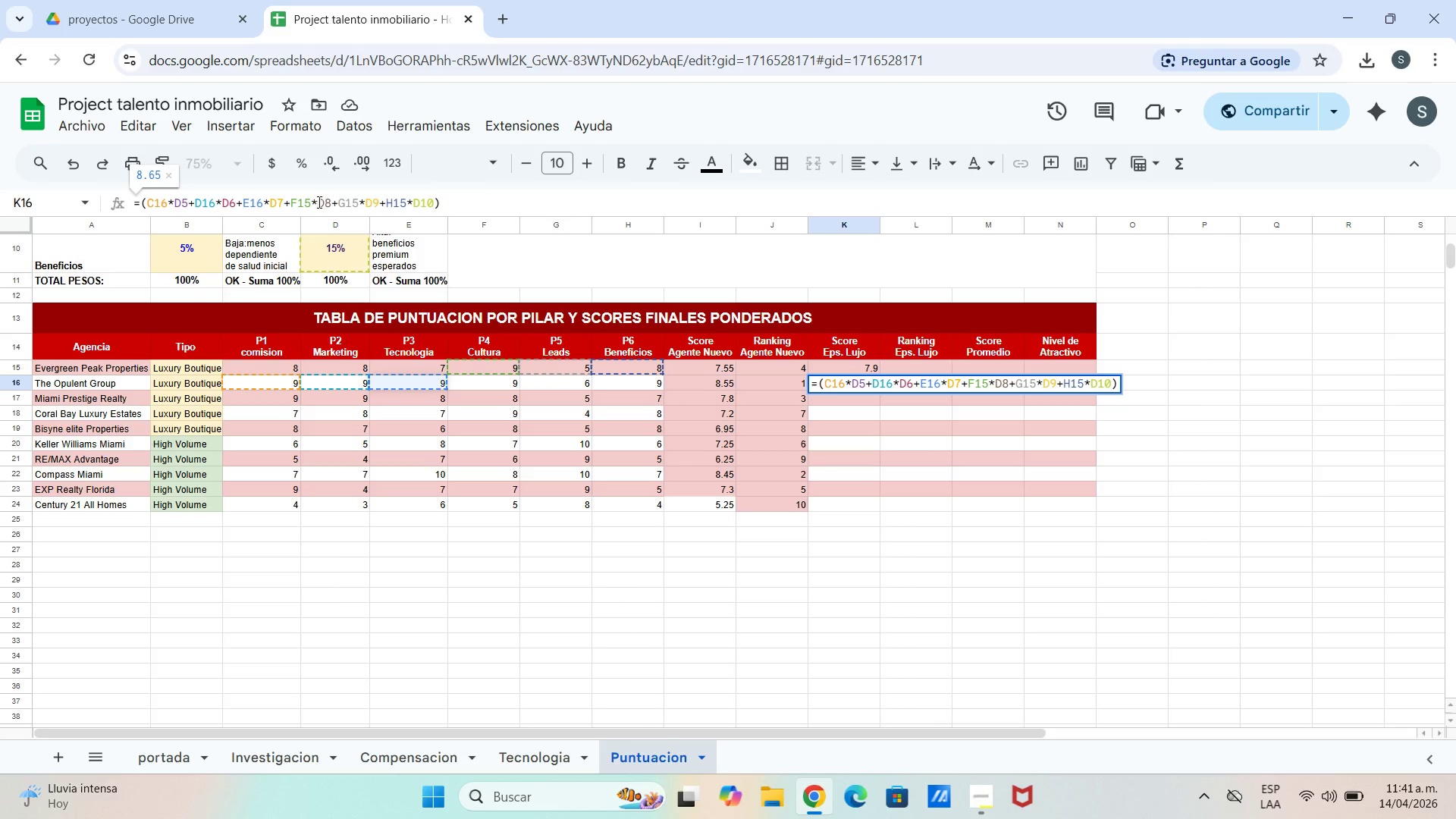 
left_click([309, 202])
 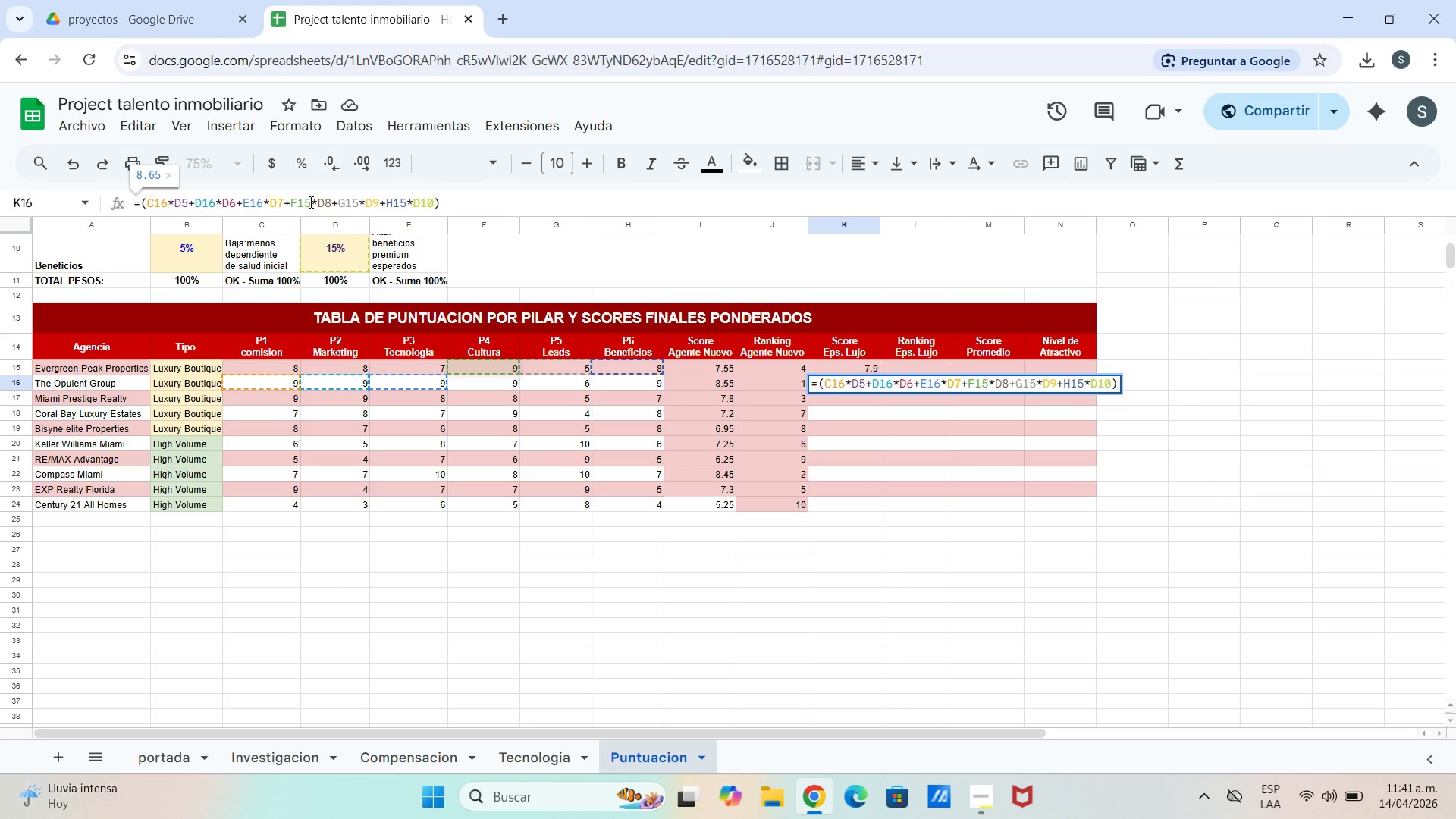 
key(Backspace)
 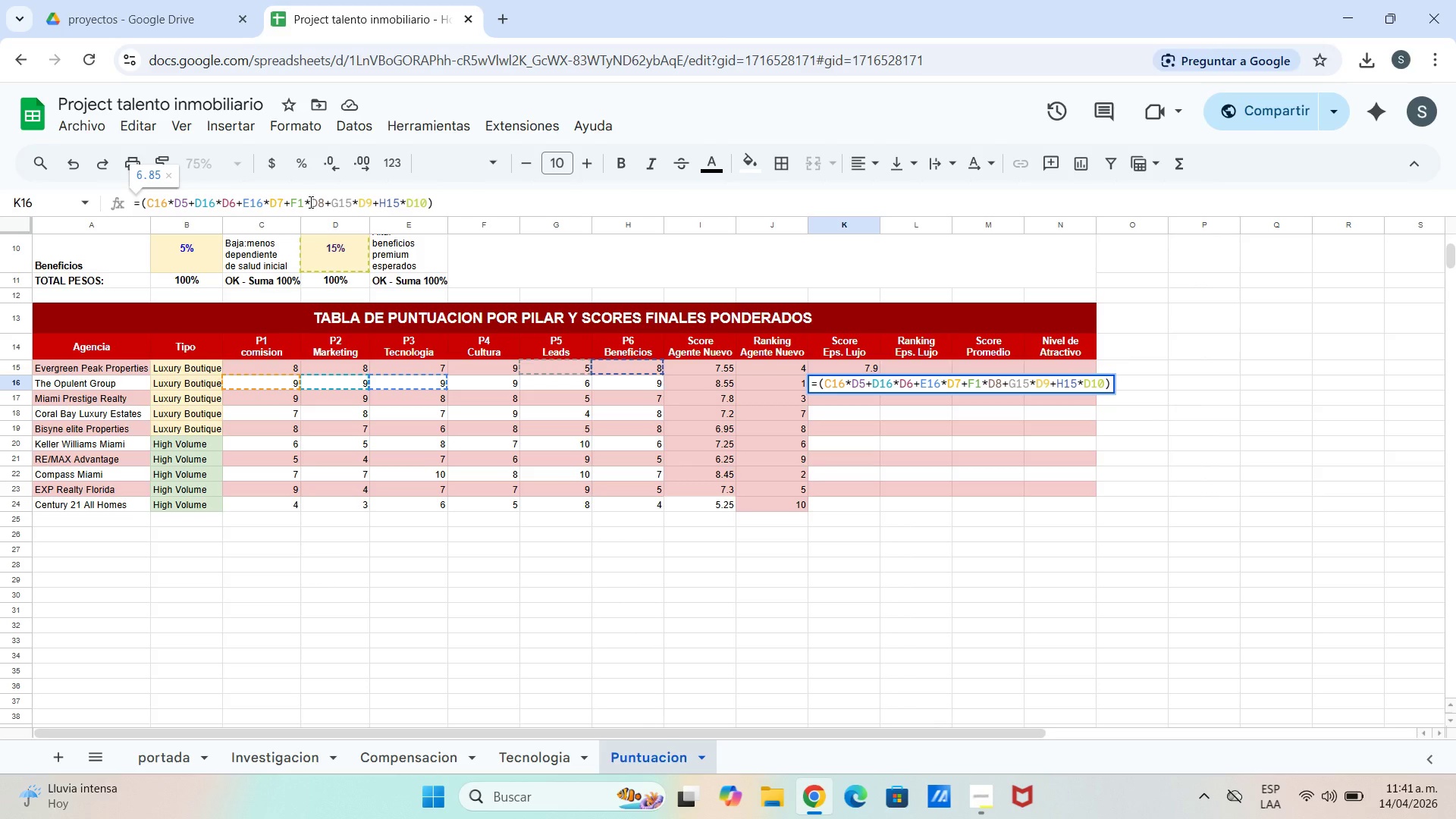 
key(6)
 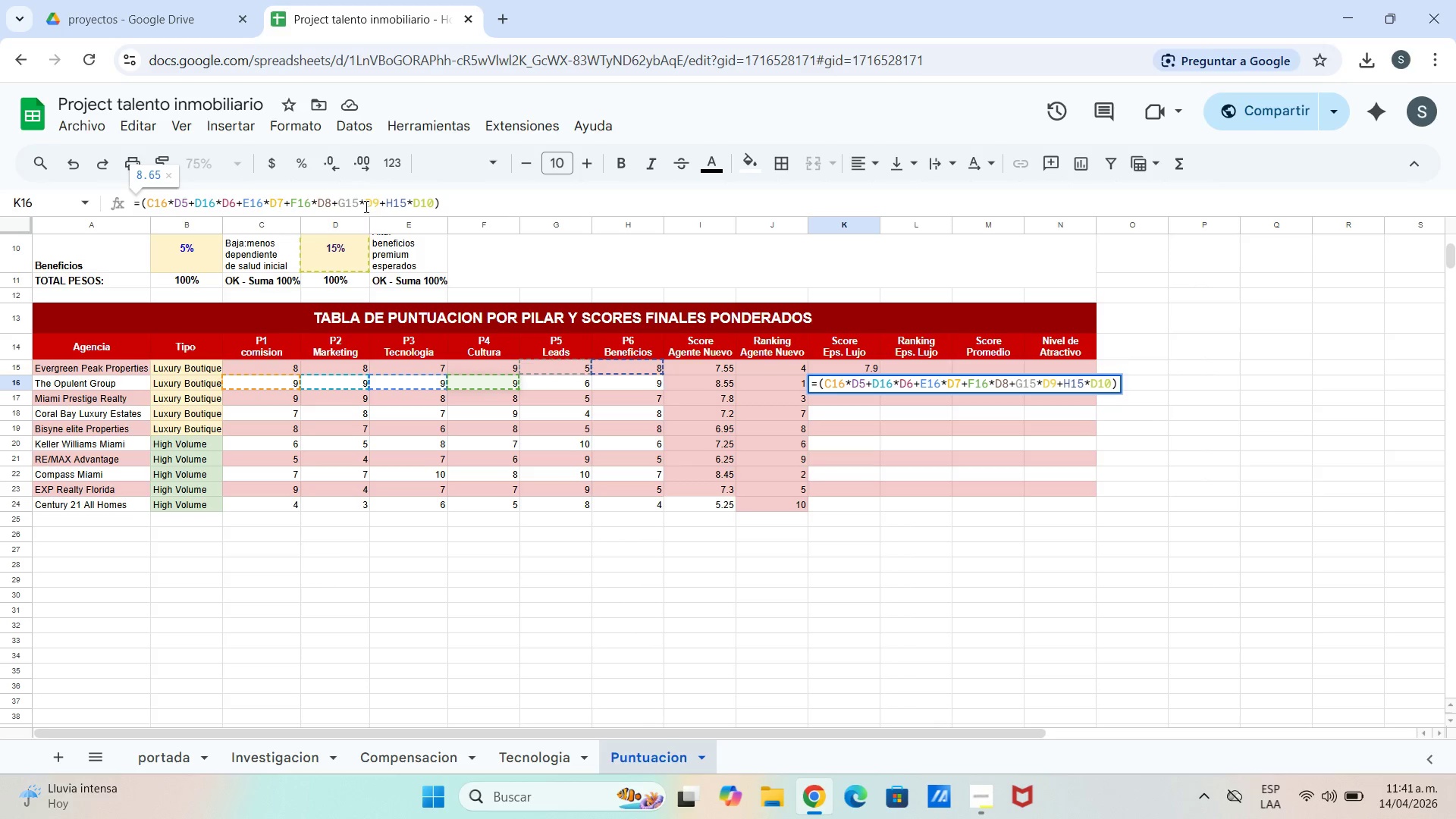 
left_click([359, 204])
 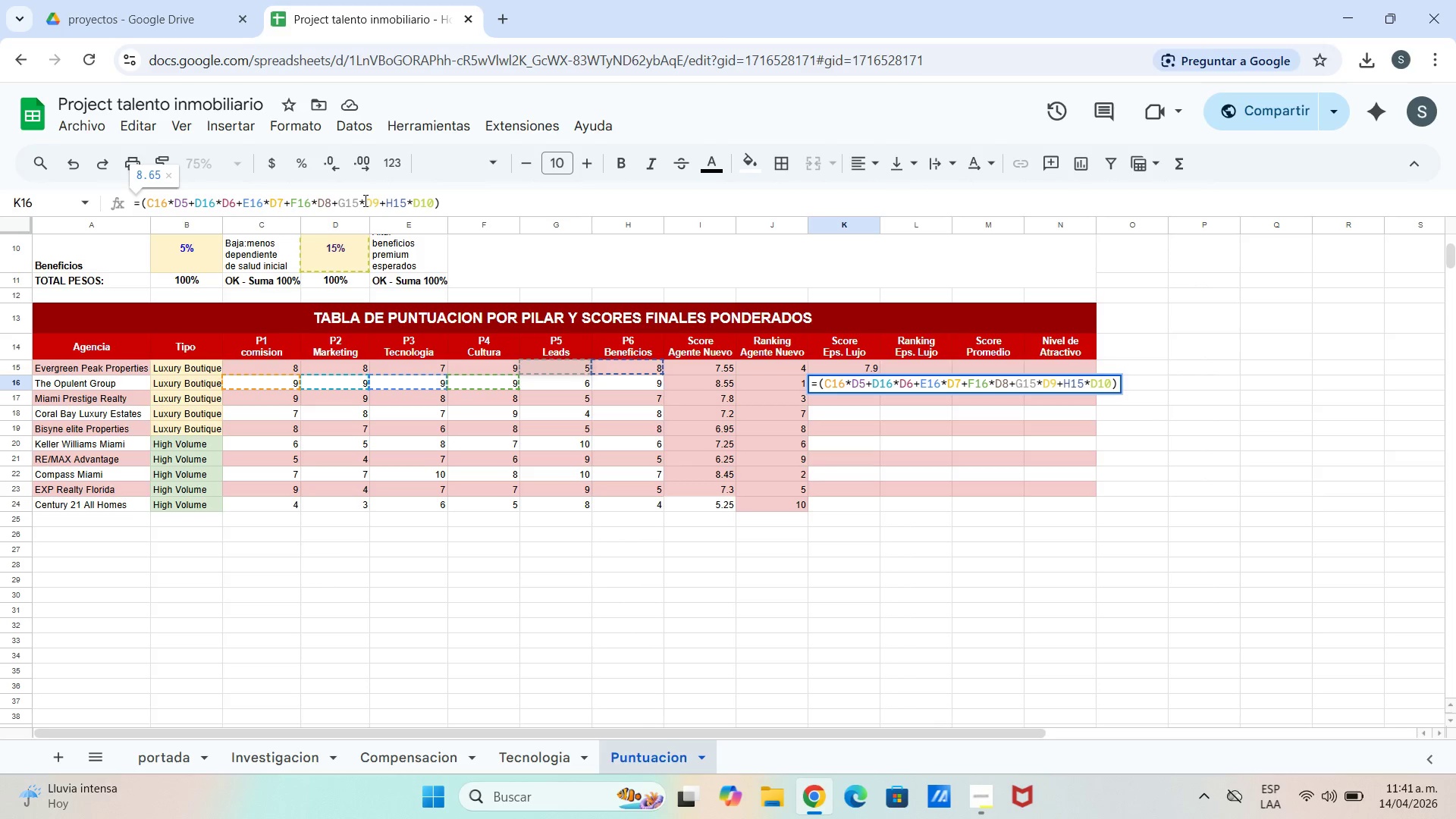 
key(Backspace)
 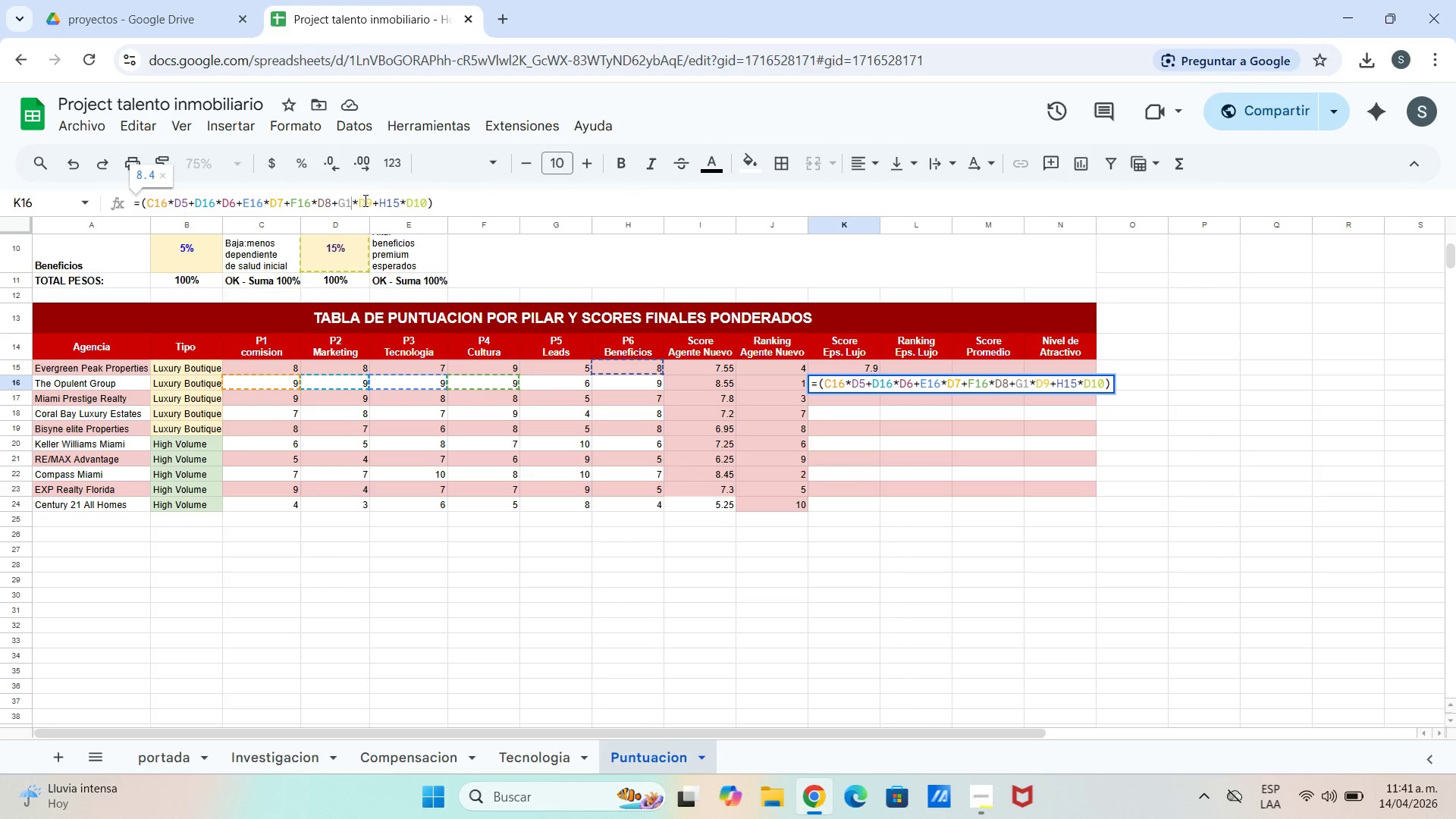 
key(6)
 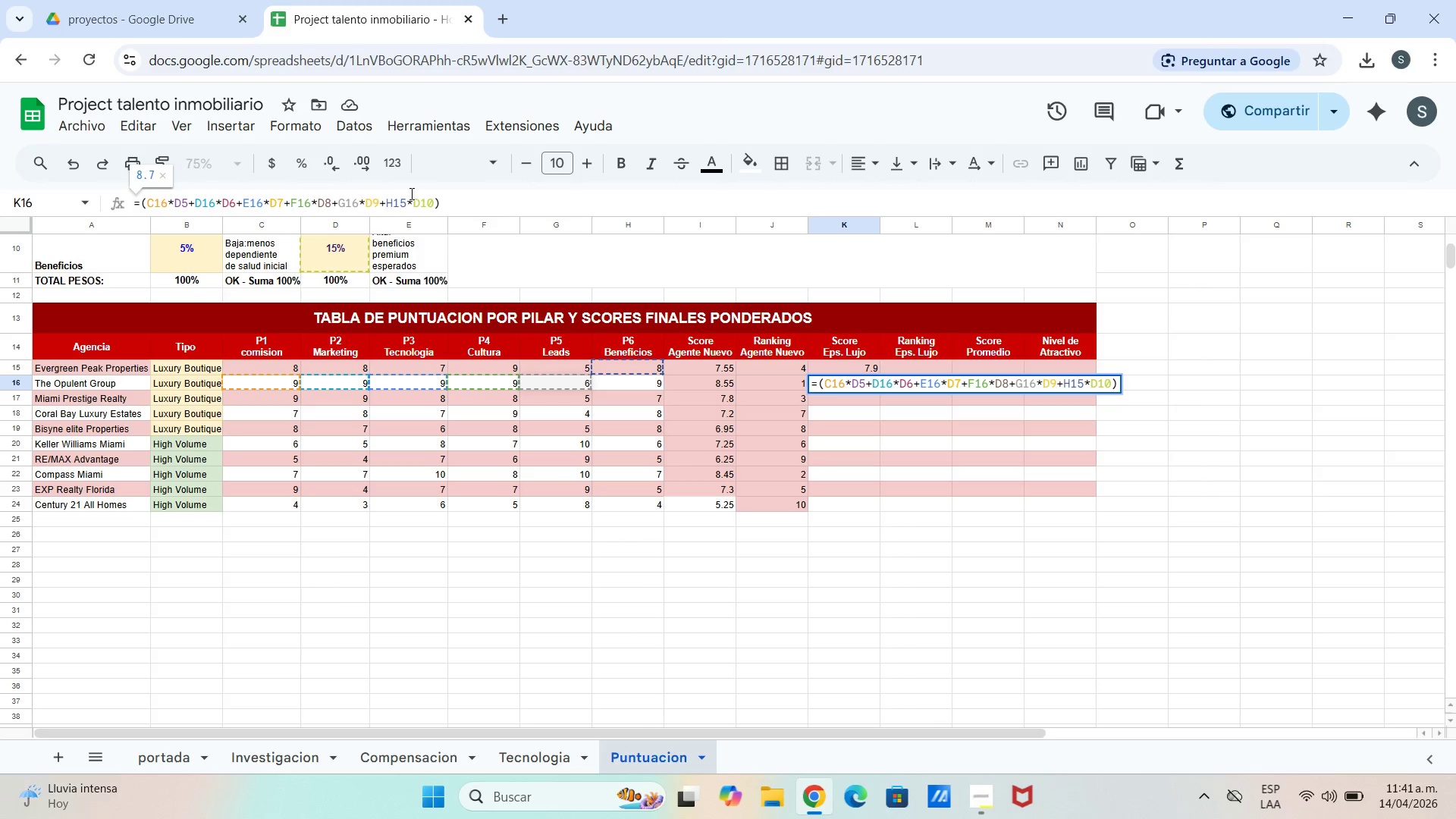 
left_click([407, 199])
 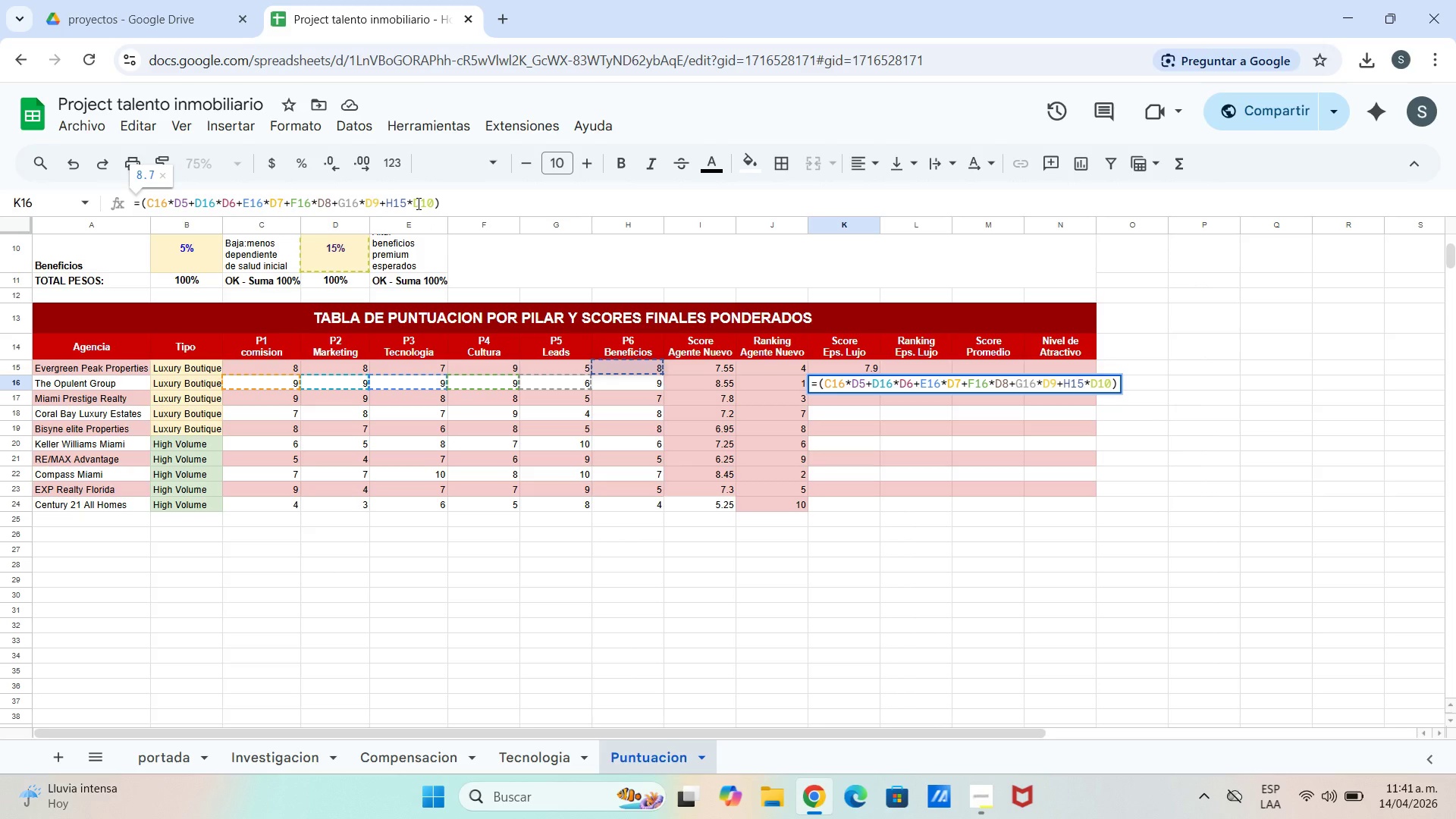 
key(Backspace)
 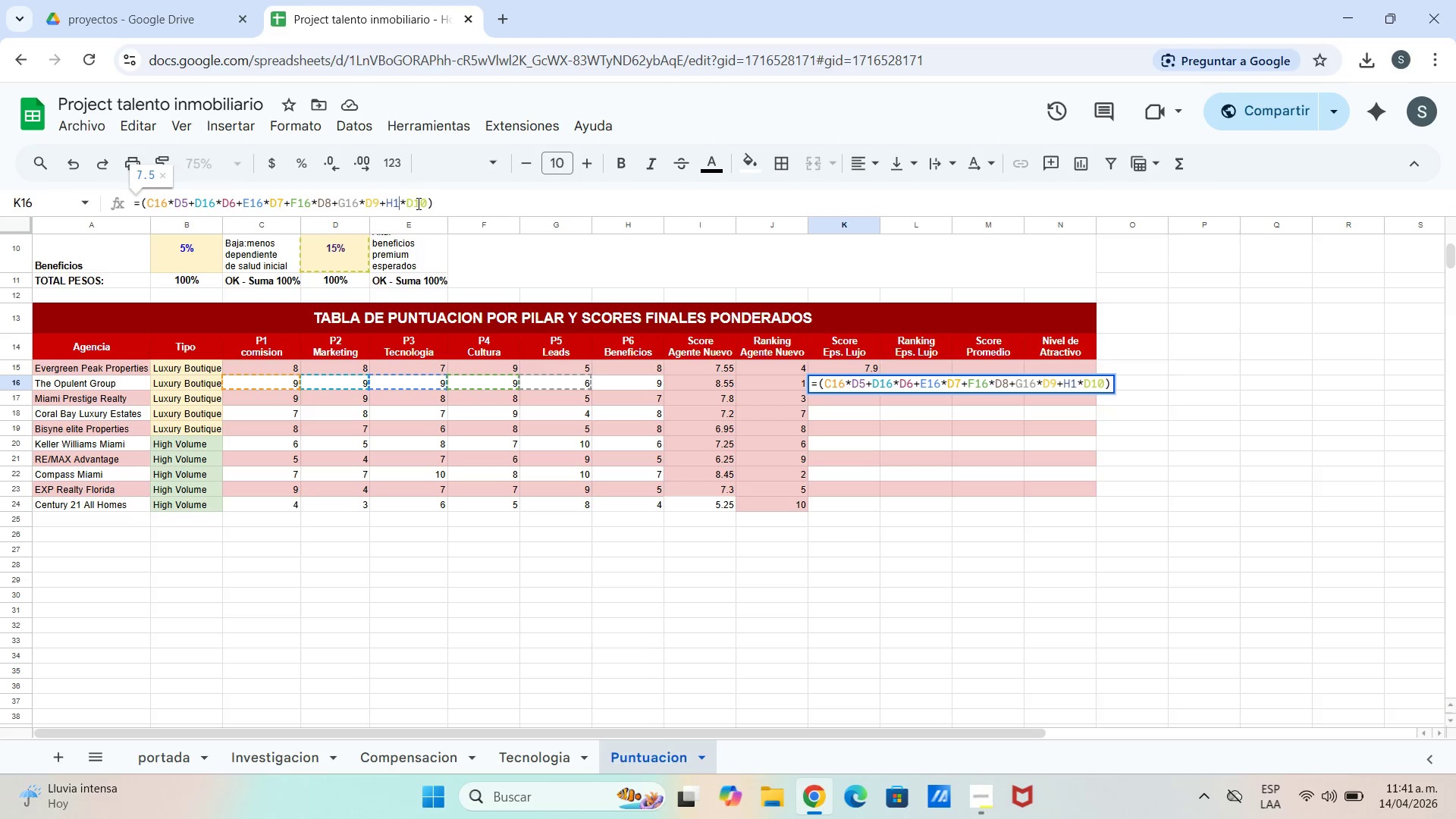 
key(6)
 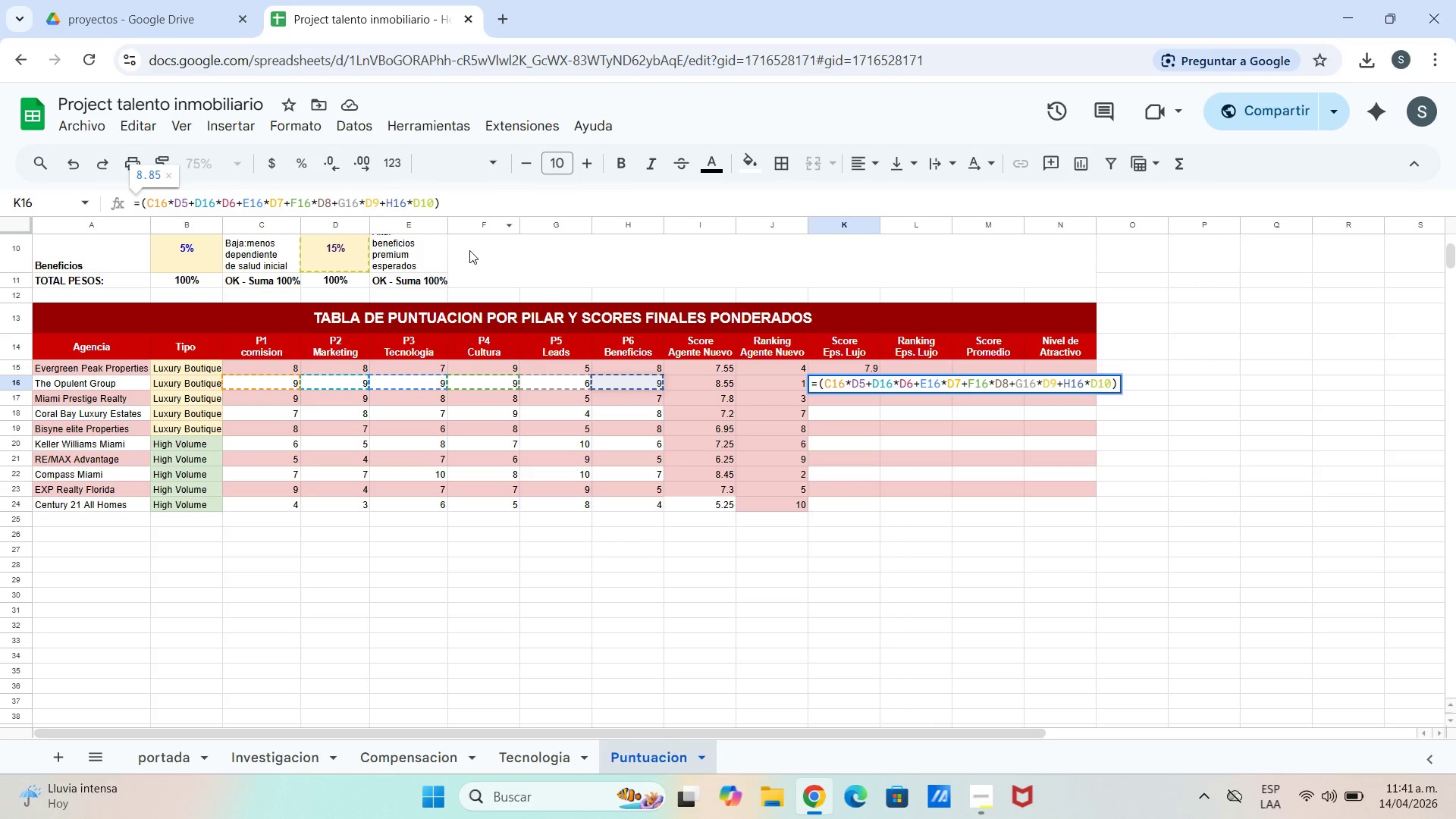 
key(Enter)
 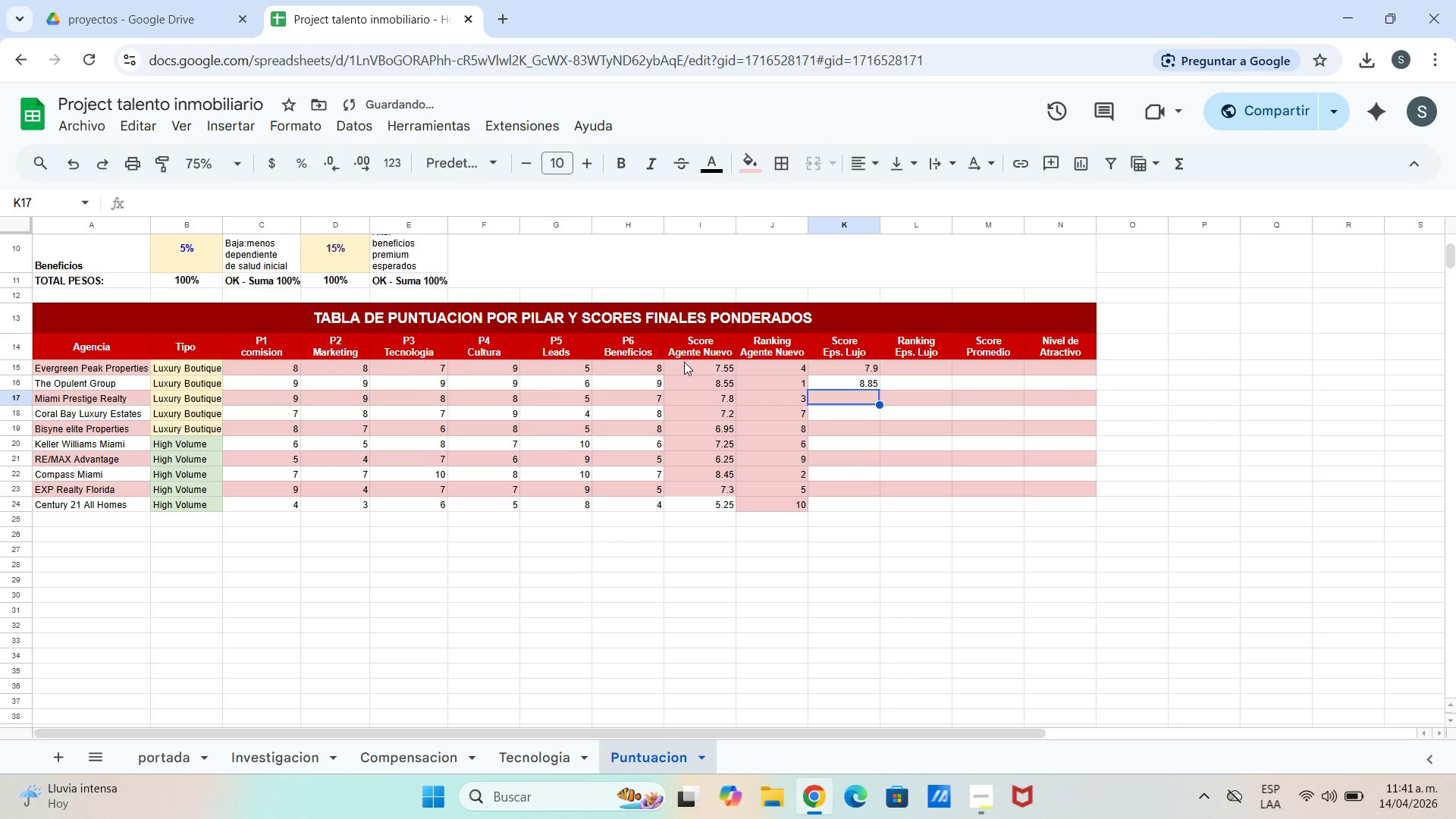 
key(Control+V)
 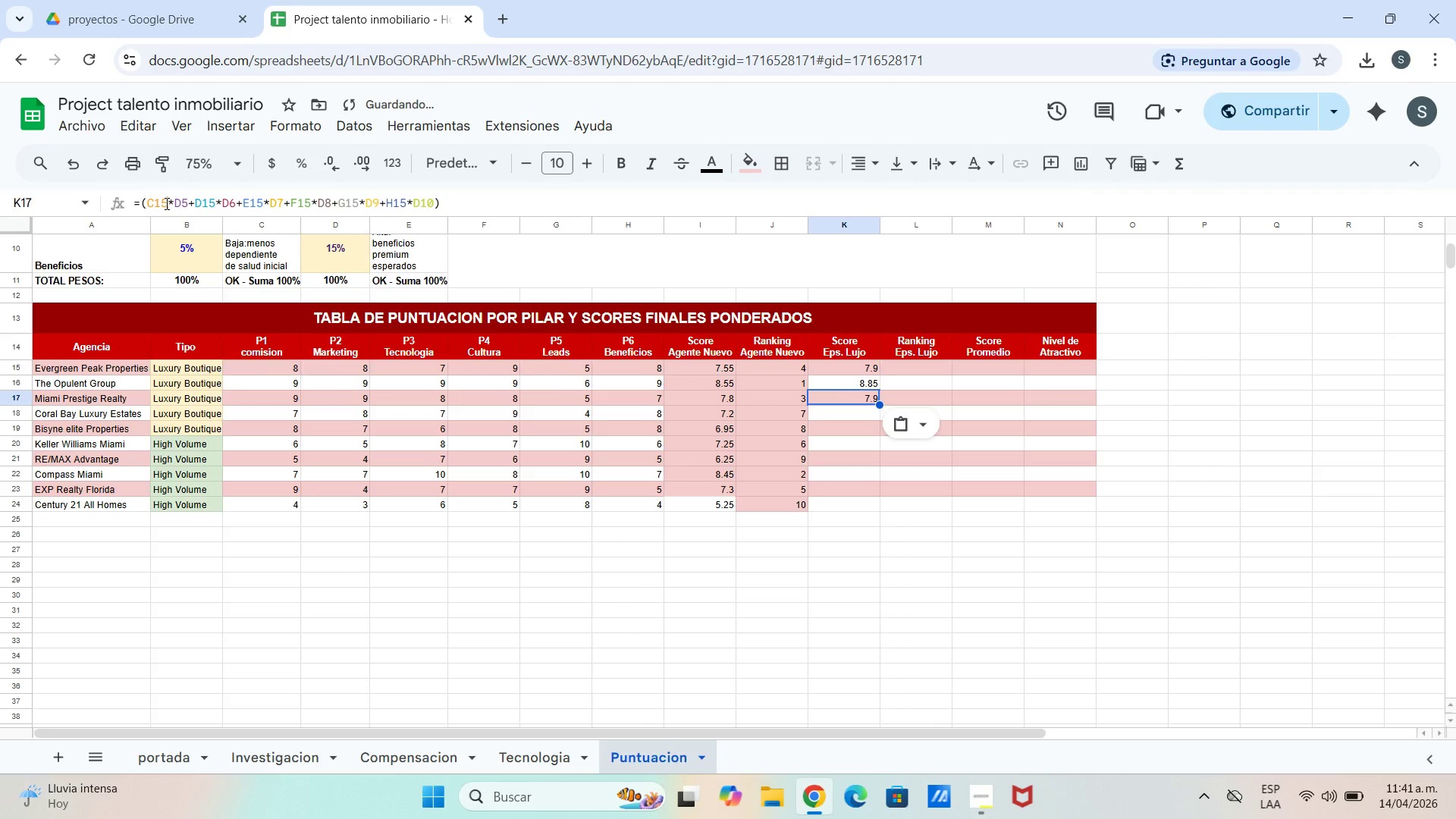 
double_click([166, 203])
 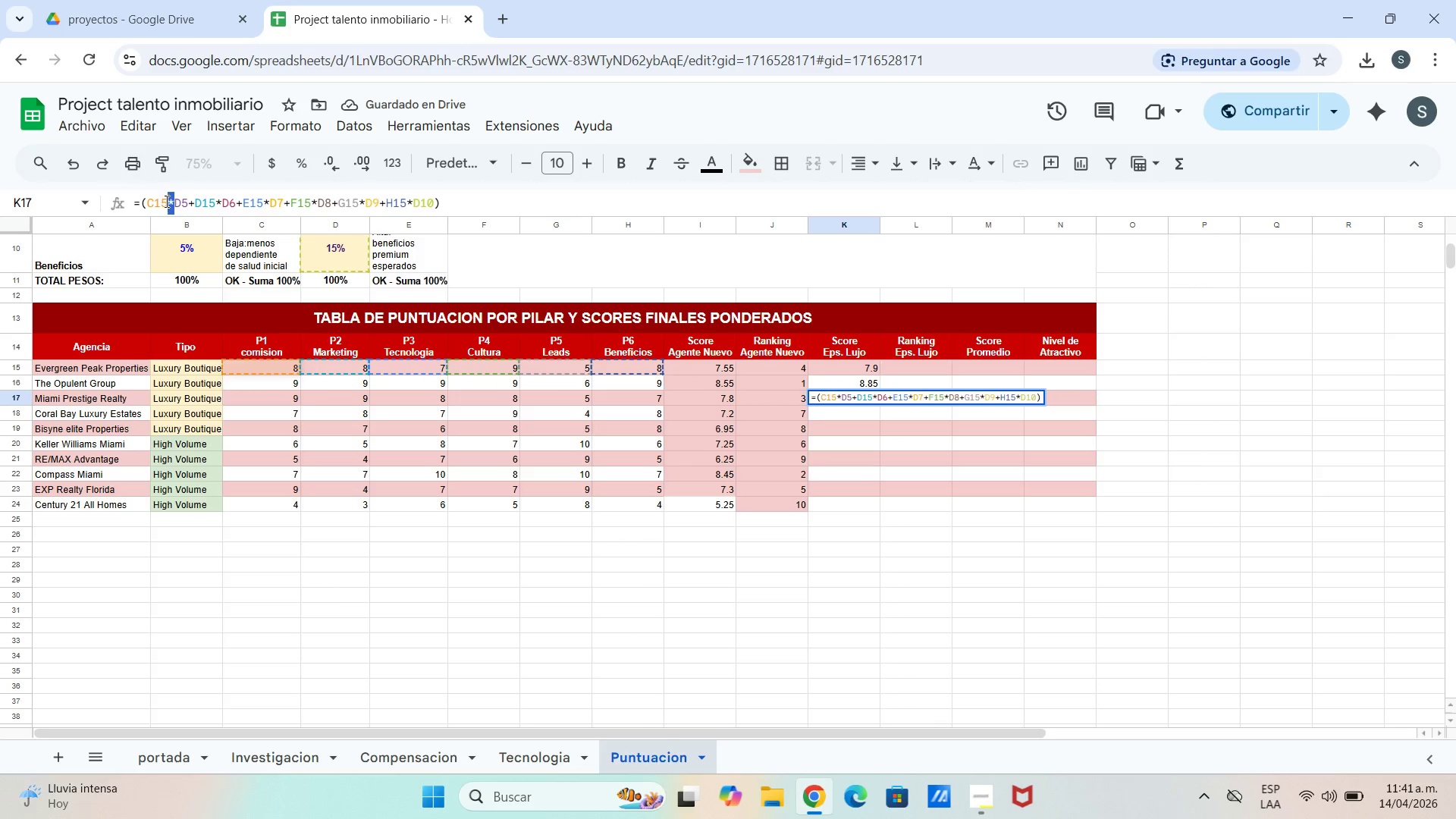 
left_click([165, 201])
 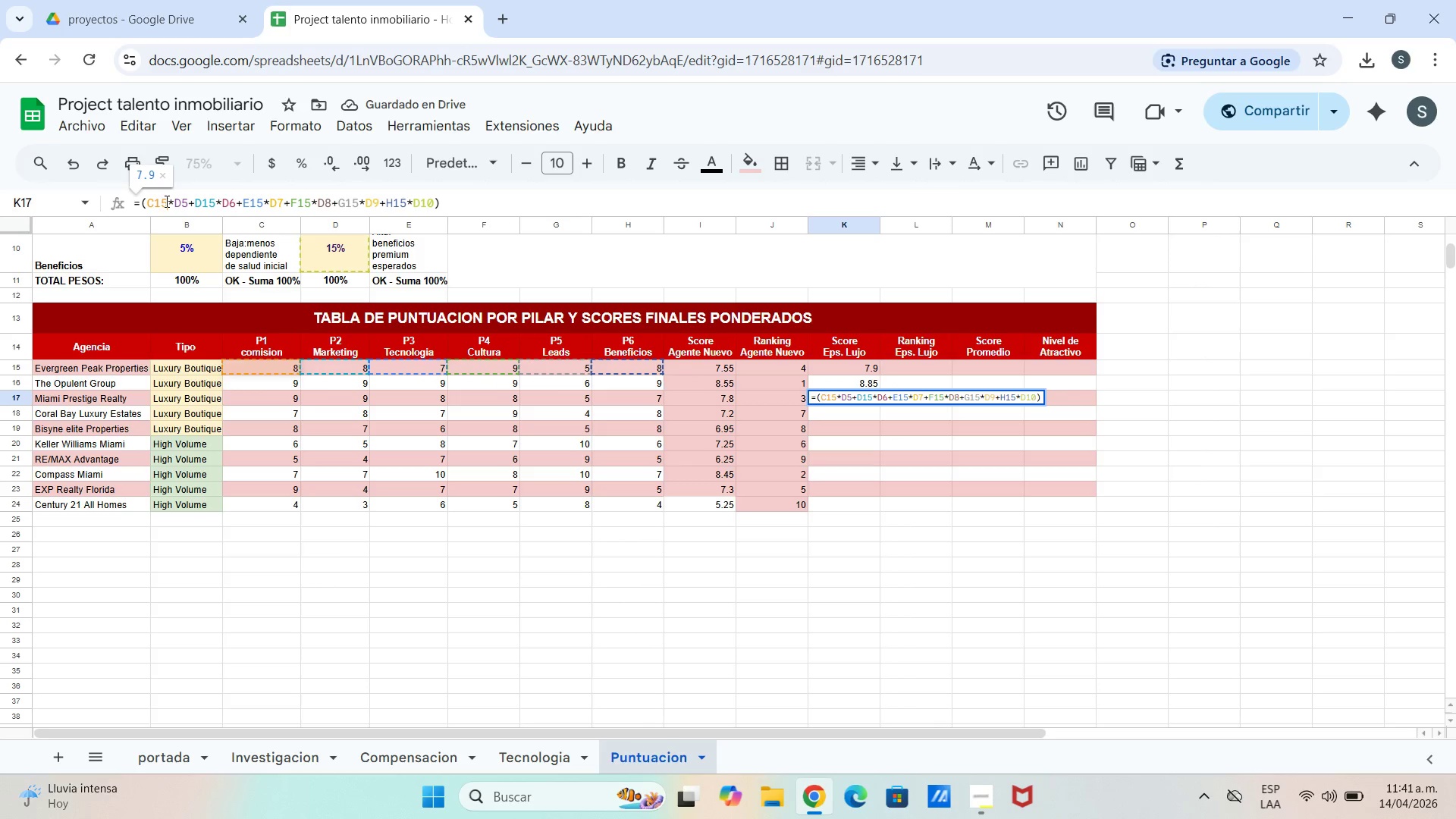 
left_click([165, 201])
 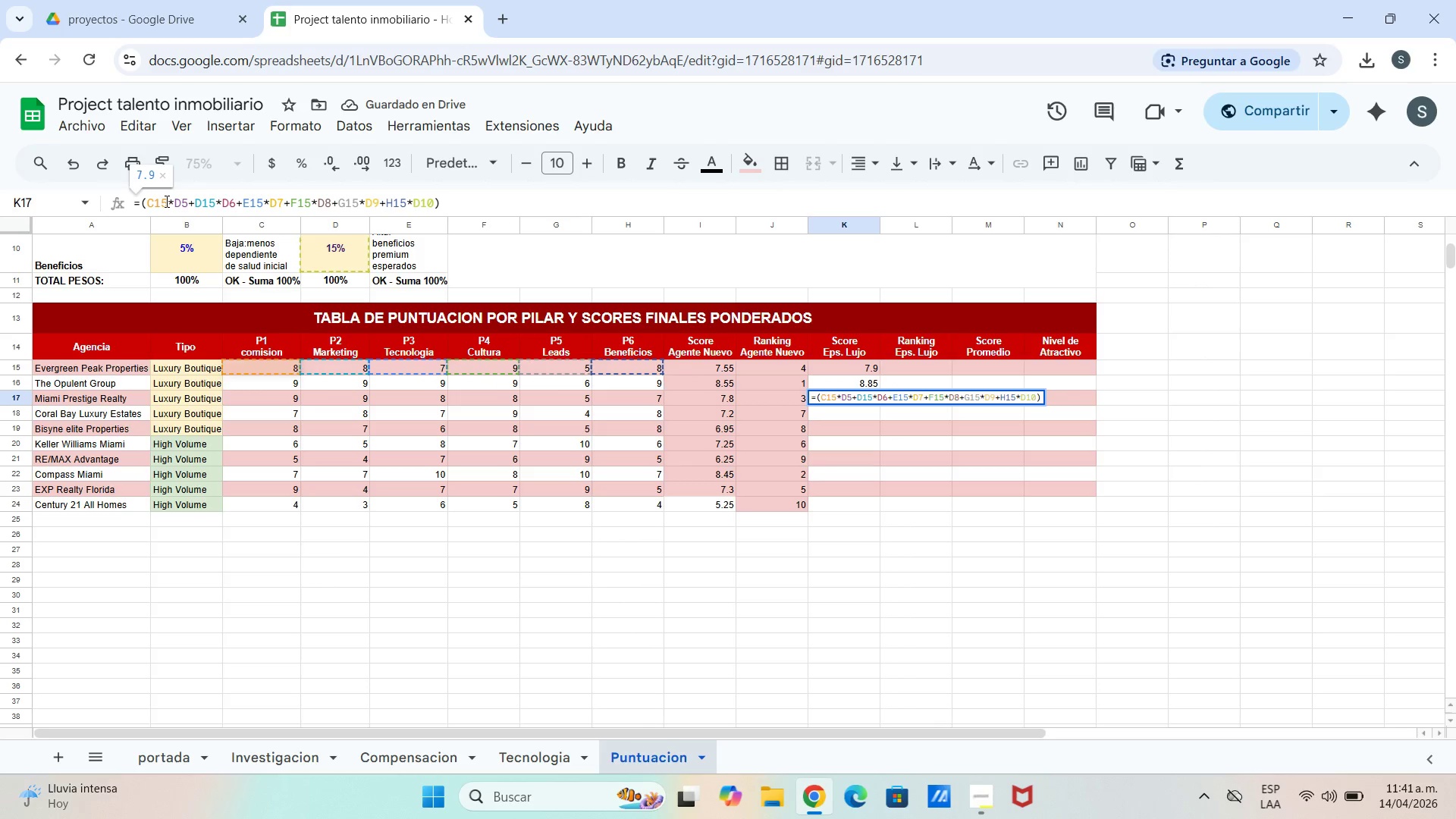 
key(Backspace)
 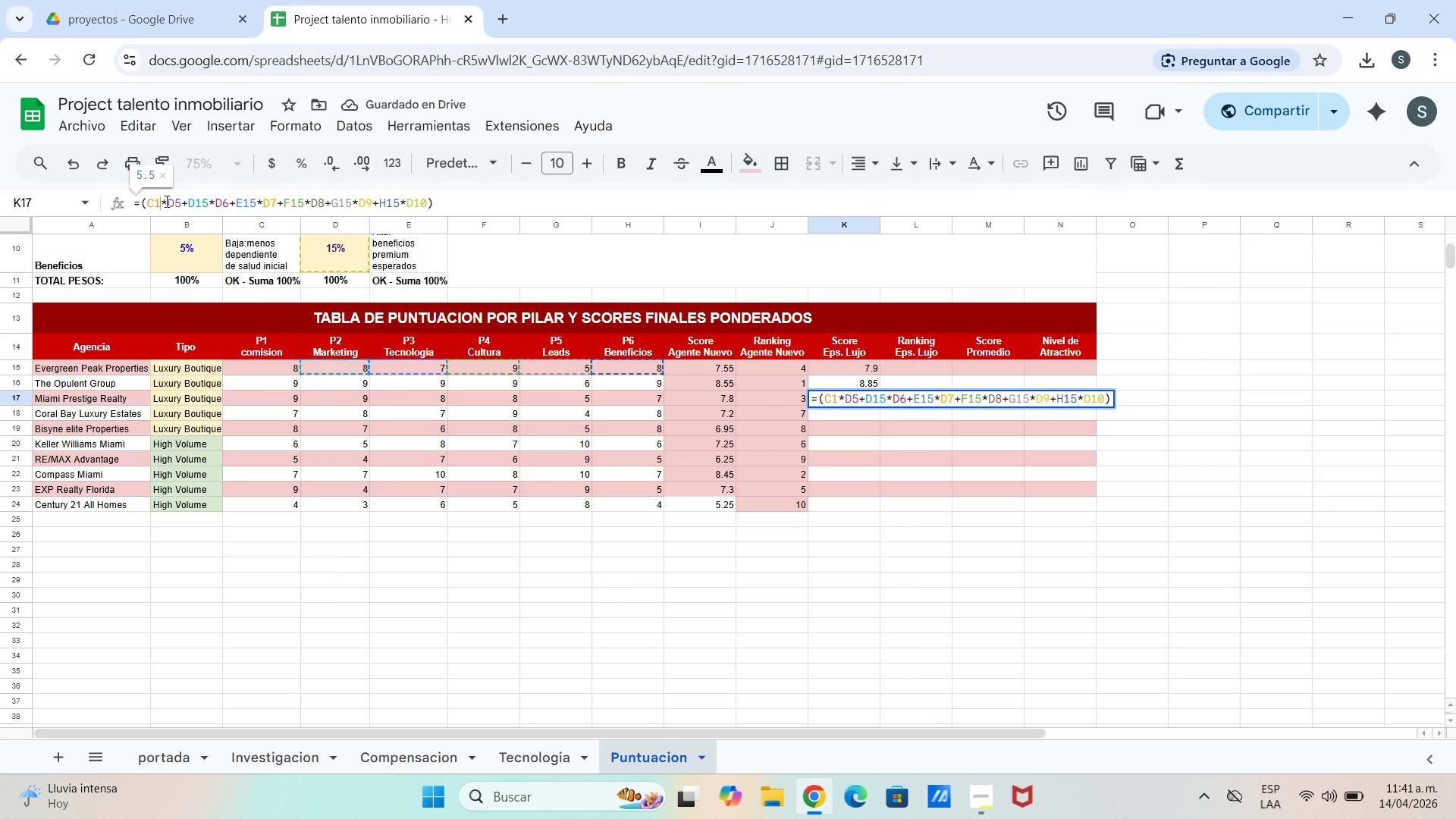 
key(7)
 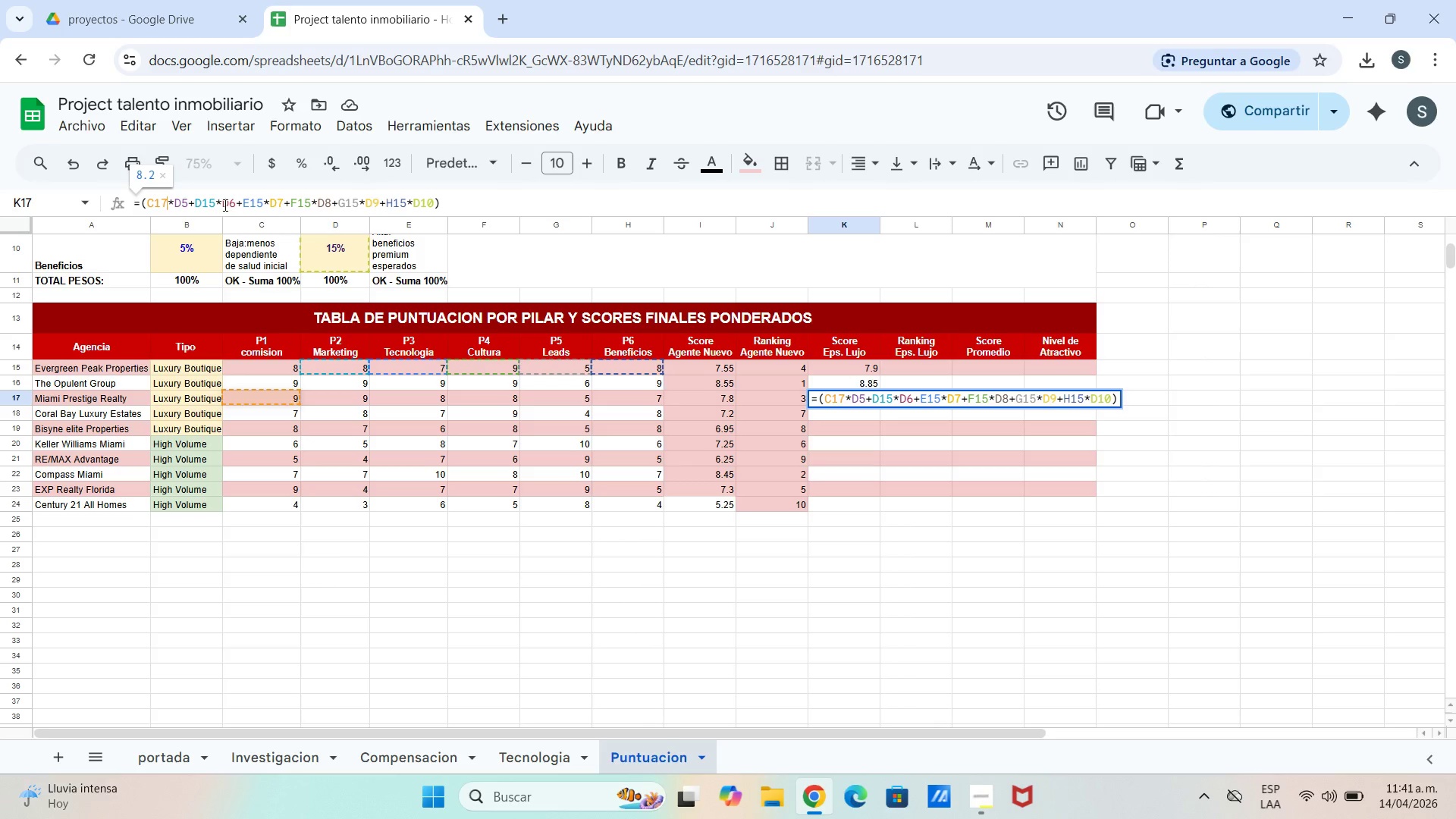 
left_click([216, 204])
 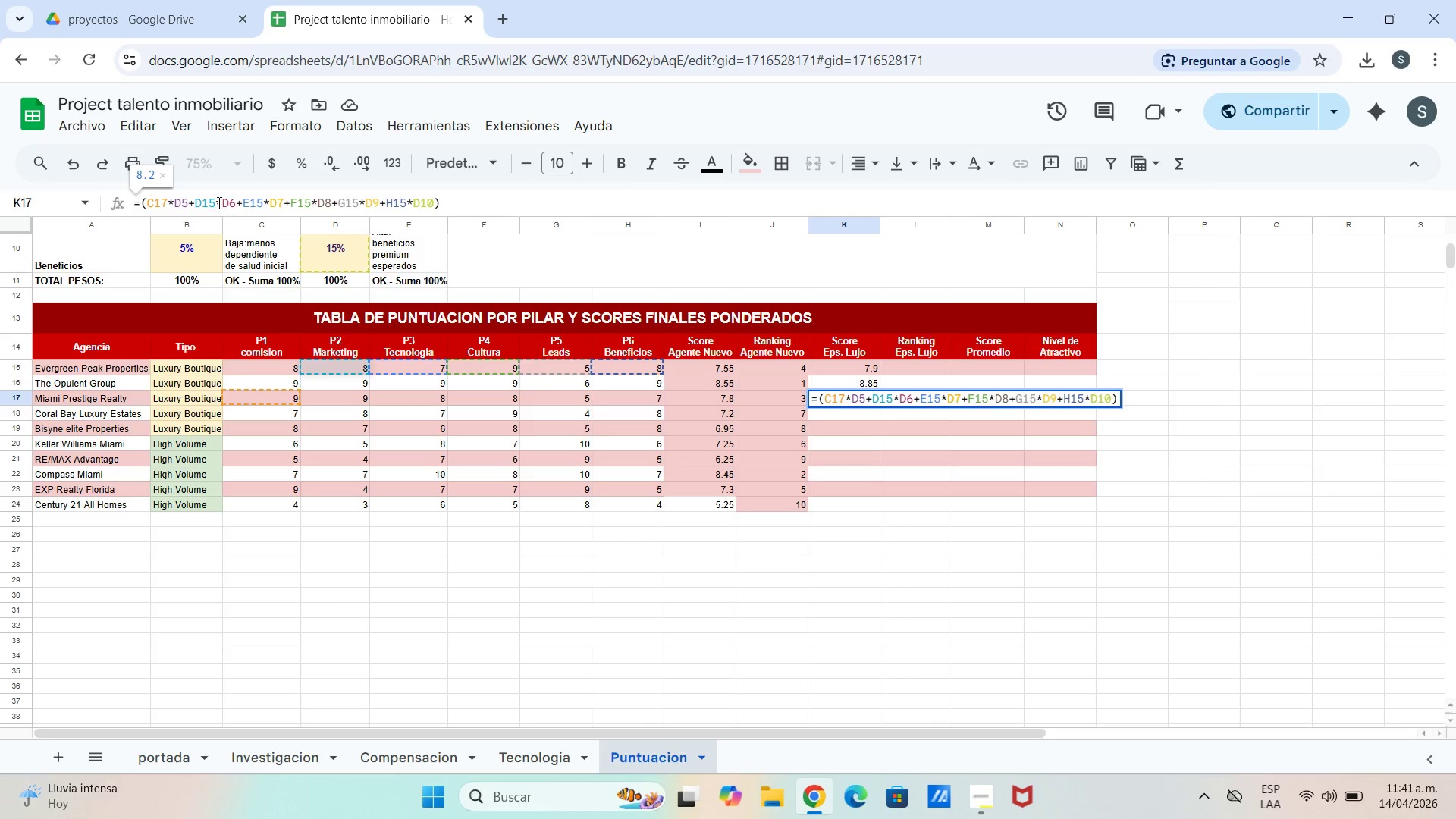 
key(Backspace)
 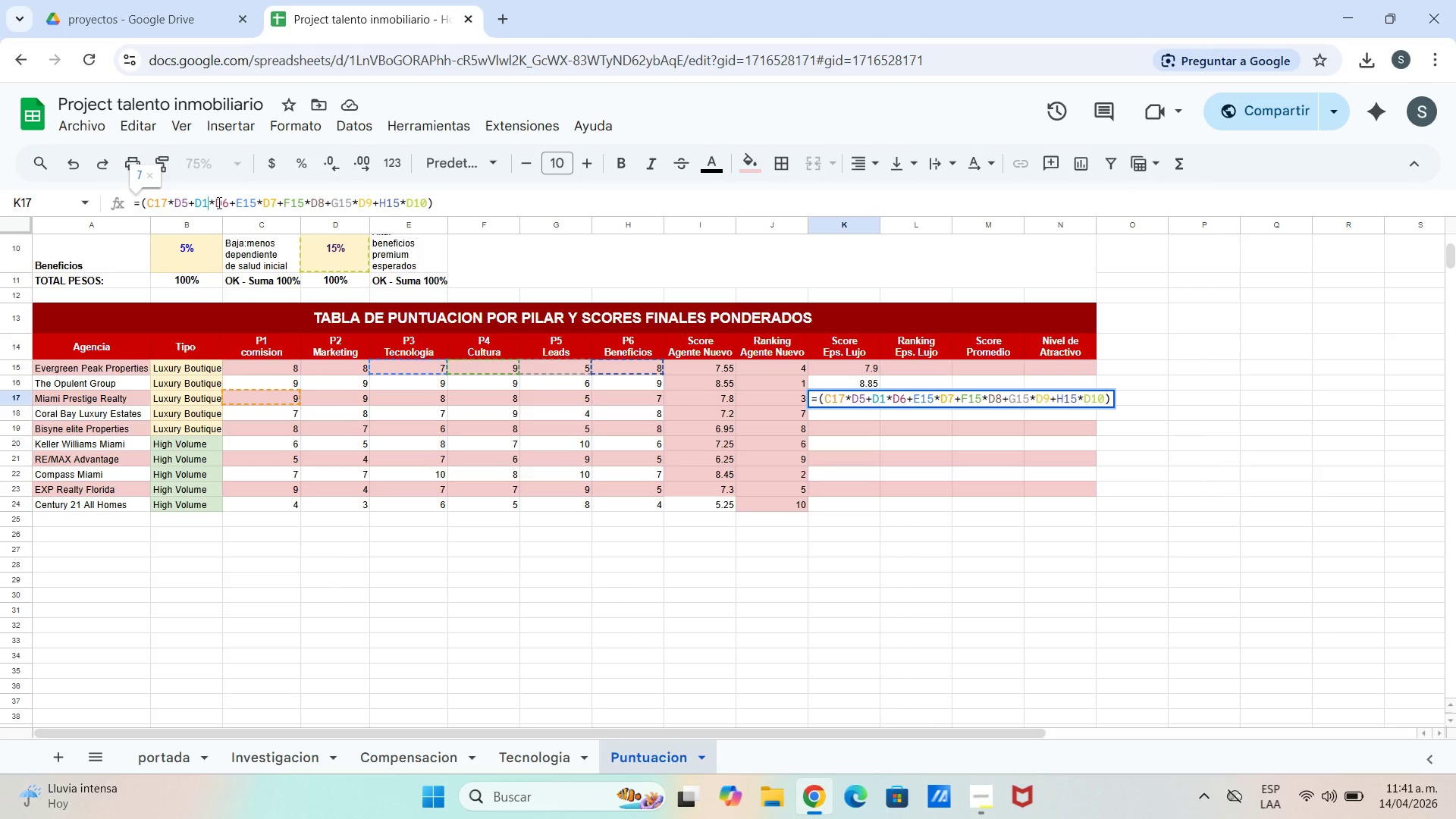 
key(7)
 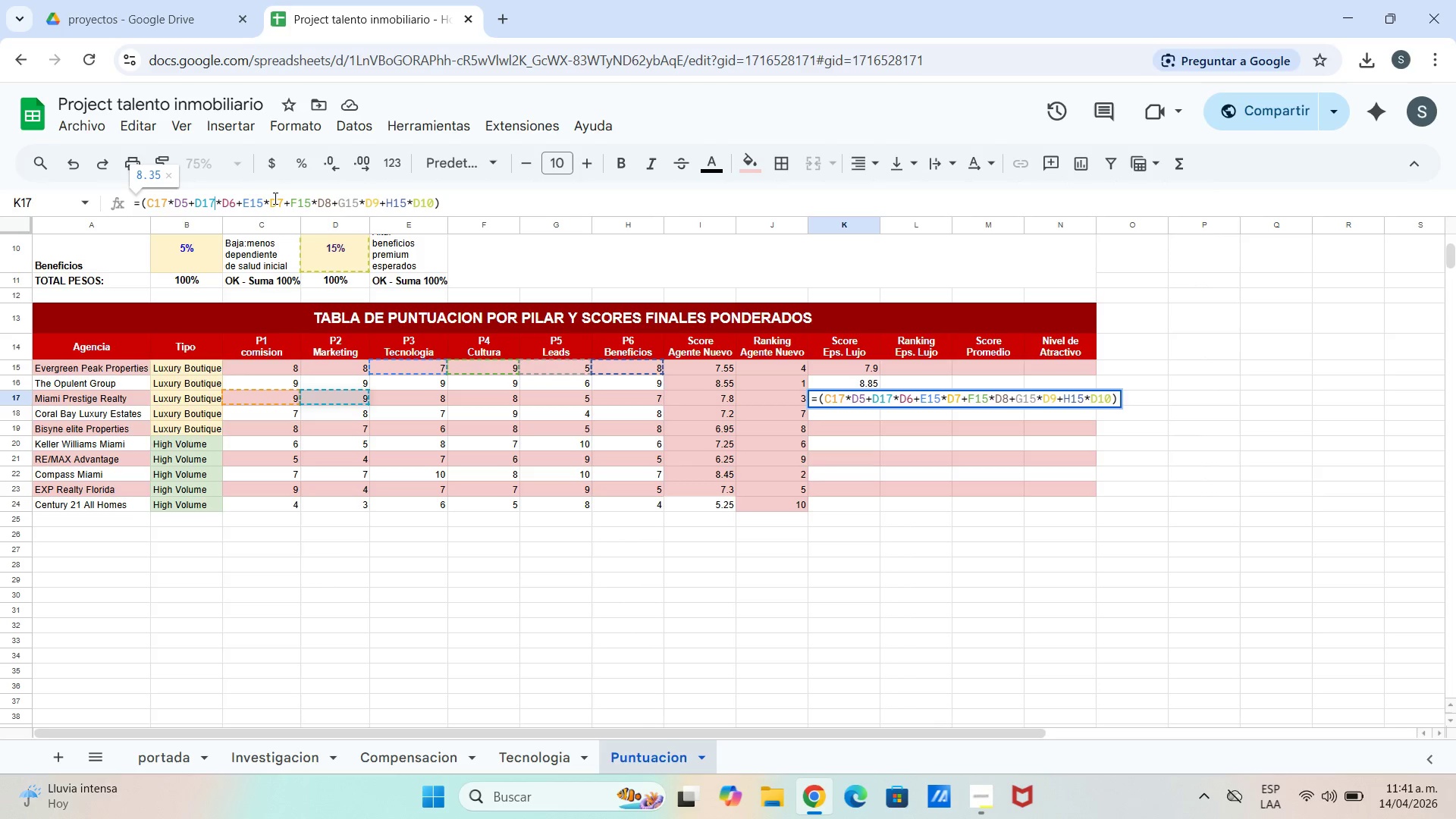 
left_click_drag(start_coordinate=[265, 202], to_coordinate=[270, 201])
 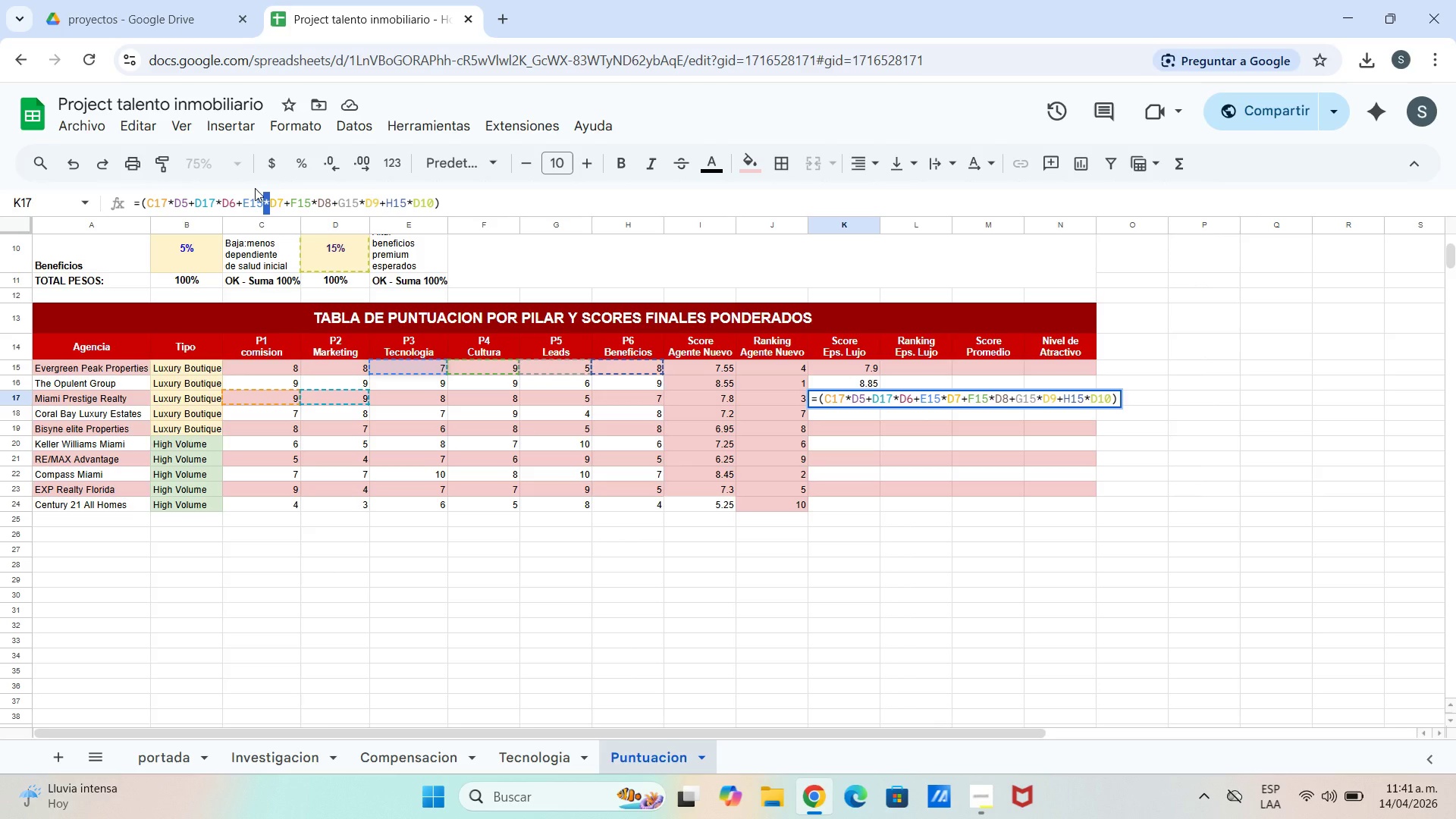 
key(Backspace)
 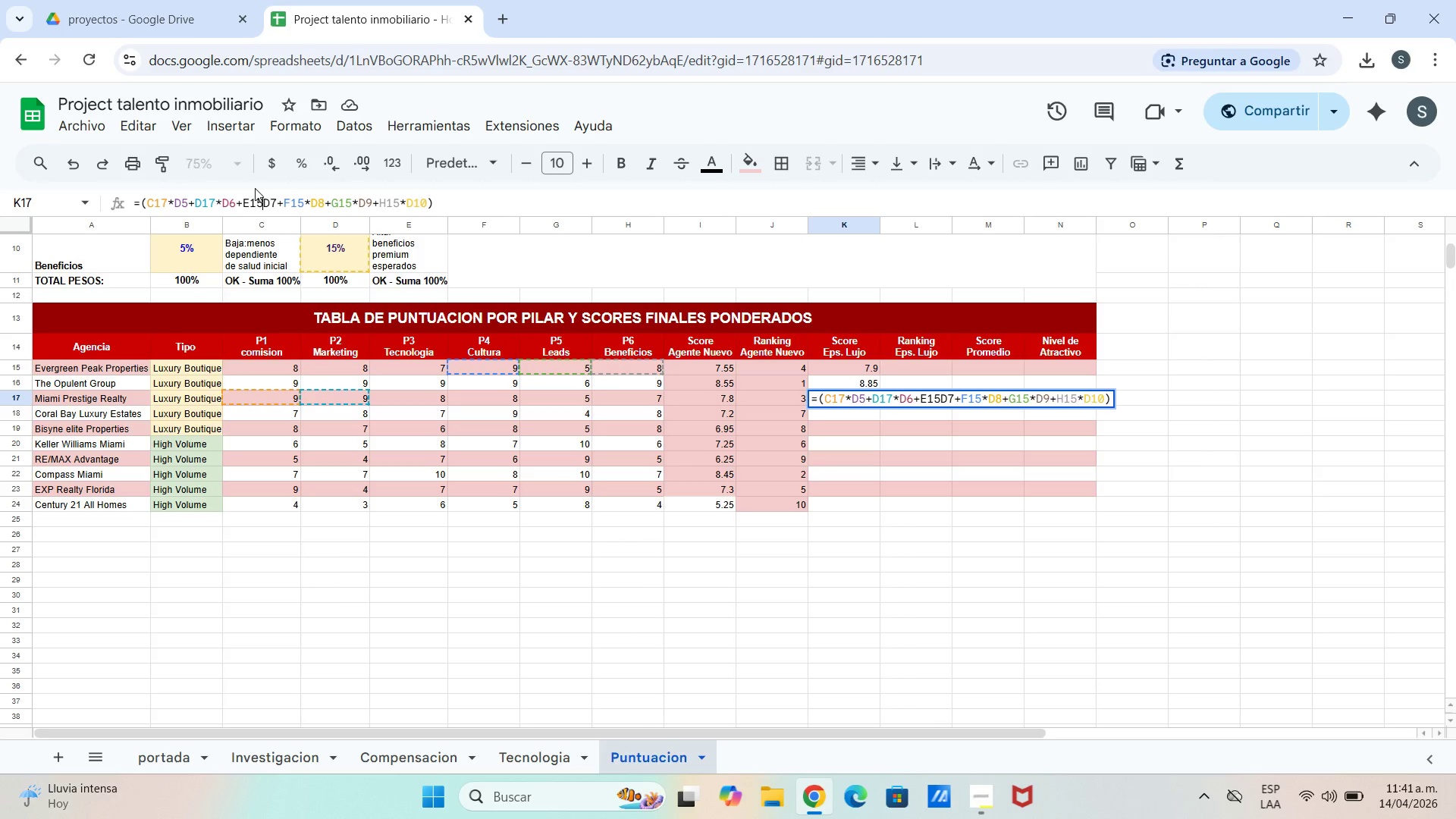 
key(Backspace)
 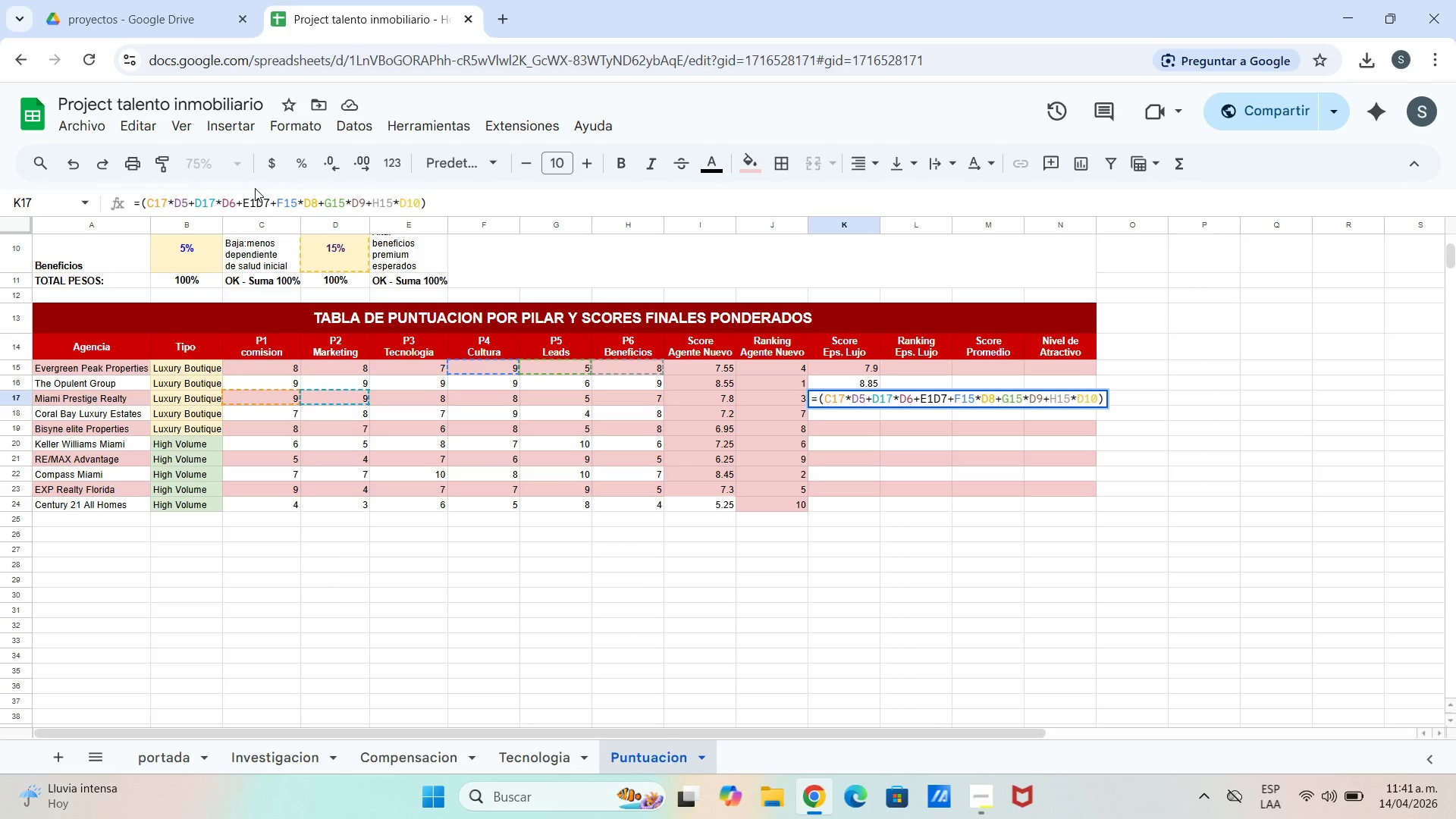 
key(7)
 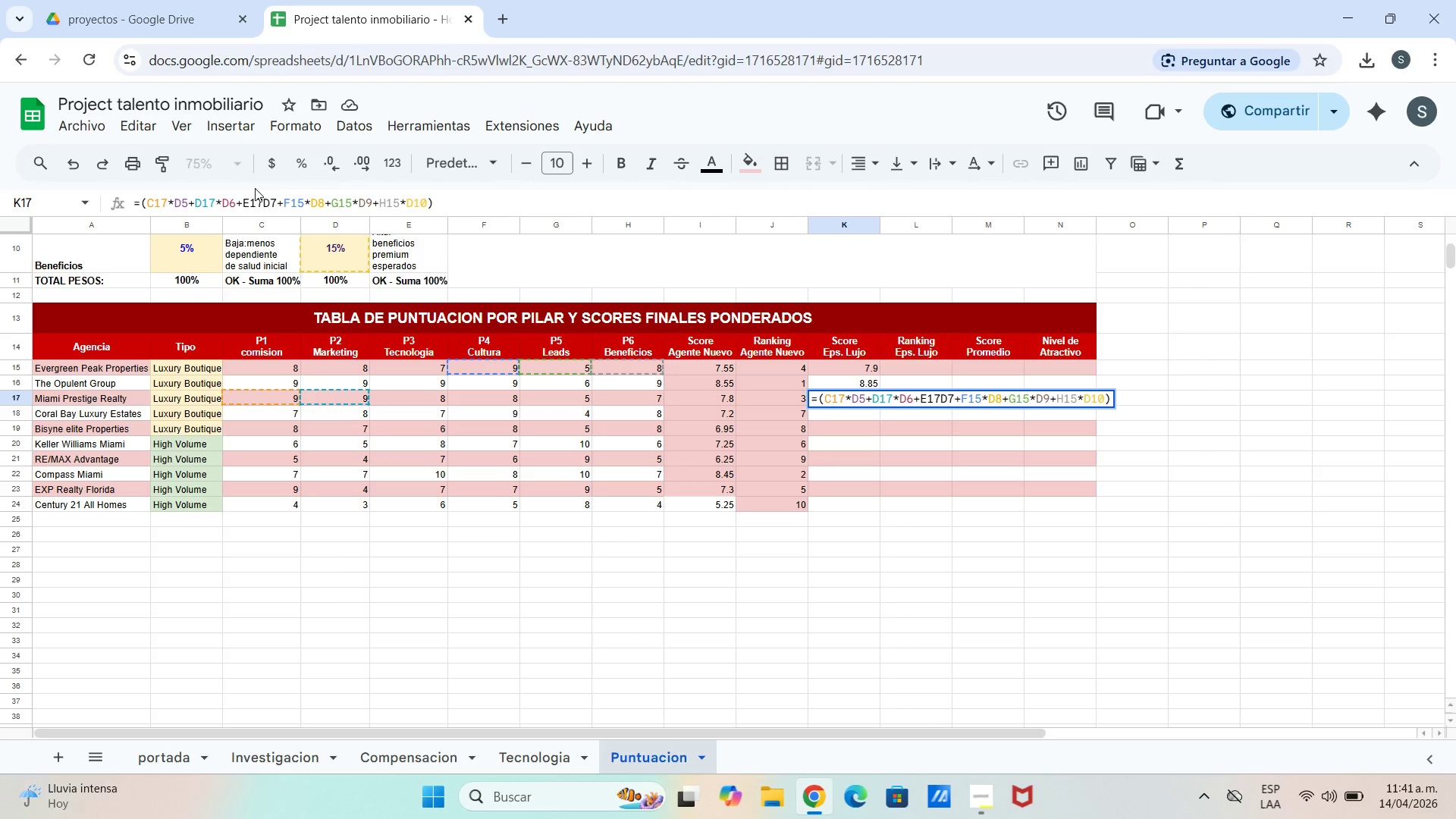 
key(NumpadMultiply)
 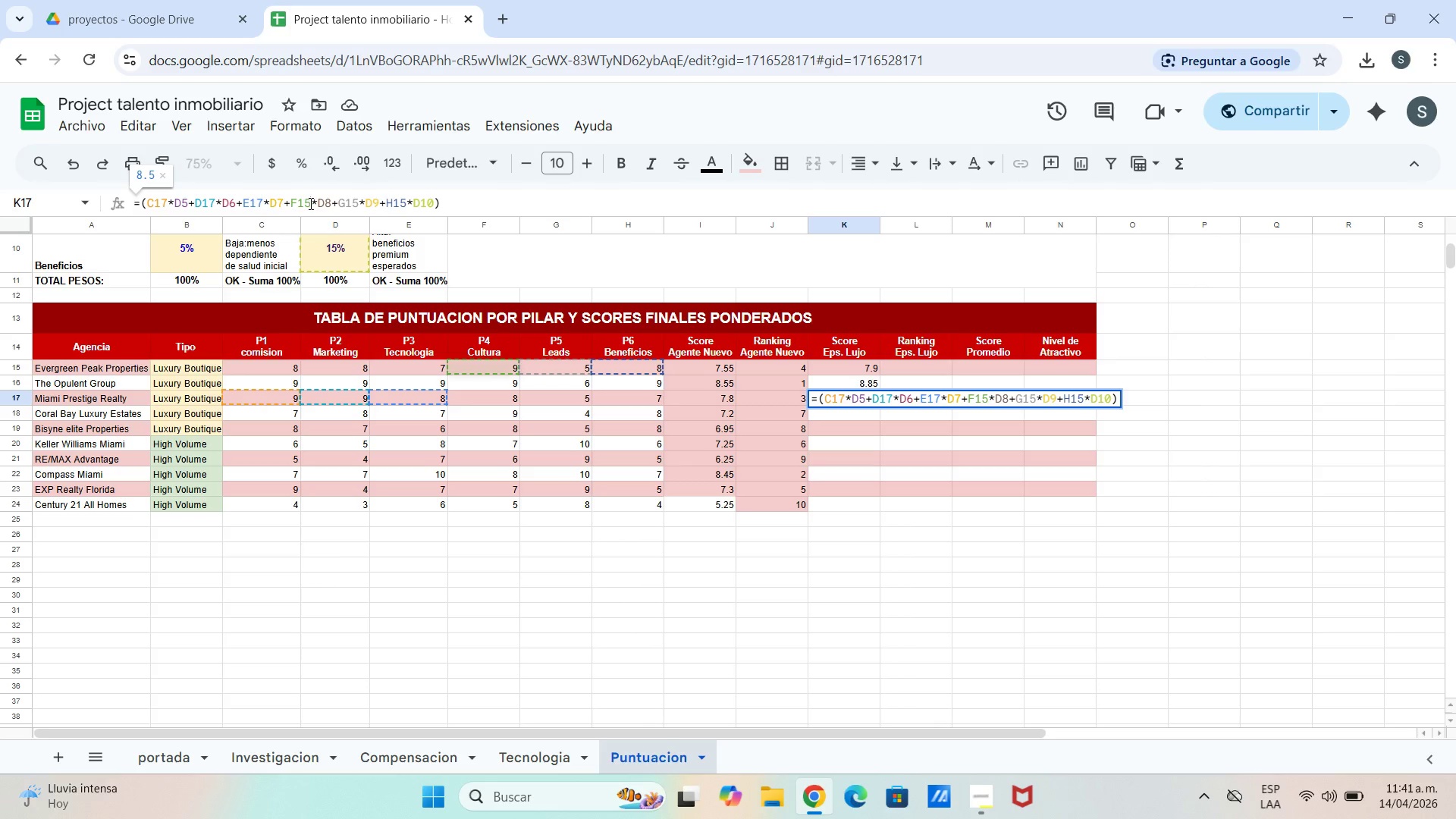 
key(Backspace)
 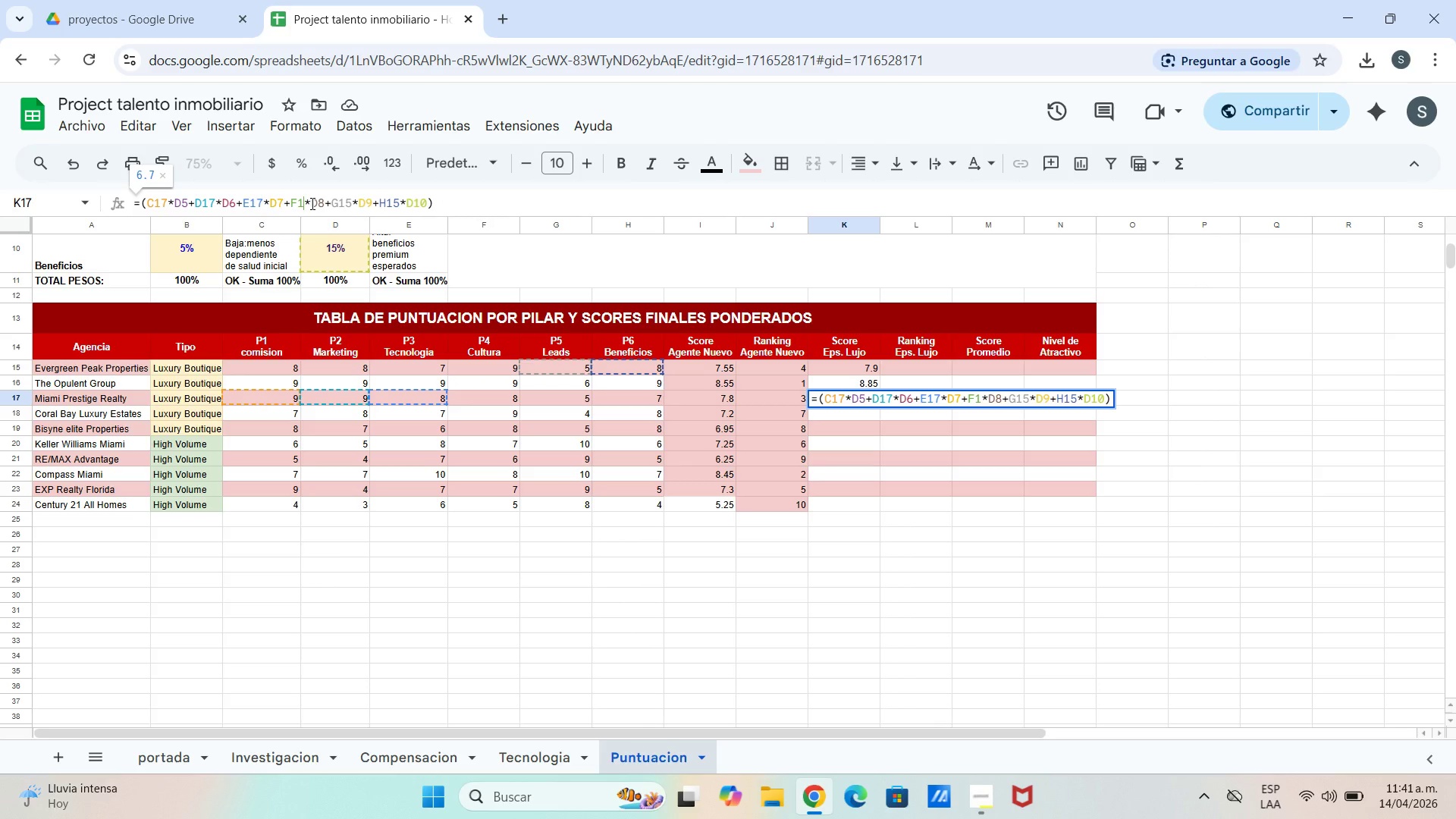 
key(7)
 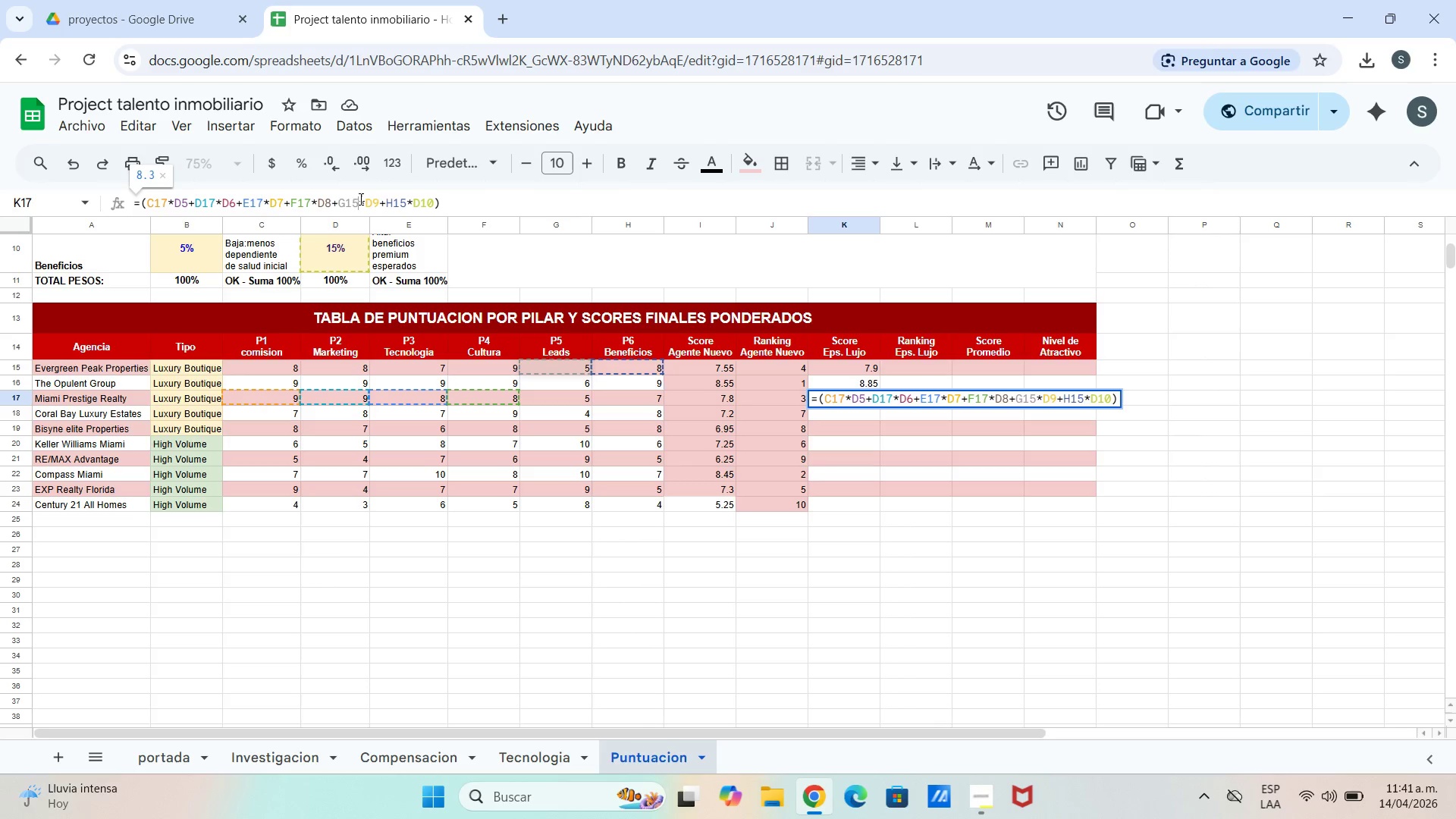 
key(Backspace)
 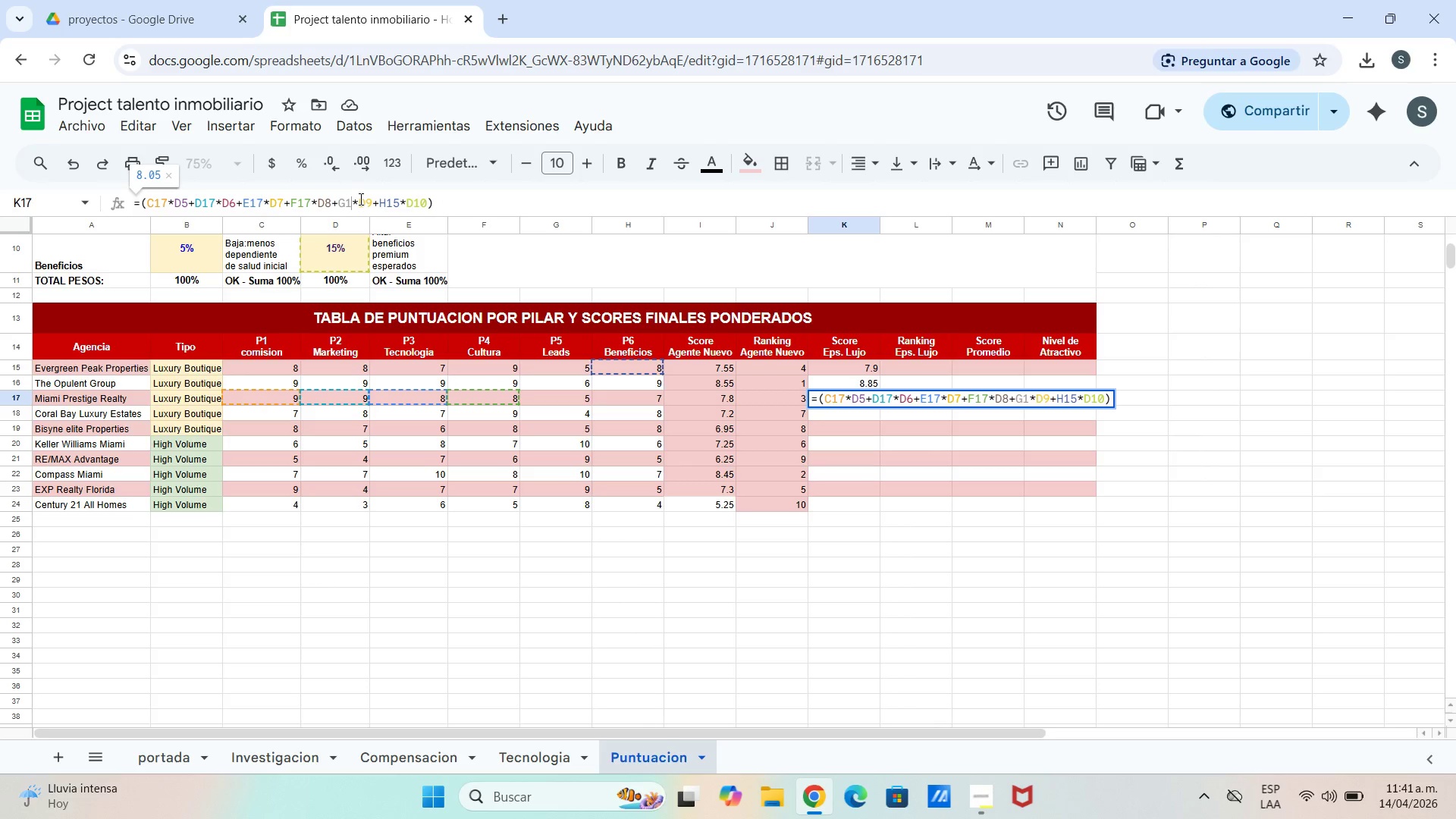 
key(7)
 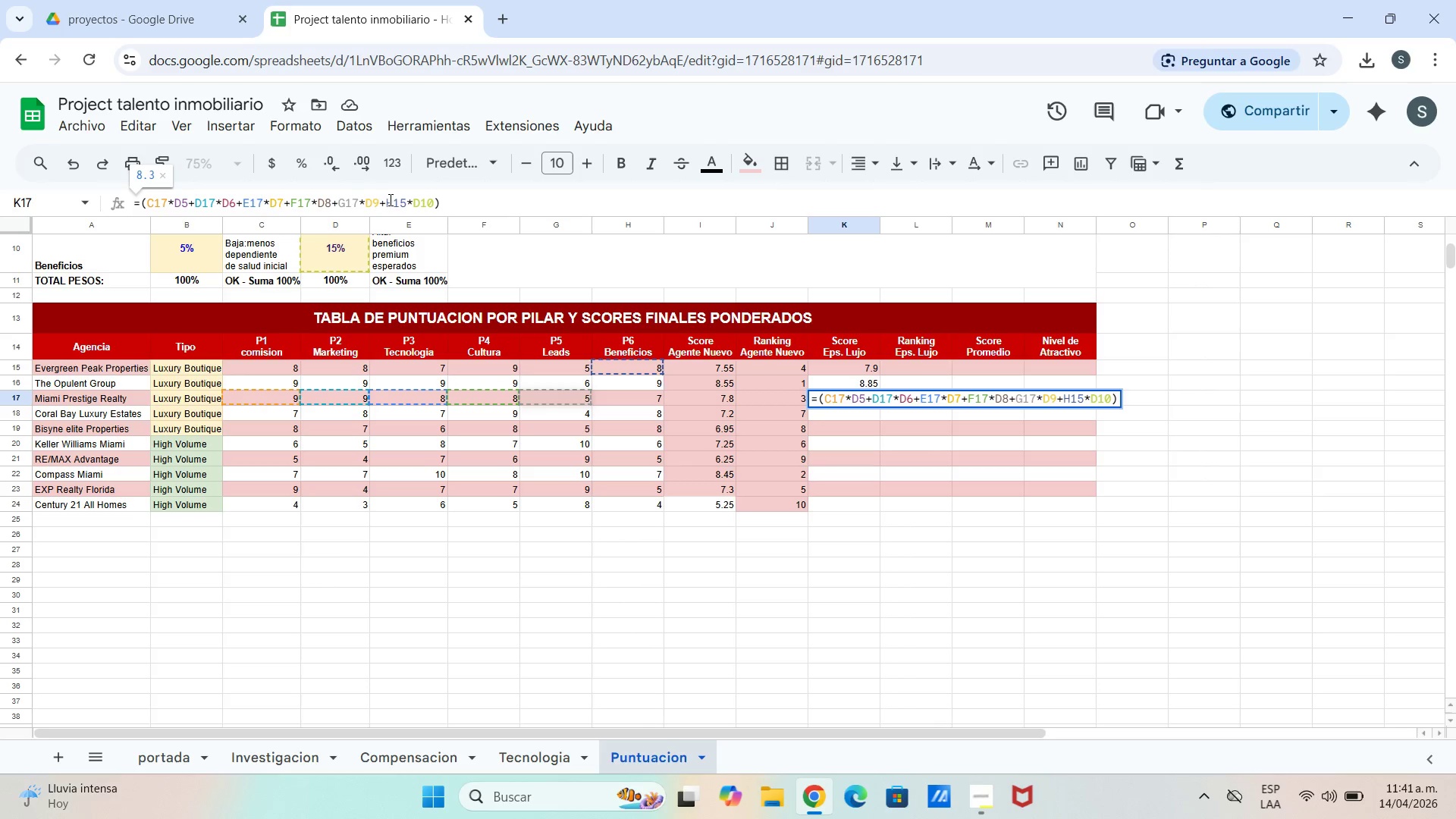 
left_click([409, 202])
 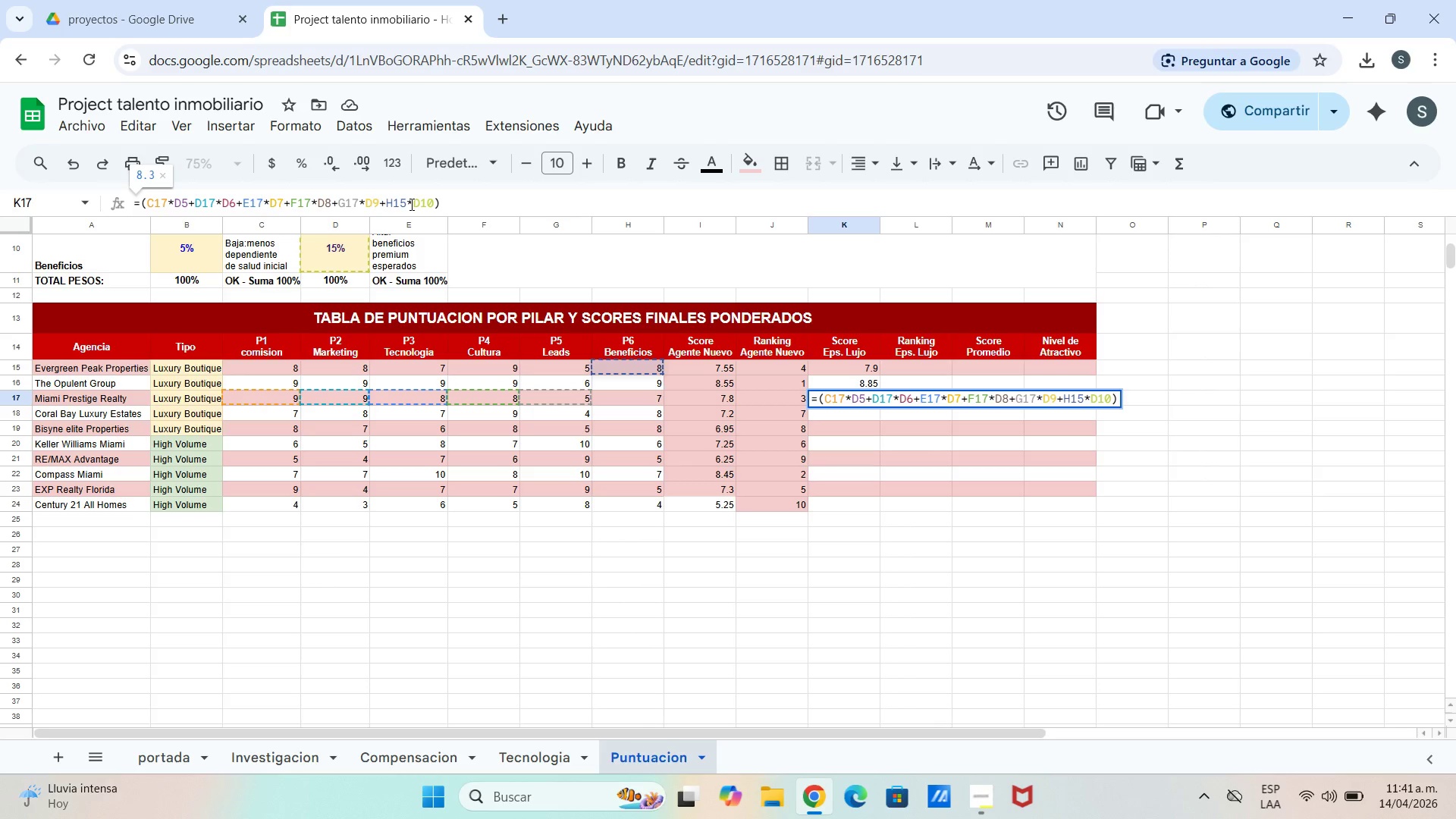 
key(Backspace)
 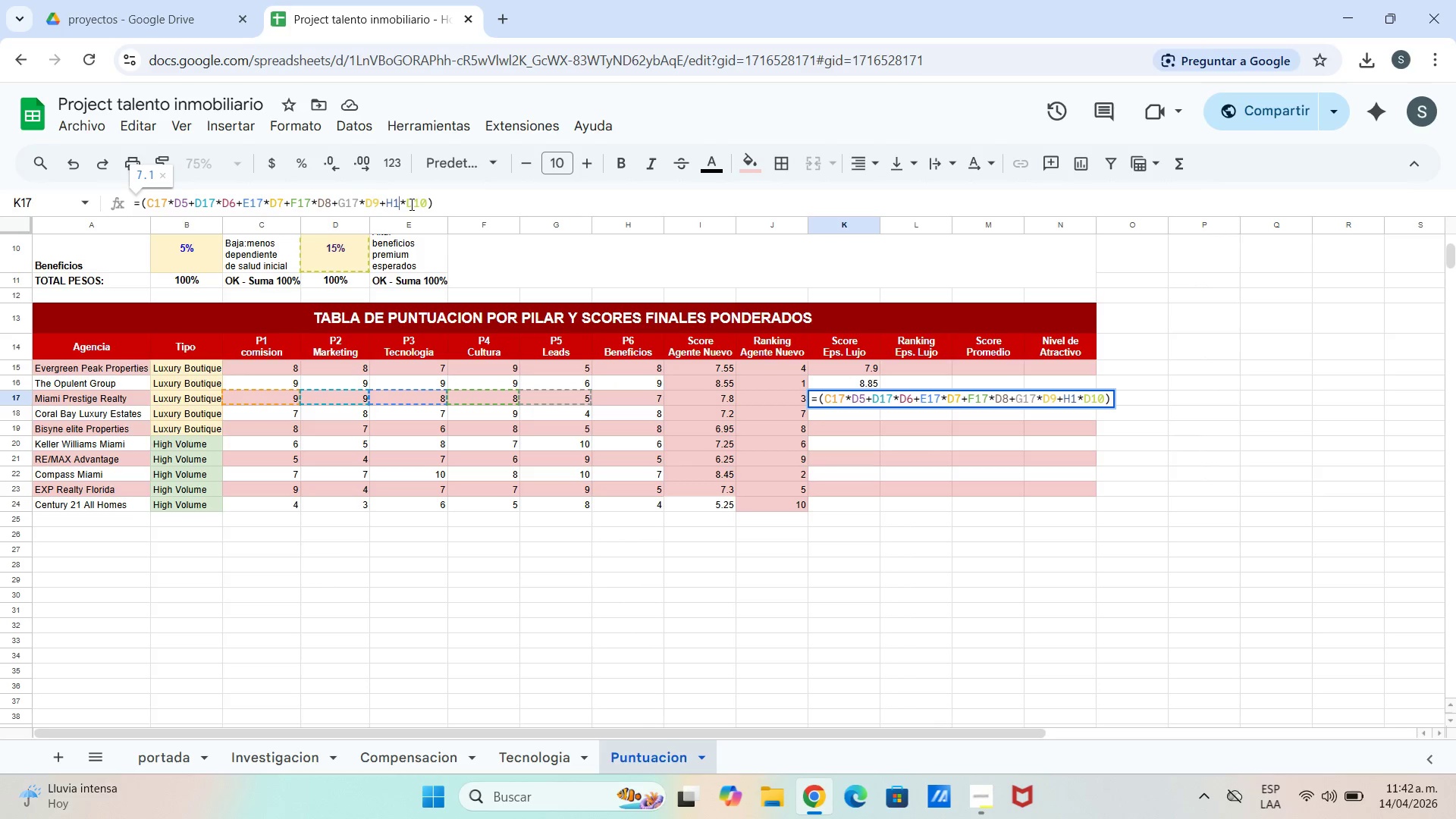 
key(7)
 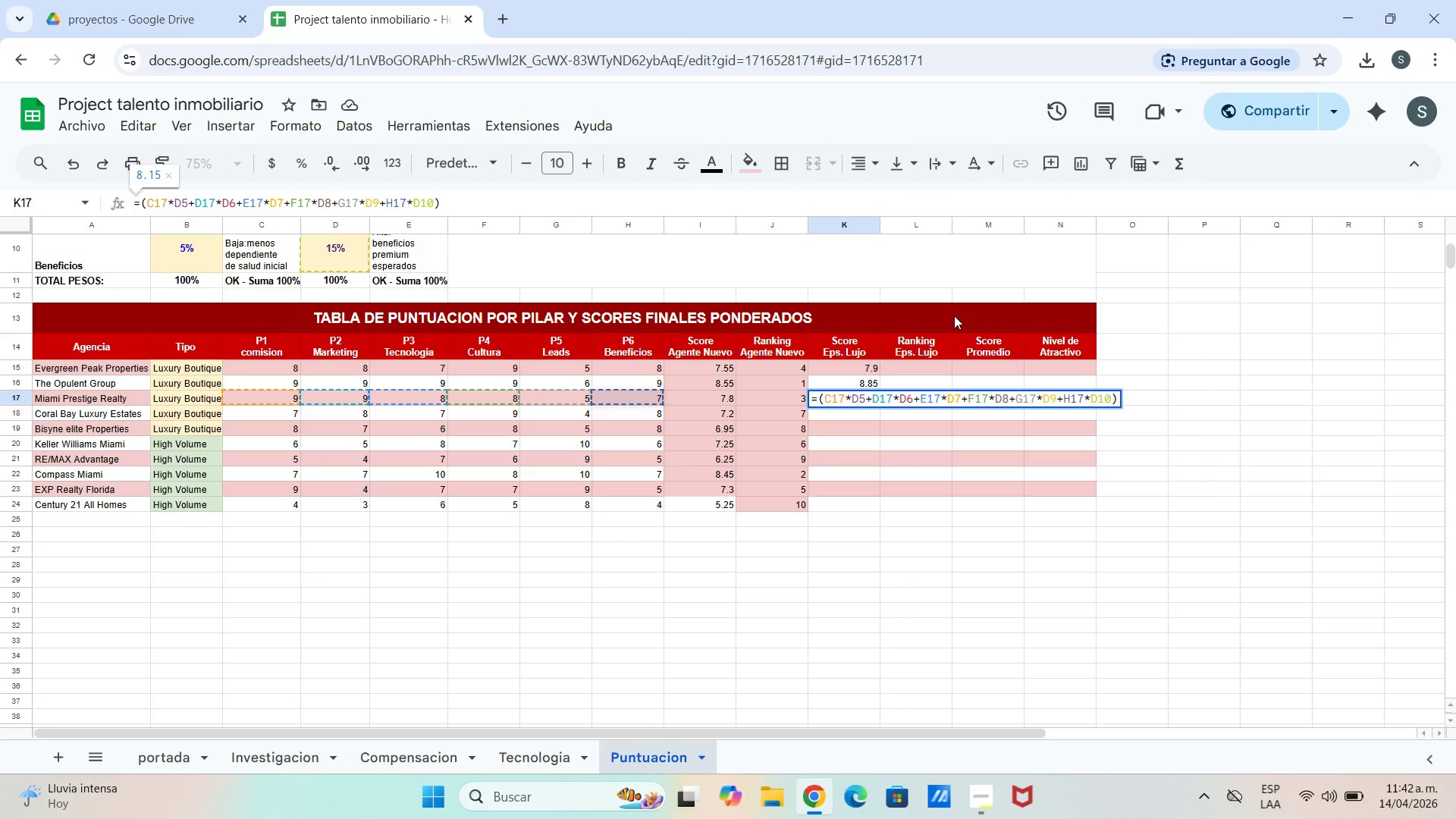 
key(Enter)
 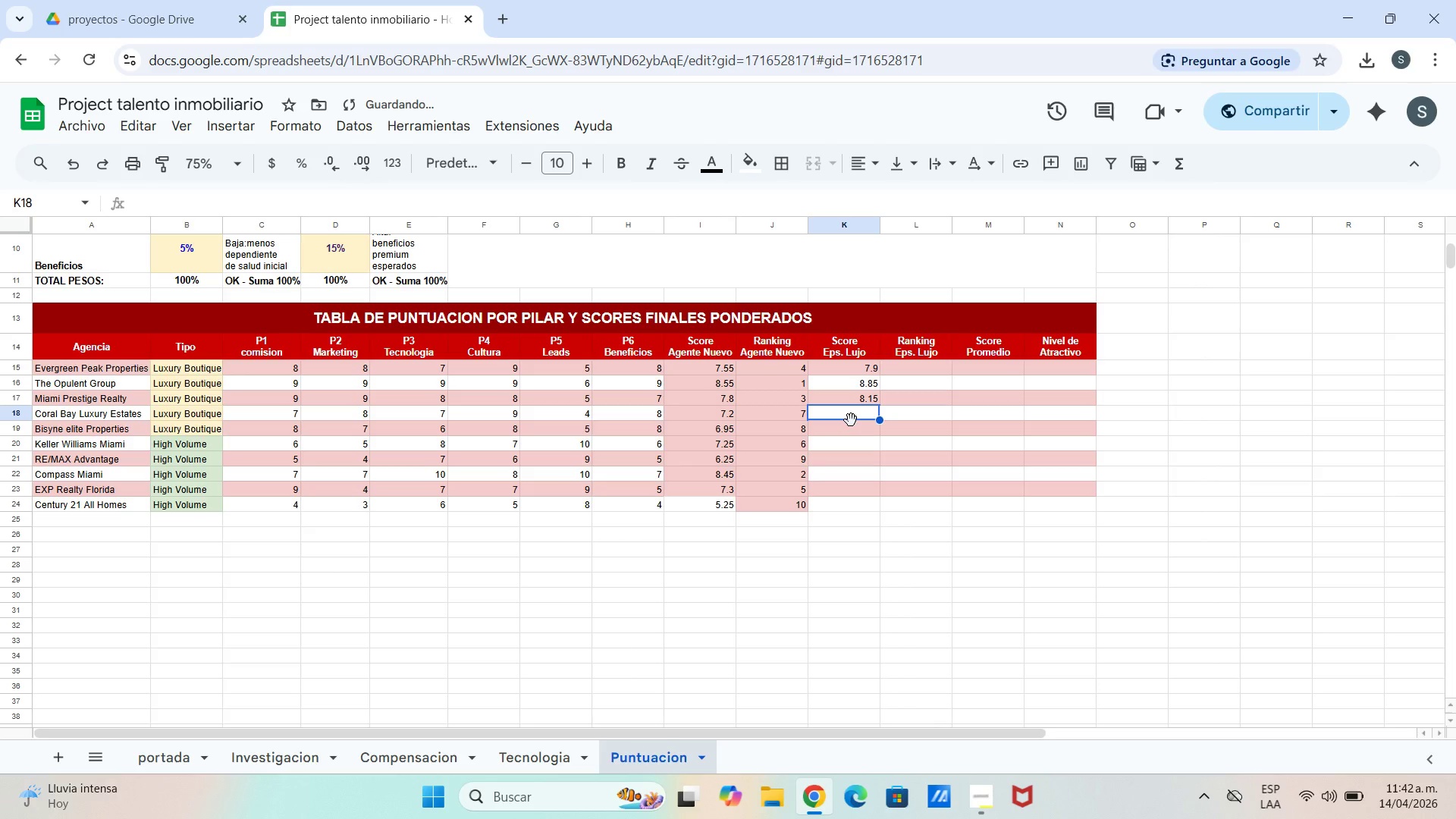 
key(Control+V)
 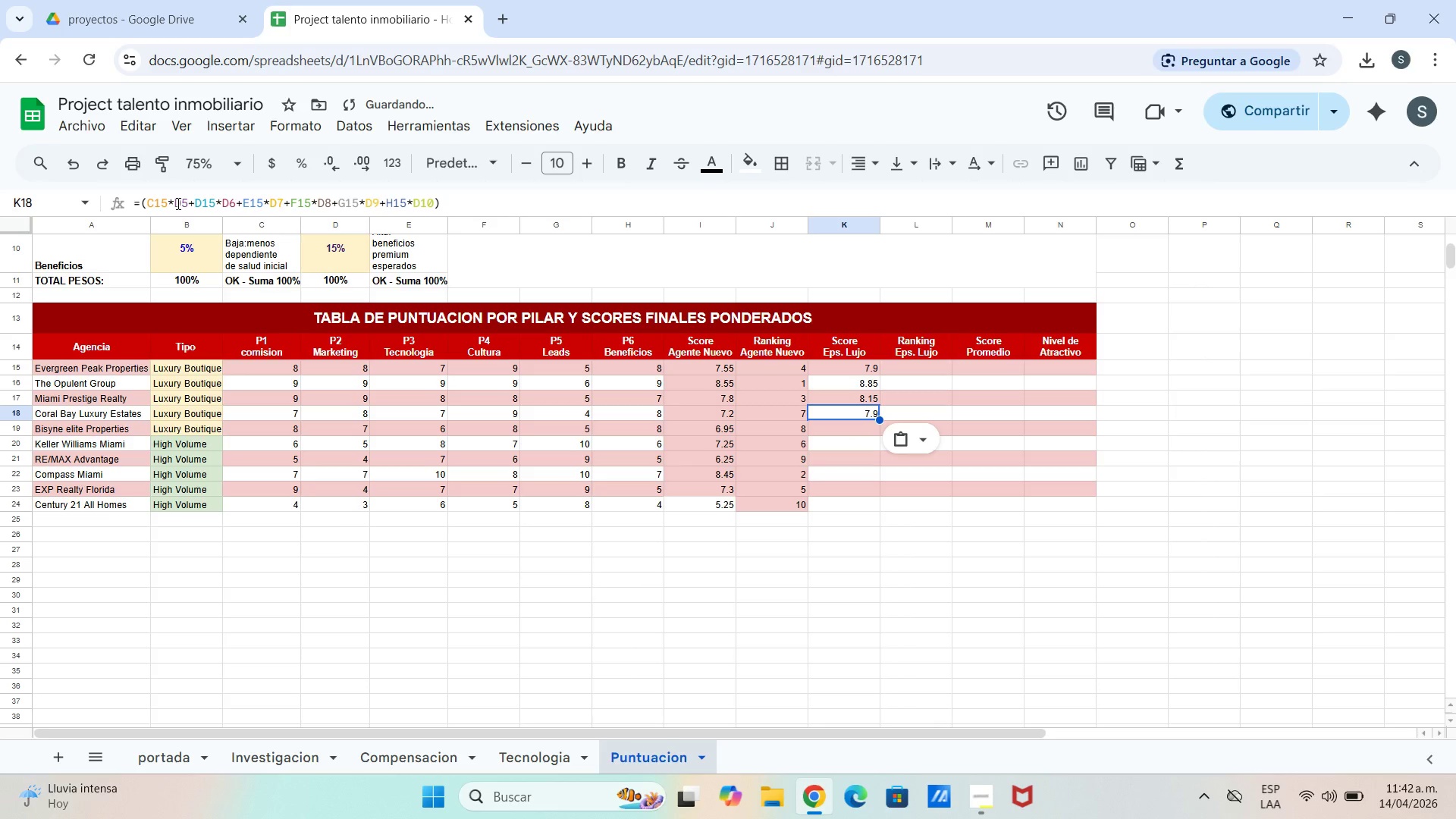 
left_click([166, 202])
 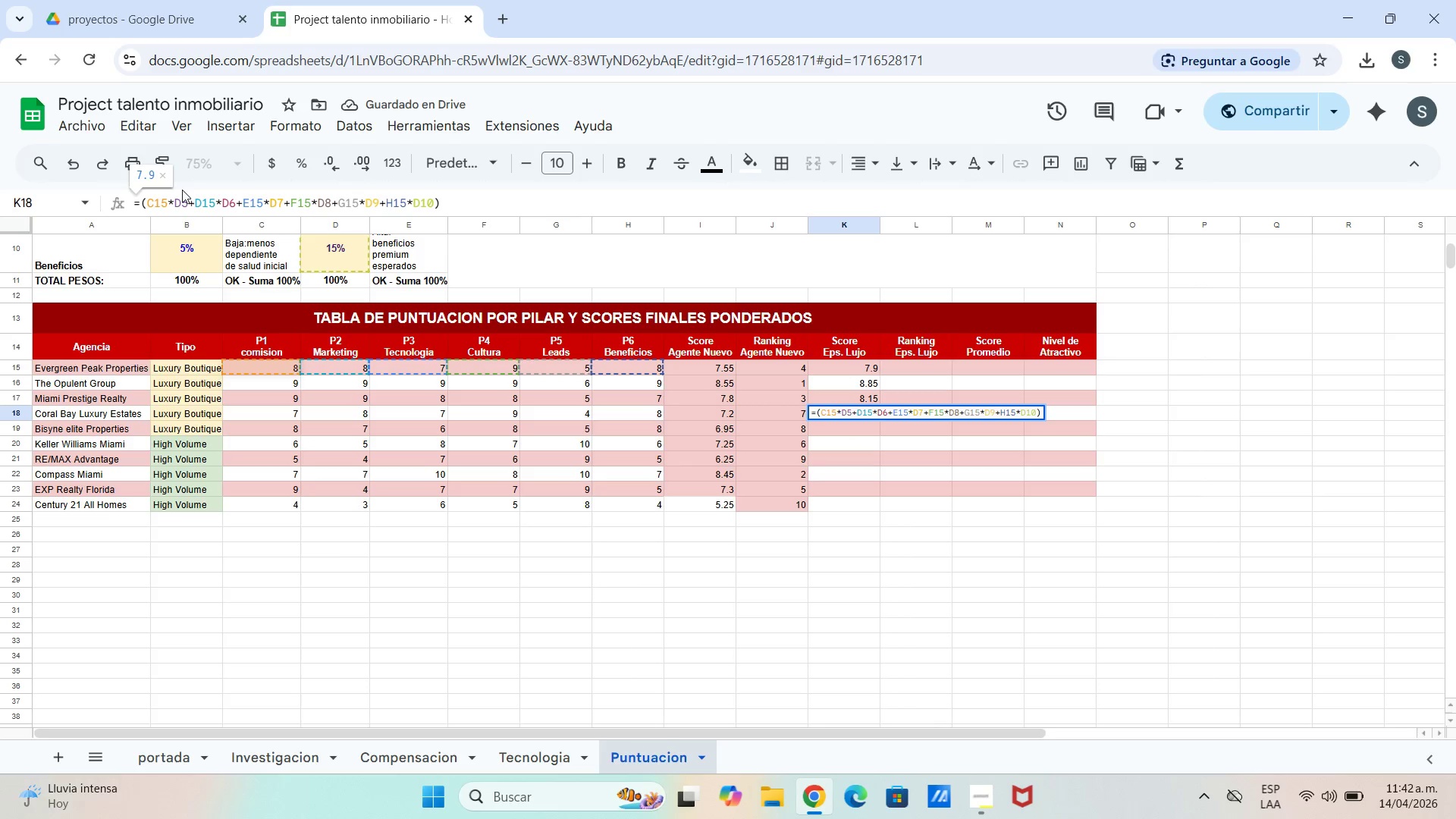 
key(Backspace)
 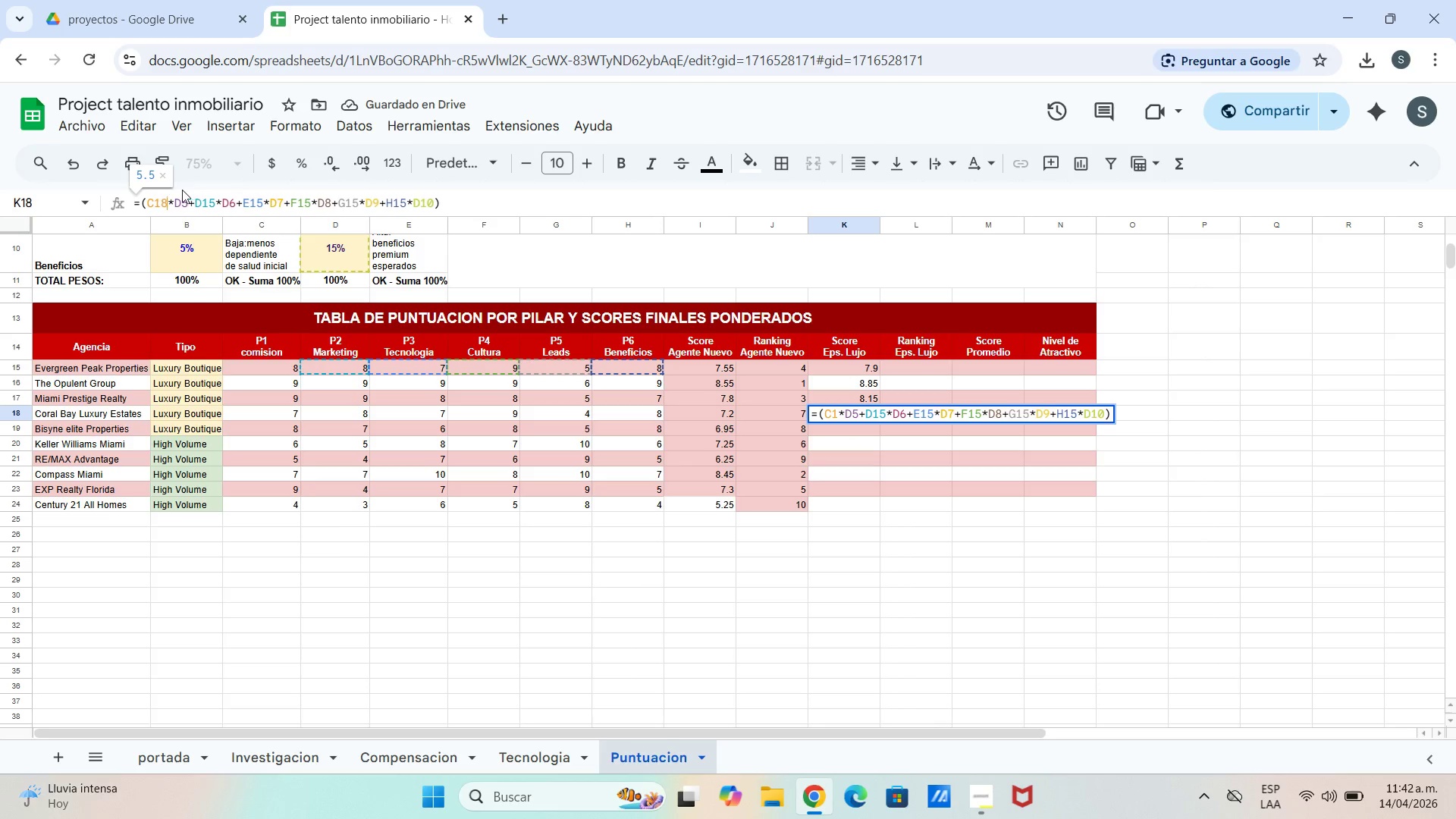 
key(8)
 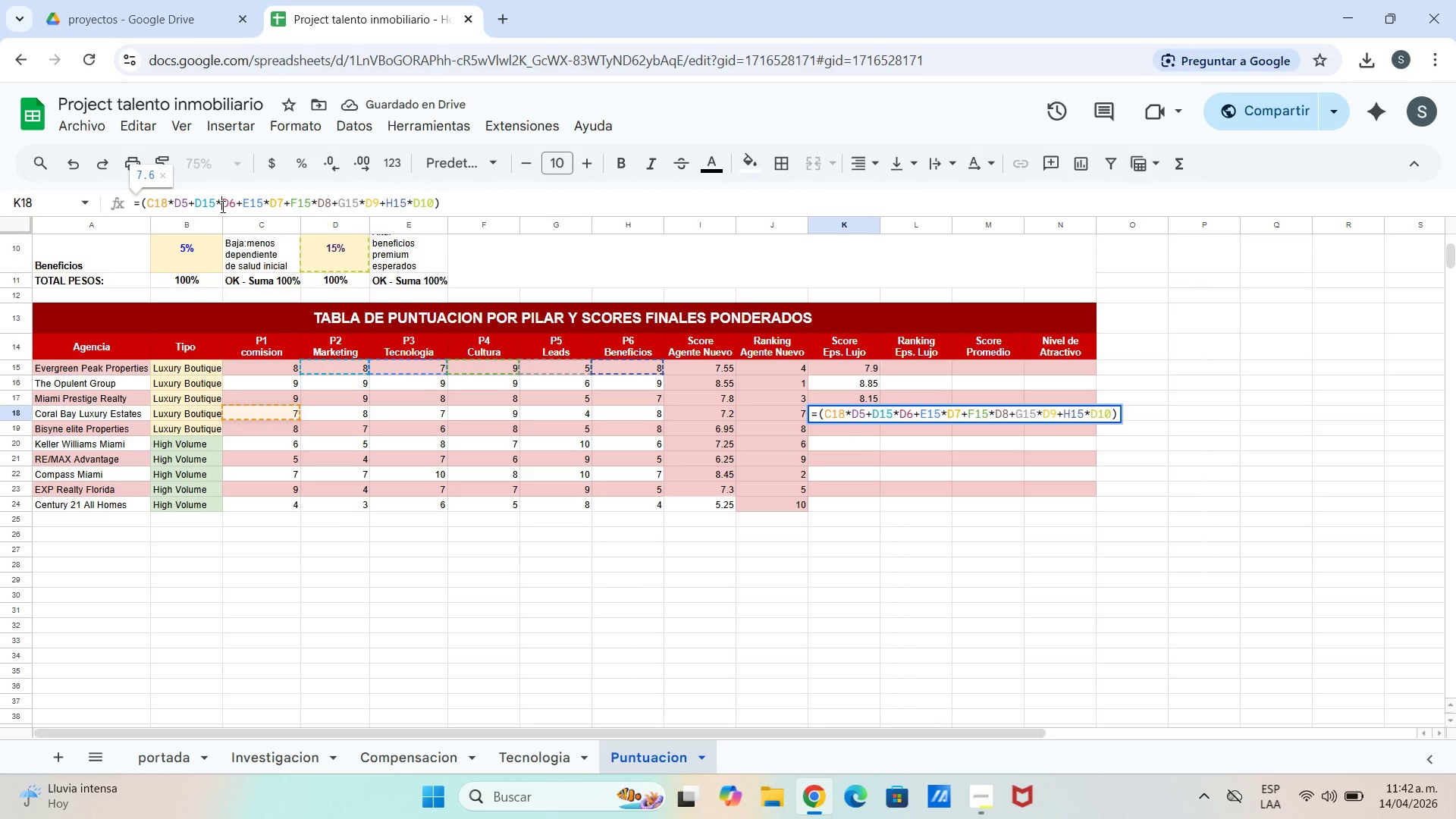 
double_click([213, 207])
 